 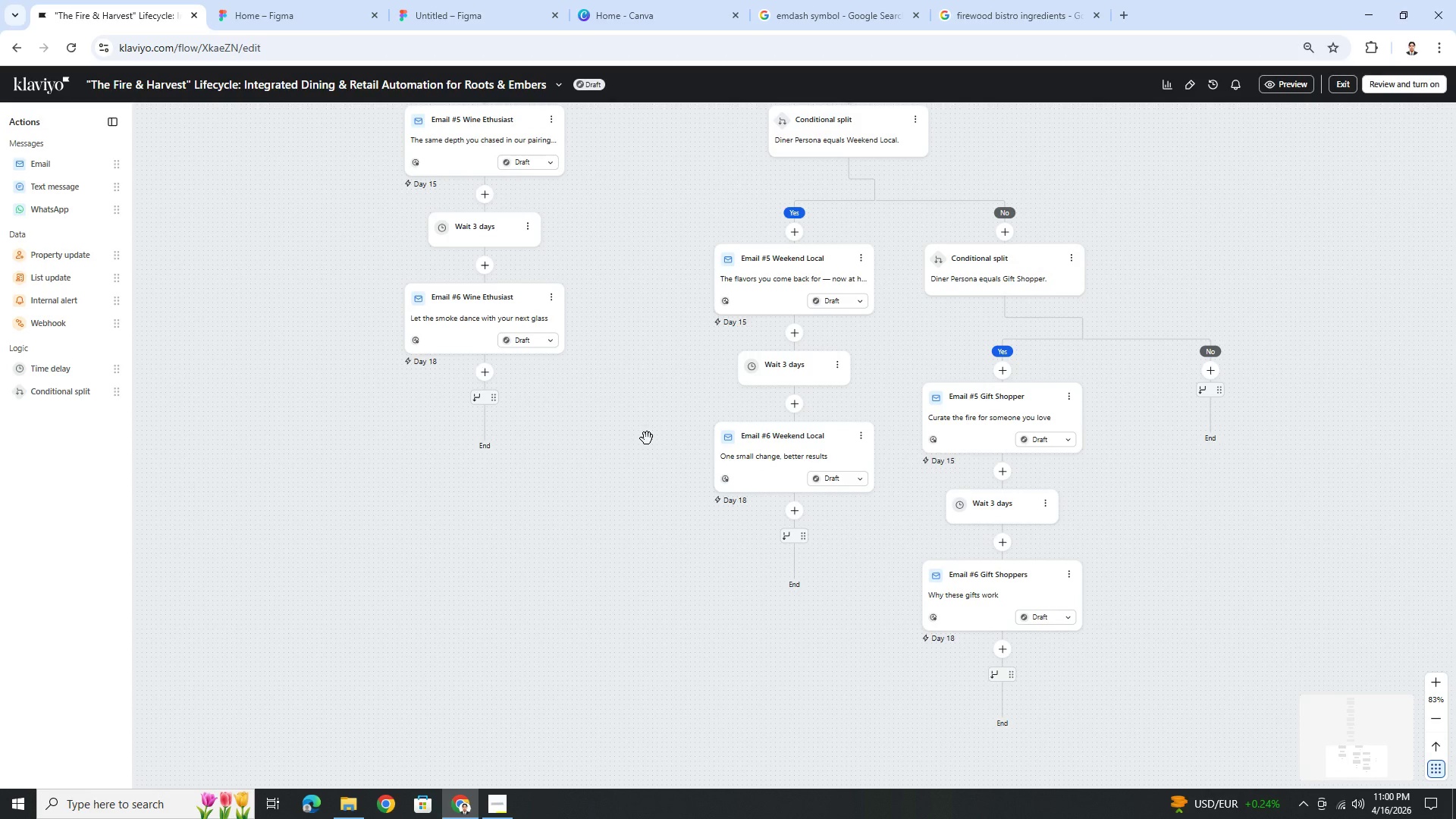 
left_click_drag(start_coordinate=[1140, 428], to_coordinate=[1239, 563])
 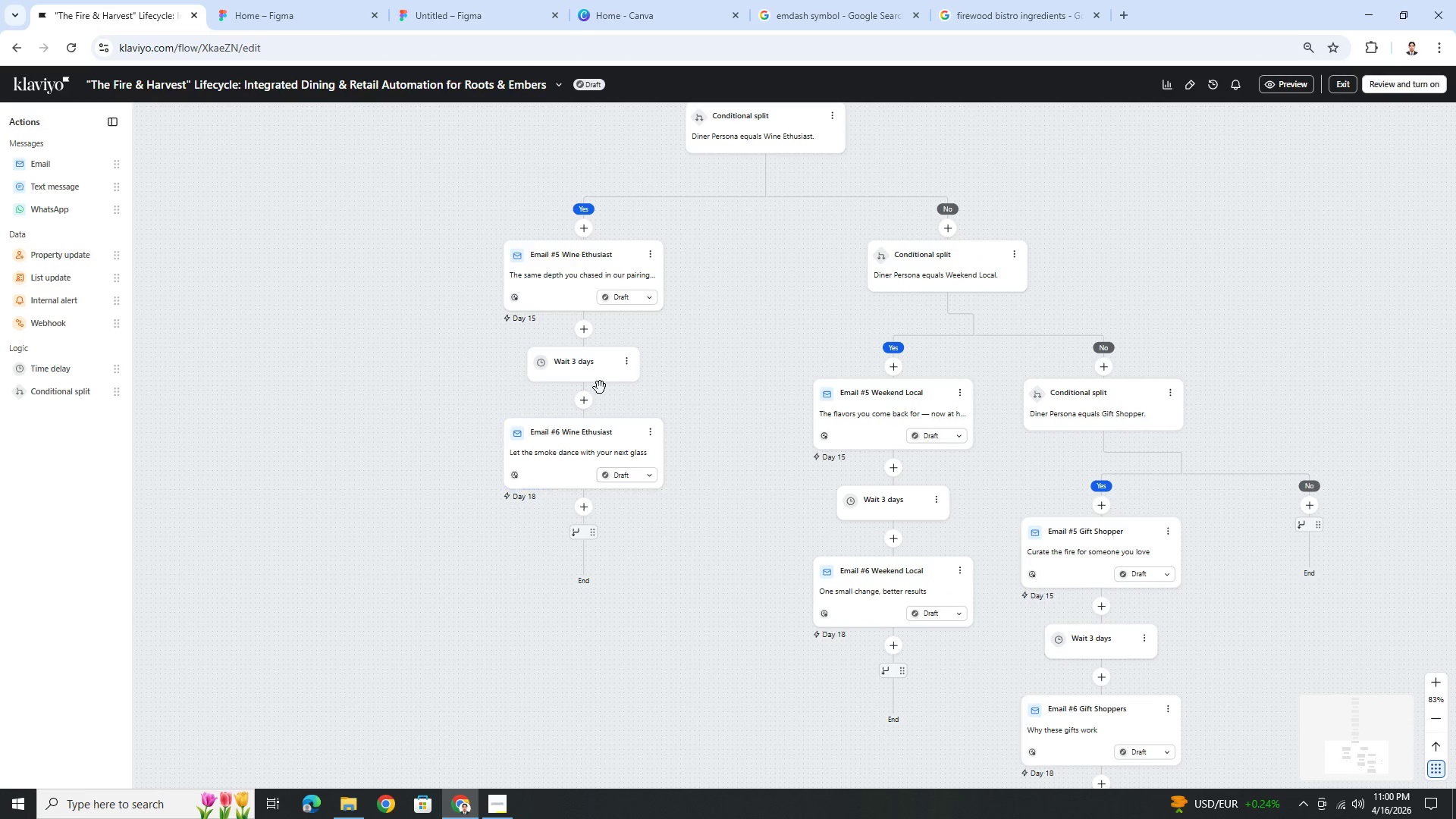 
left_click([624, 362])
 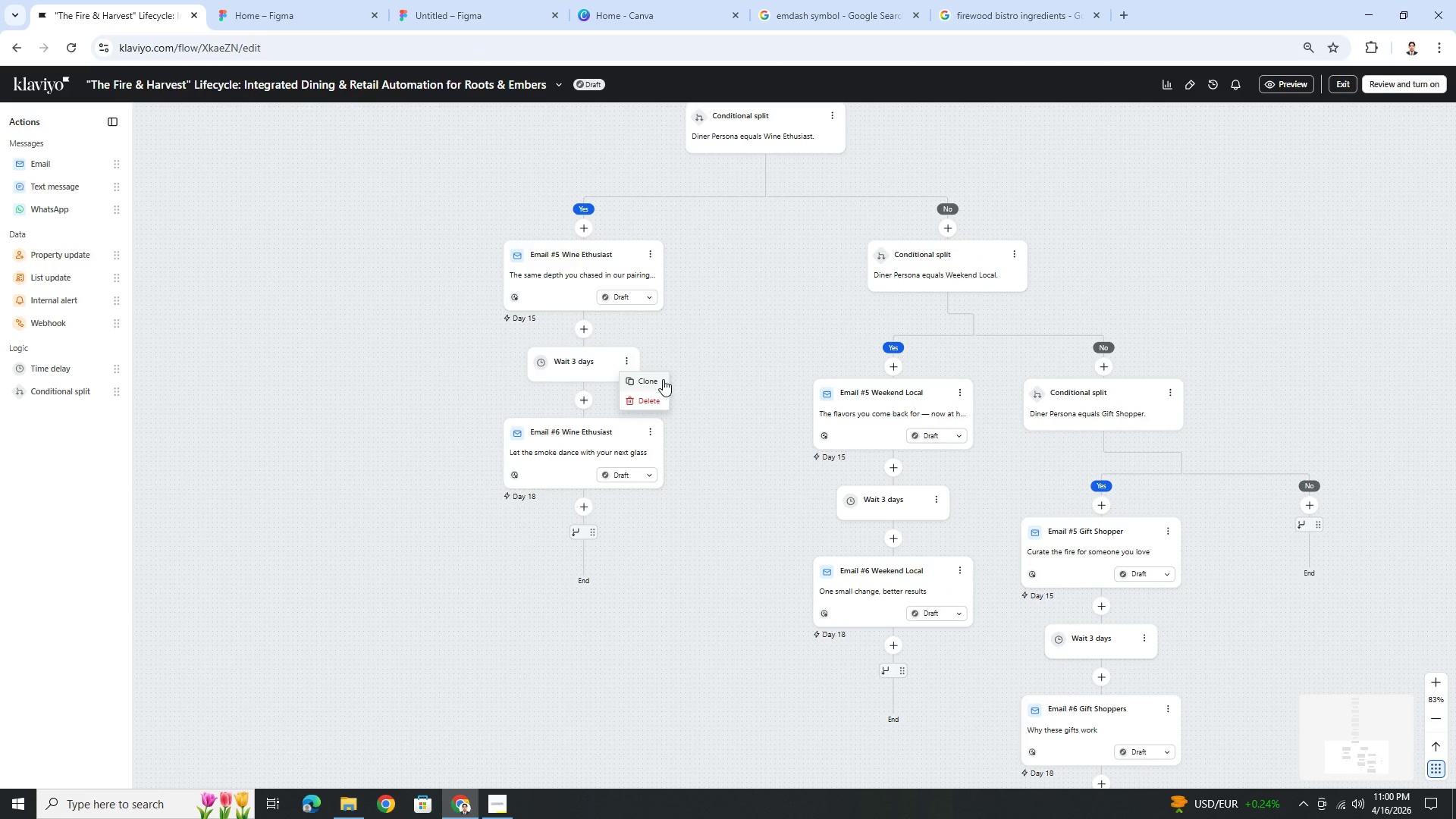 
left_click([663, 379])
 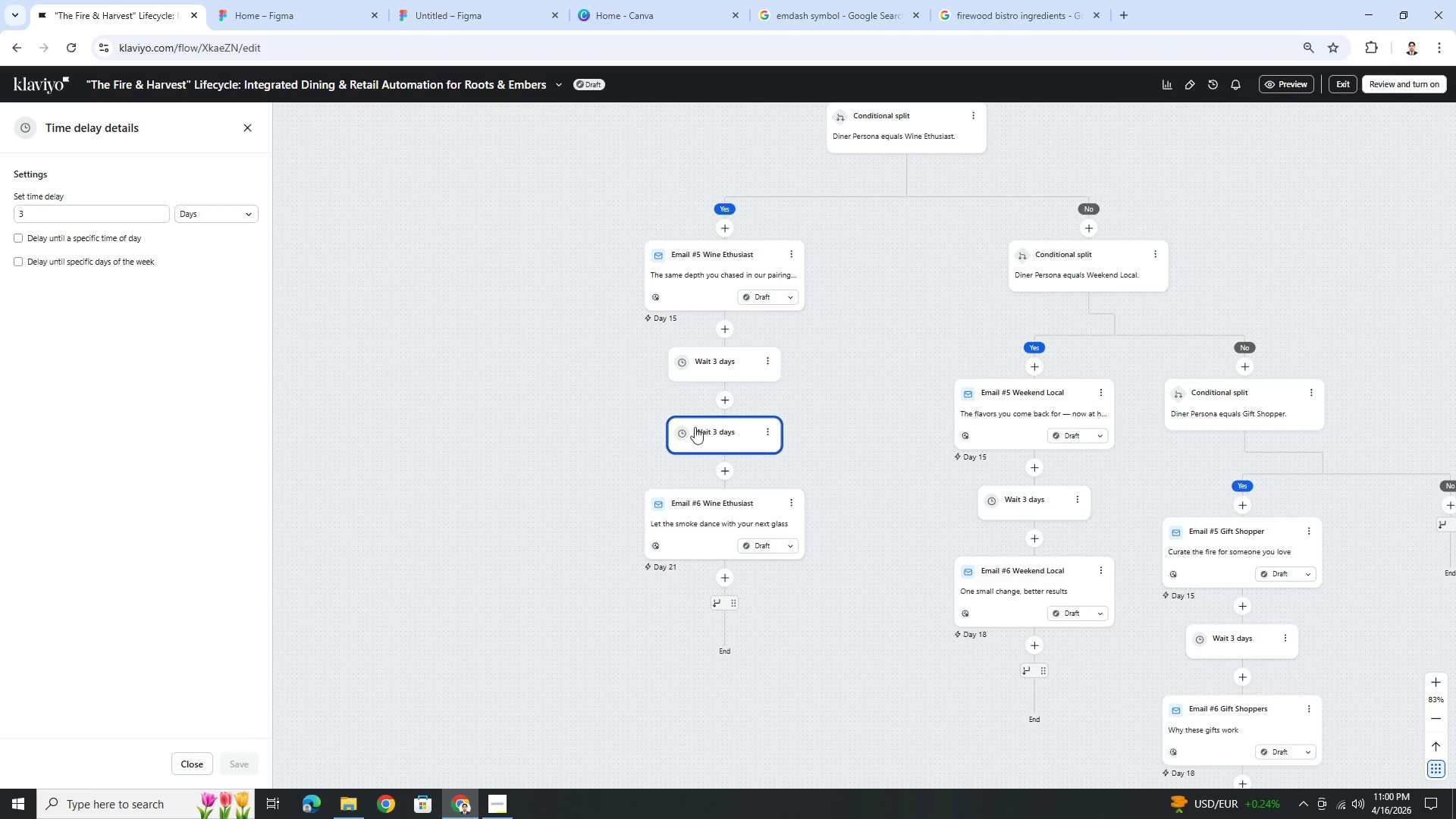 
left_click_drag(start_coordinate=[731, 433], to_coordinate=[735, 579])
 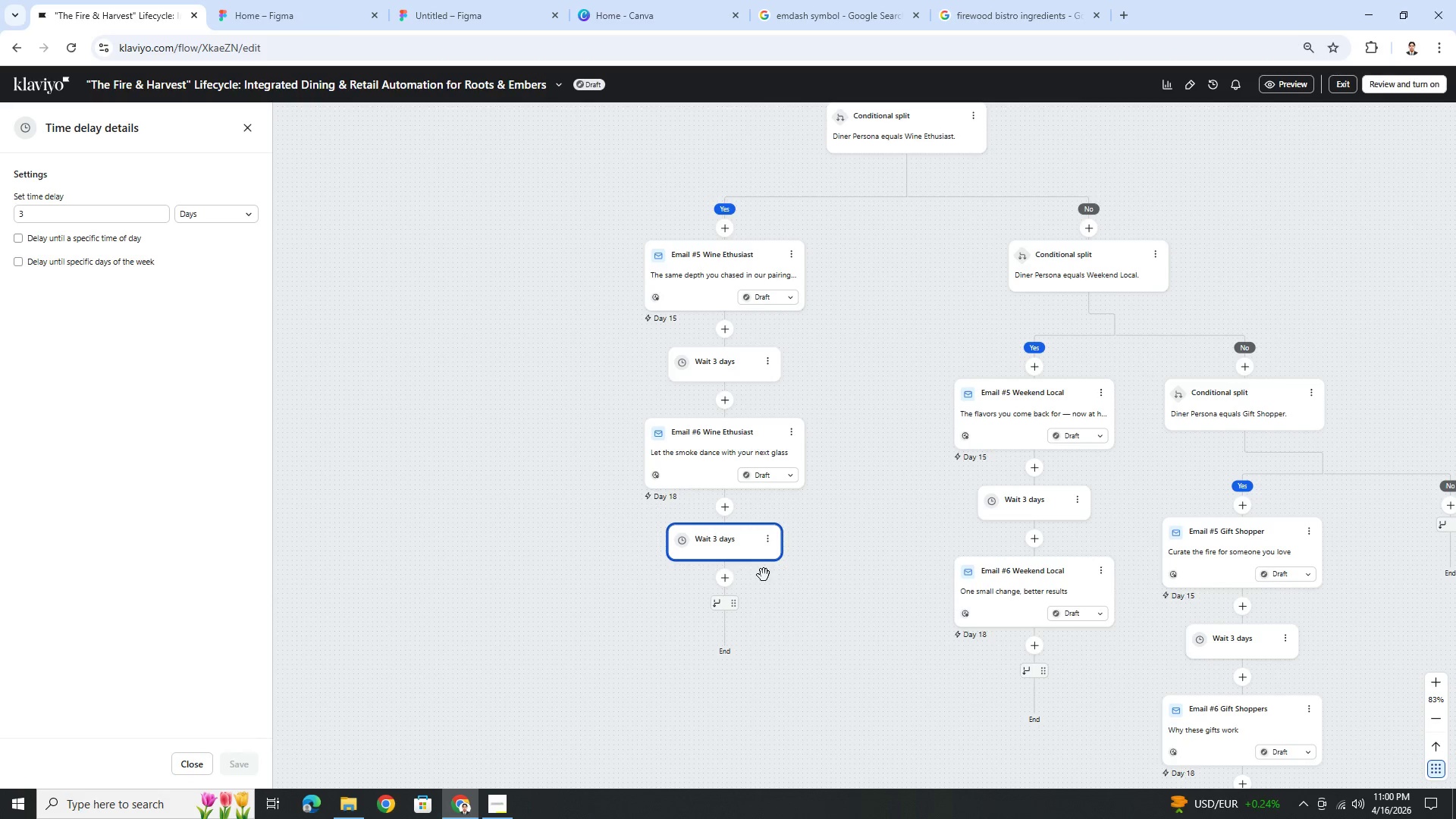 
scroll: coordinate [833, 523], scroll_direction: down, amount: 2.0
 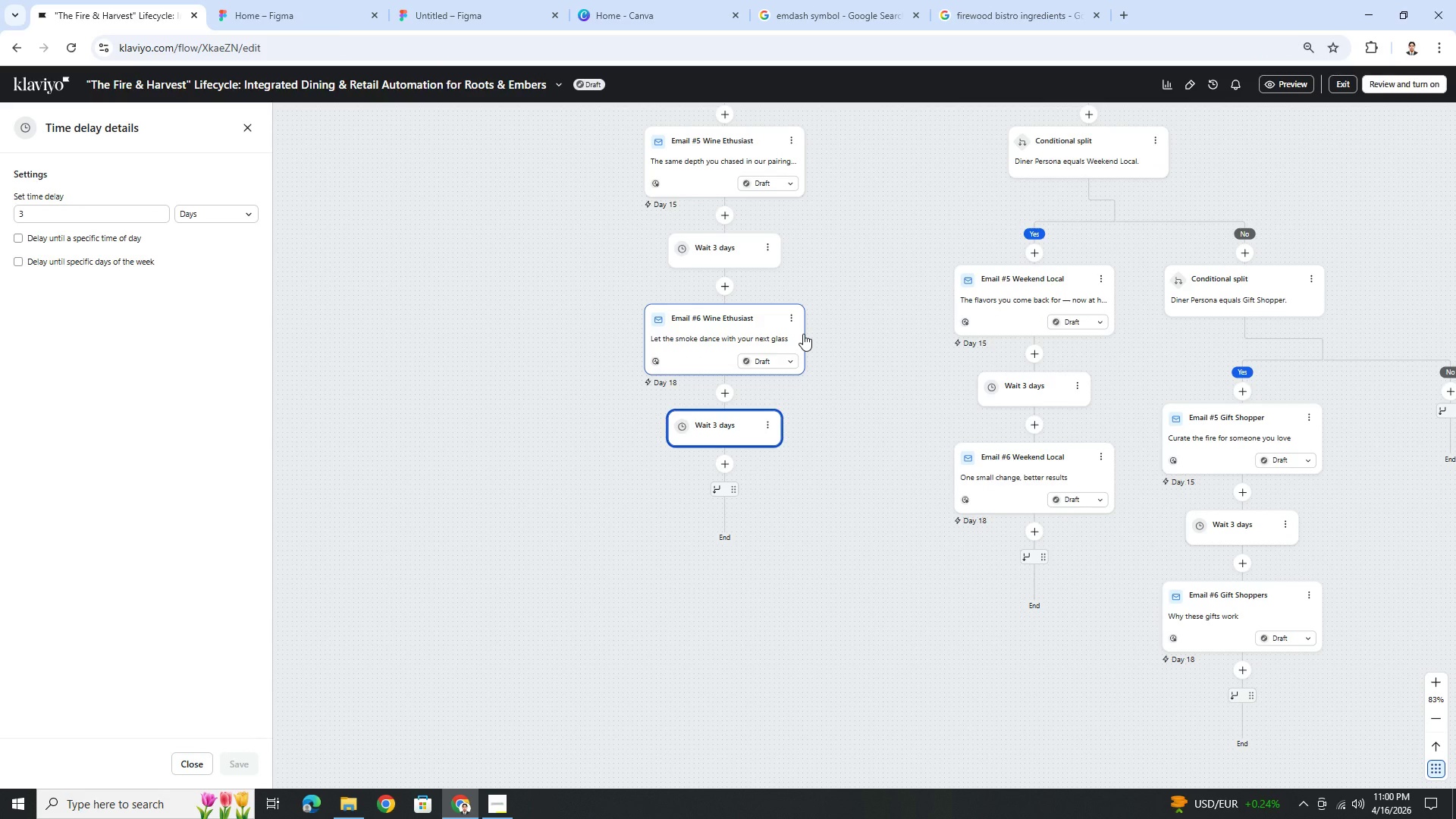 
left_click([795, 319])
 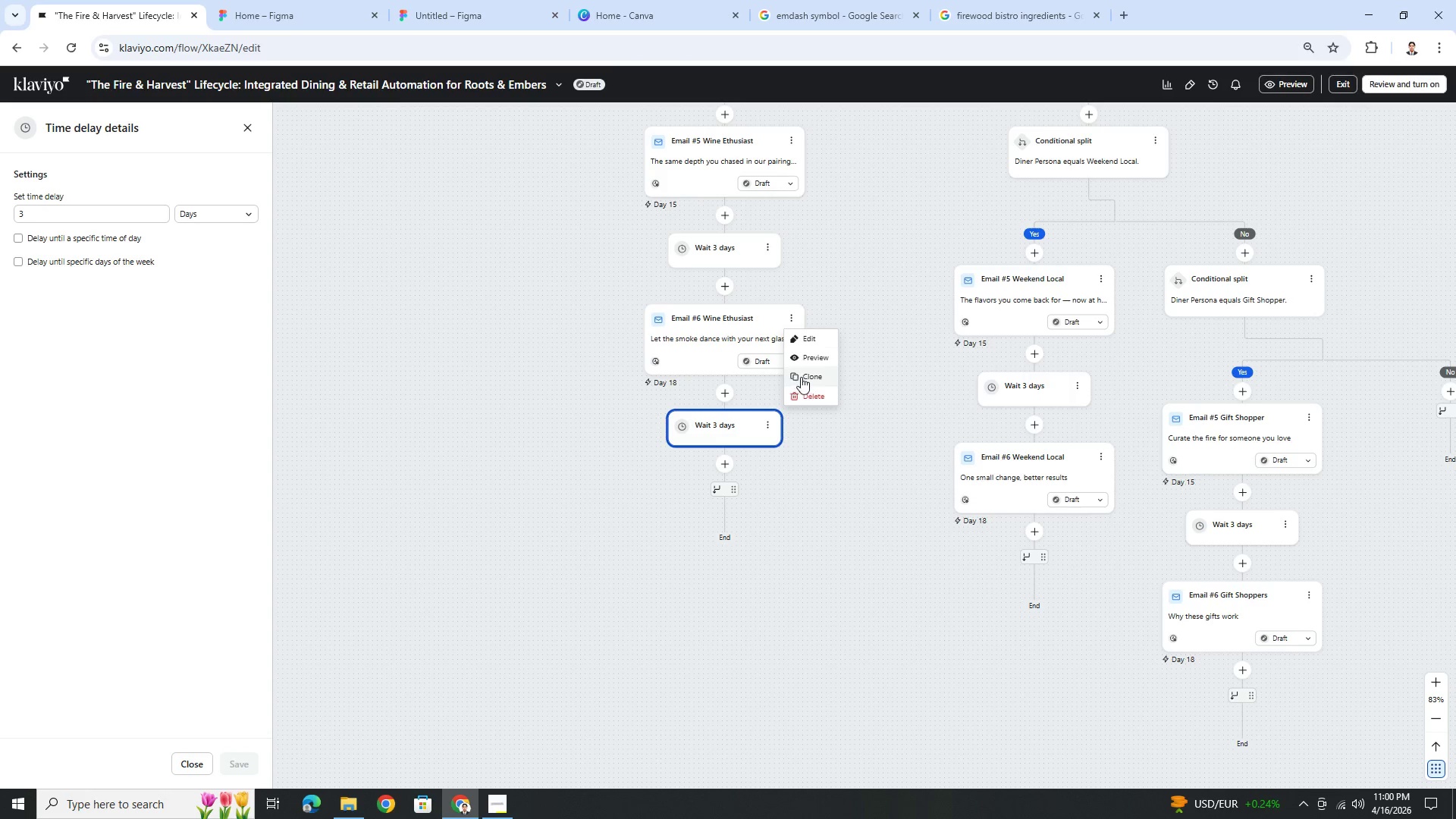 
left_click([807, 375])
 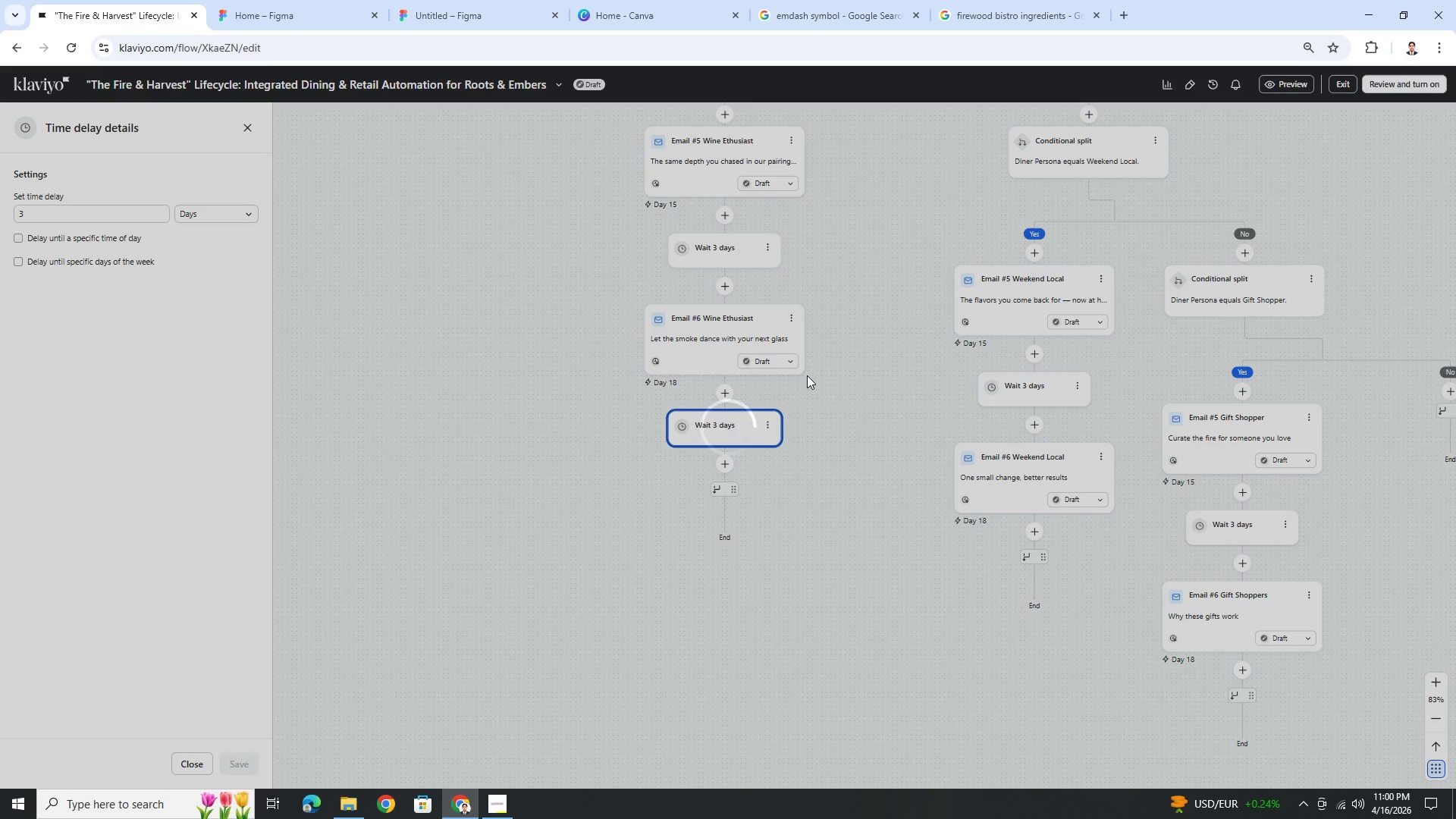 
wait(5.36)
 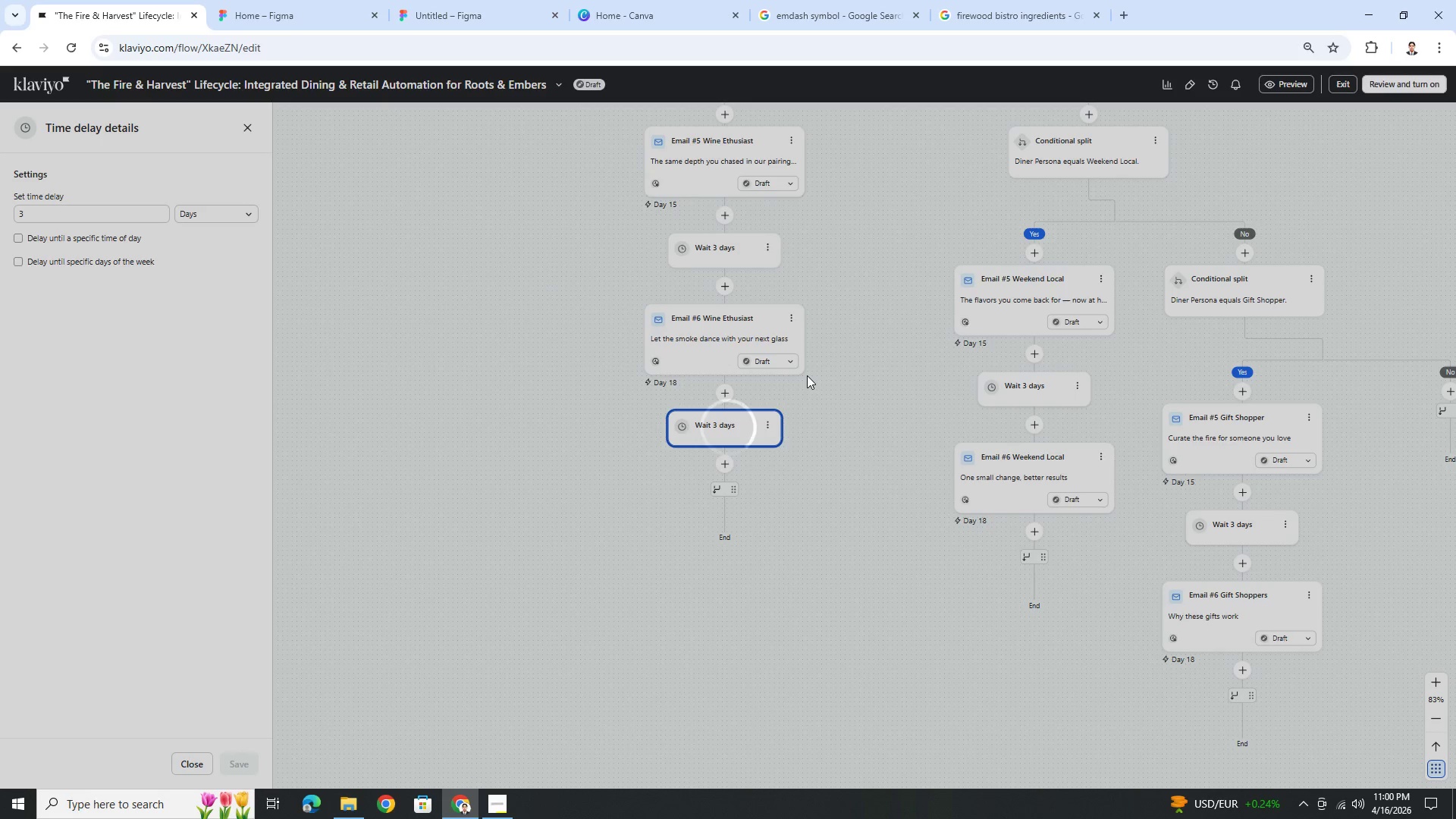 
left_click_drag(start_coordinate=[739, 419], to_coordinate=[731, 581])
 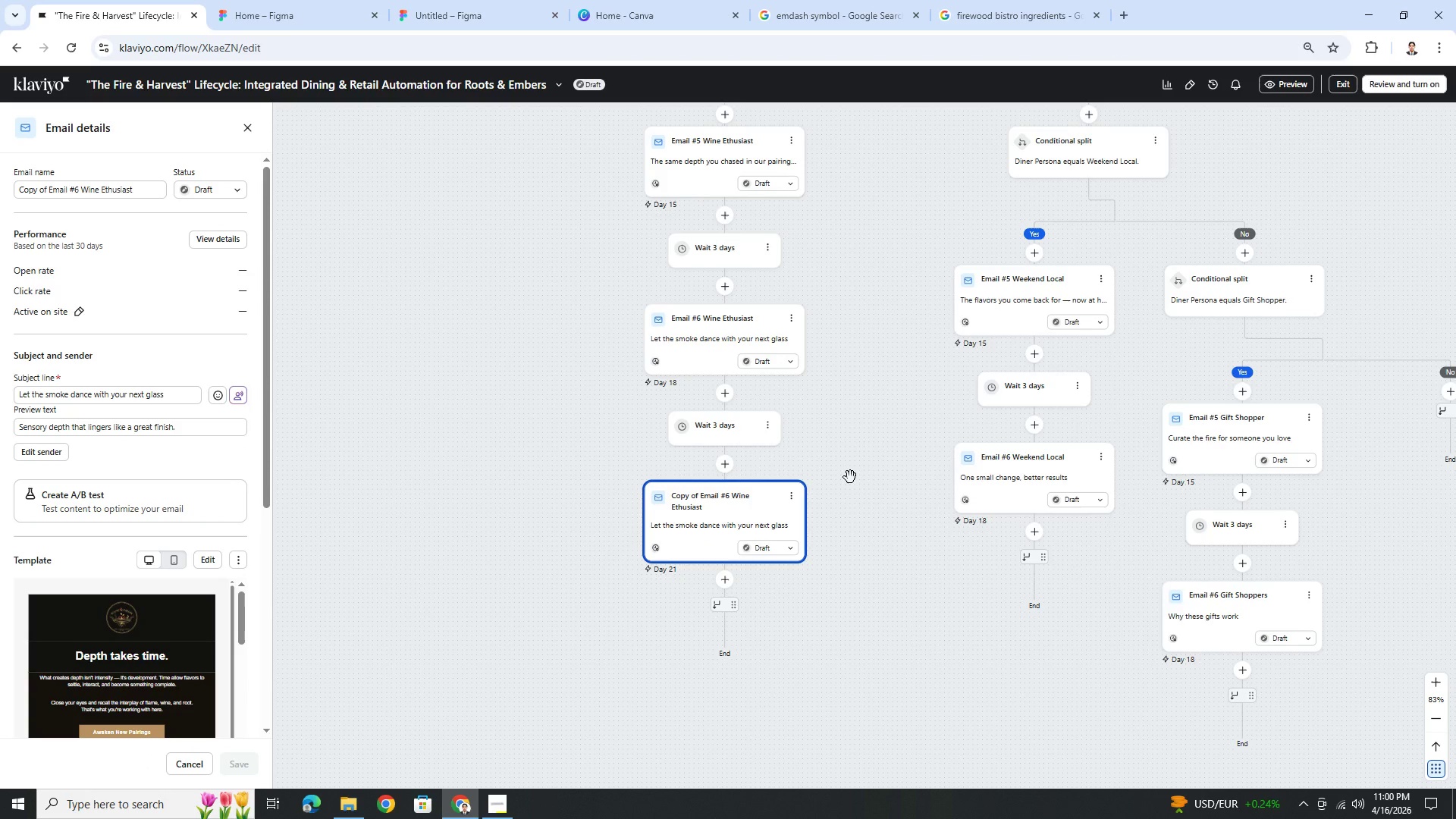 
wait(10.11)
 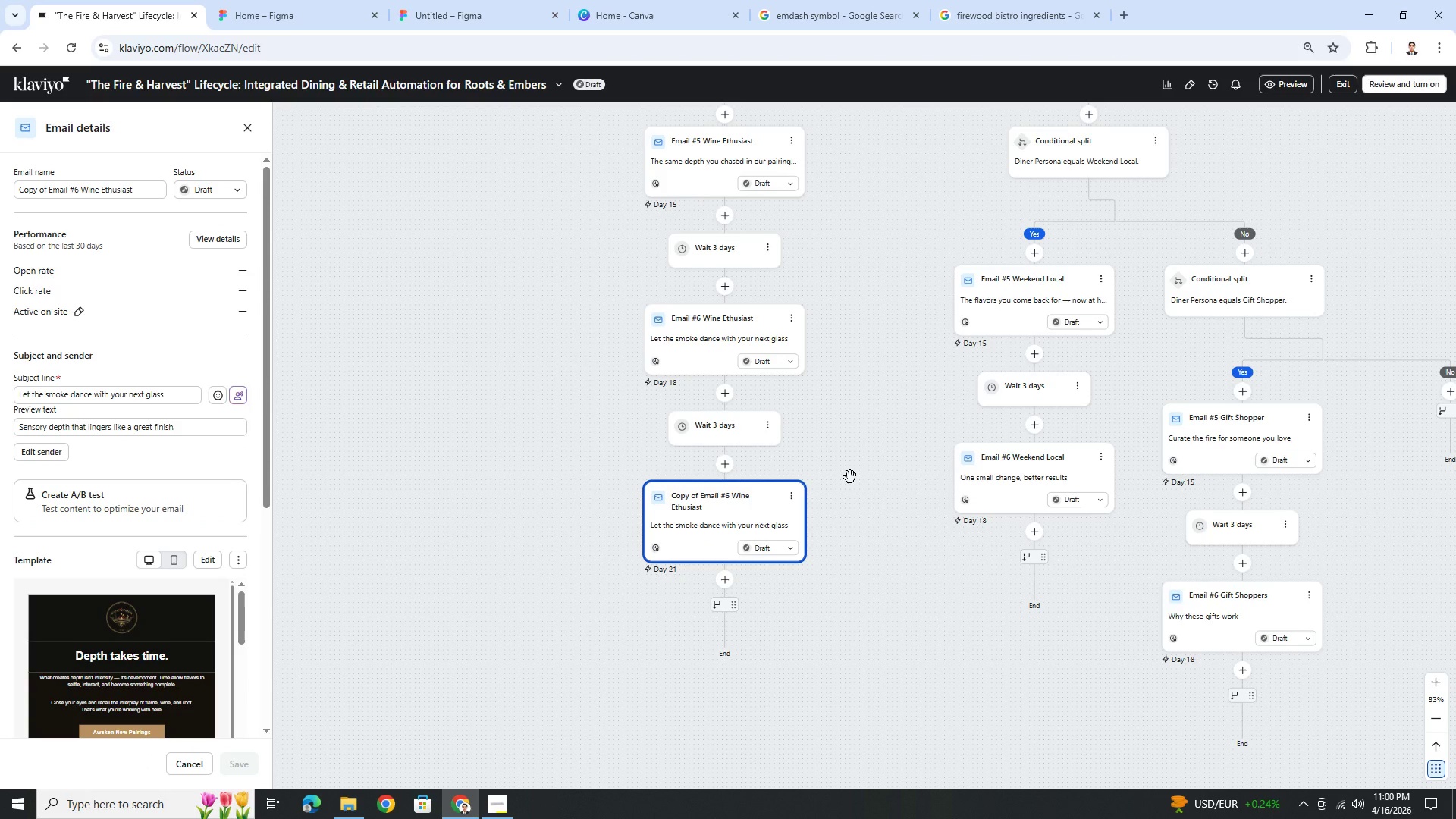 
left_click_drag(start_coordinate=[873, 425], to_coordinate=[820, 408])
 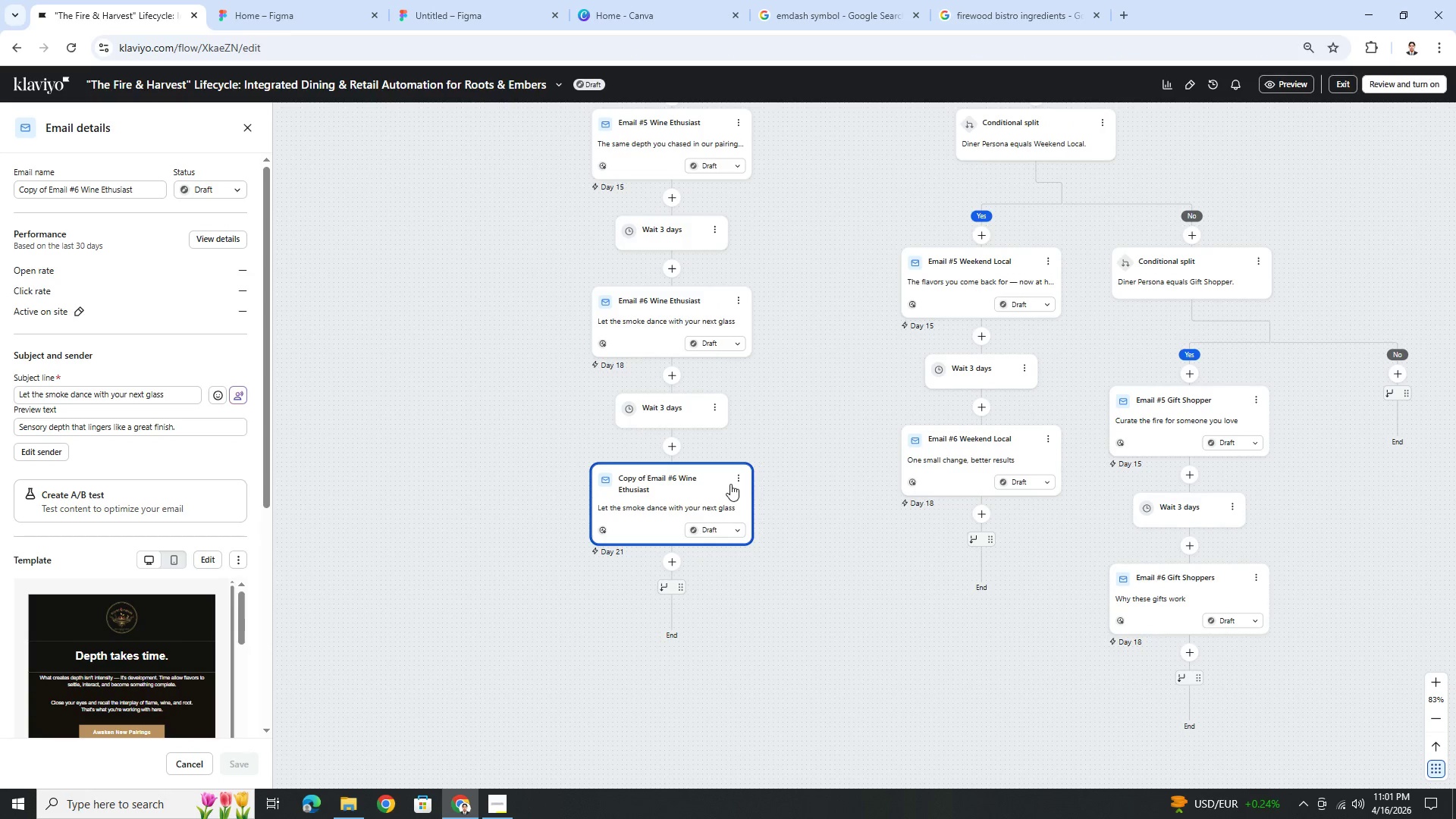 
left_click([739, 479])
 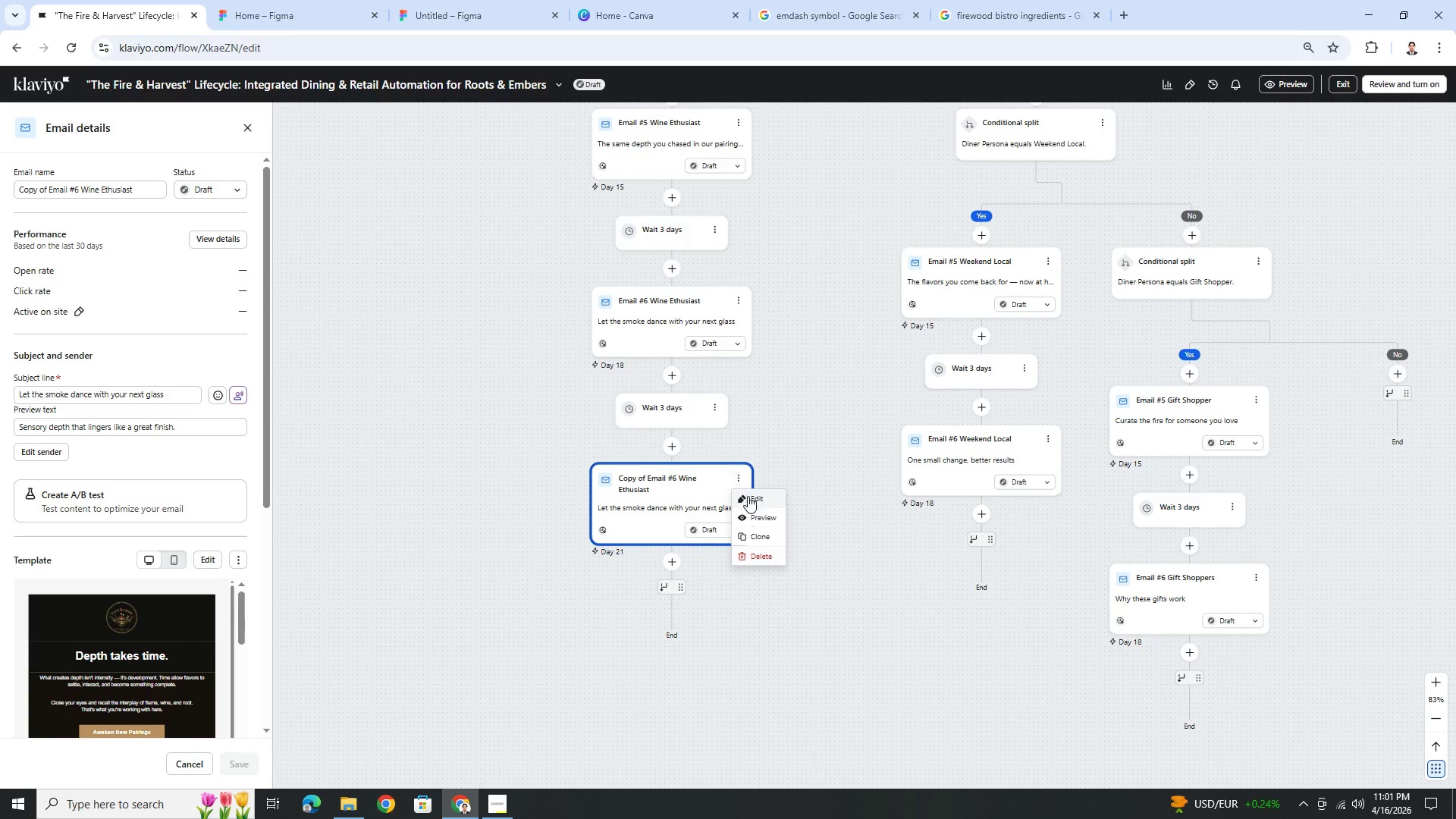 
left_click([749, 499])
 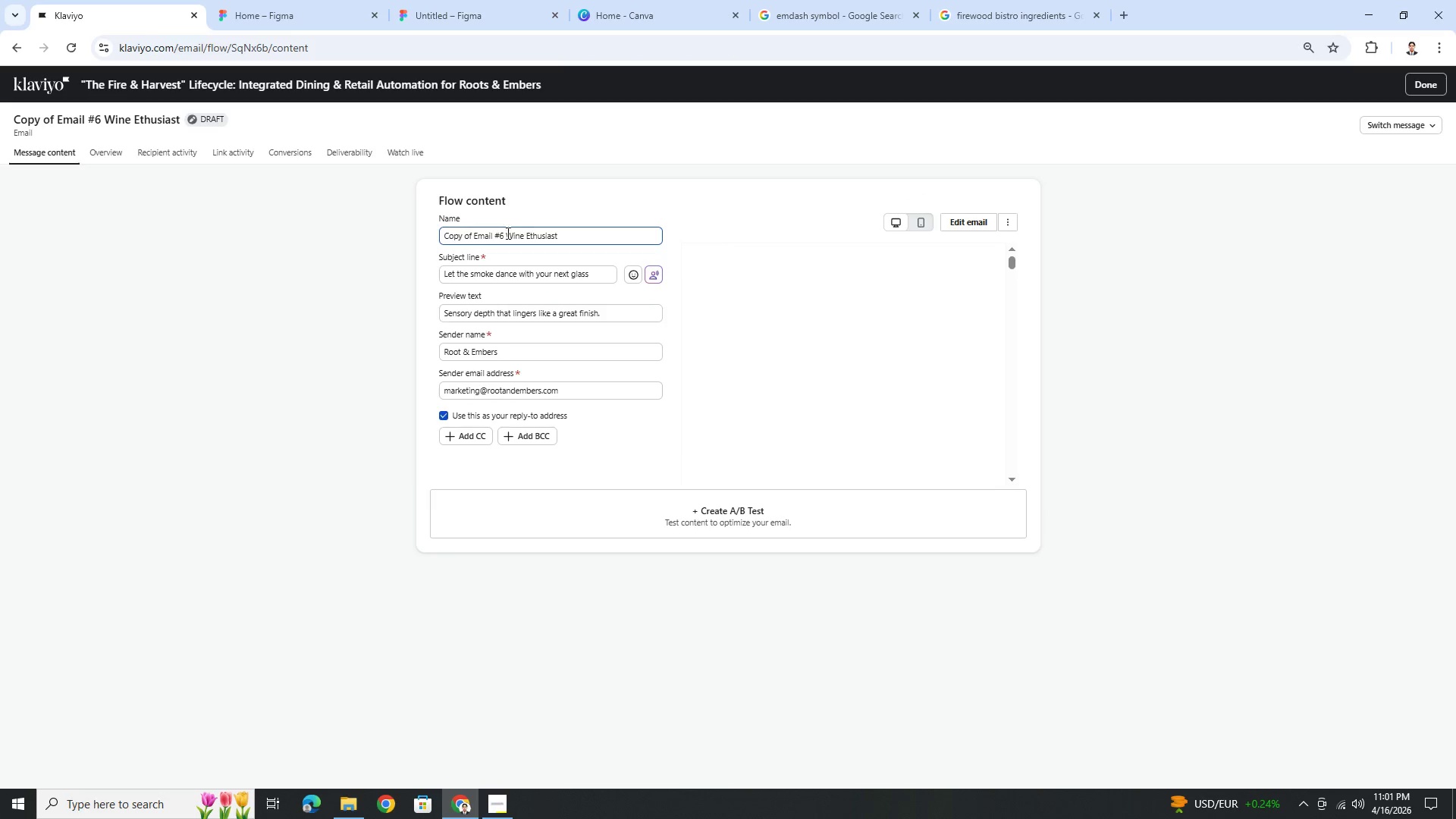 
left_click_drag(start_coordinate=[496, 234], to_coordinate=[378, 242])
 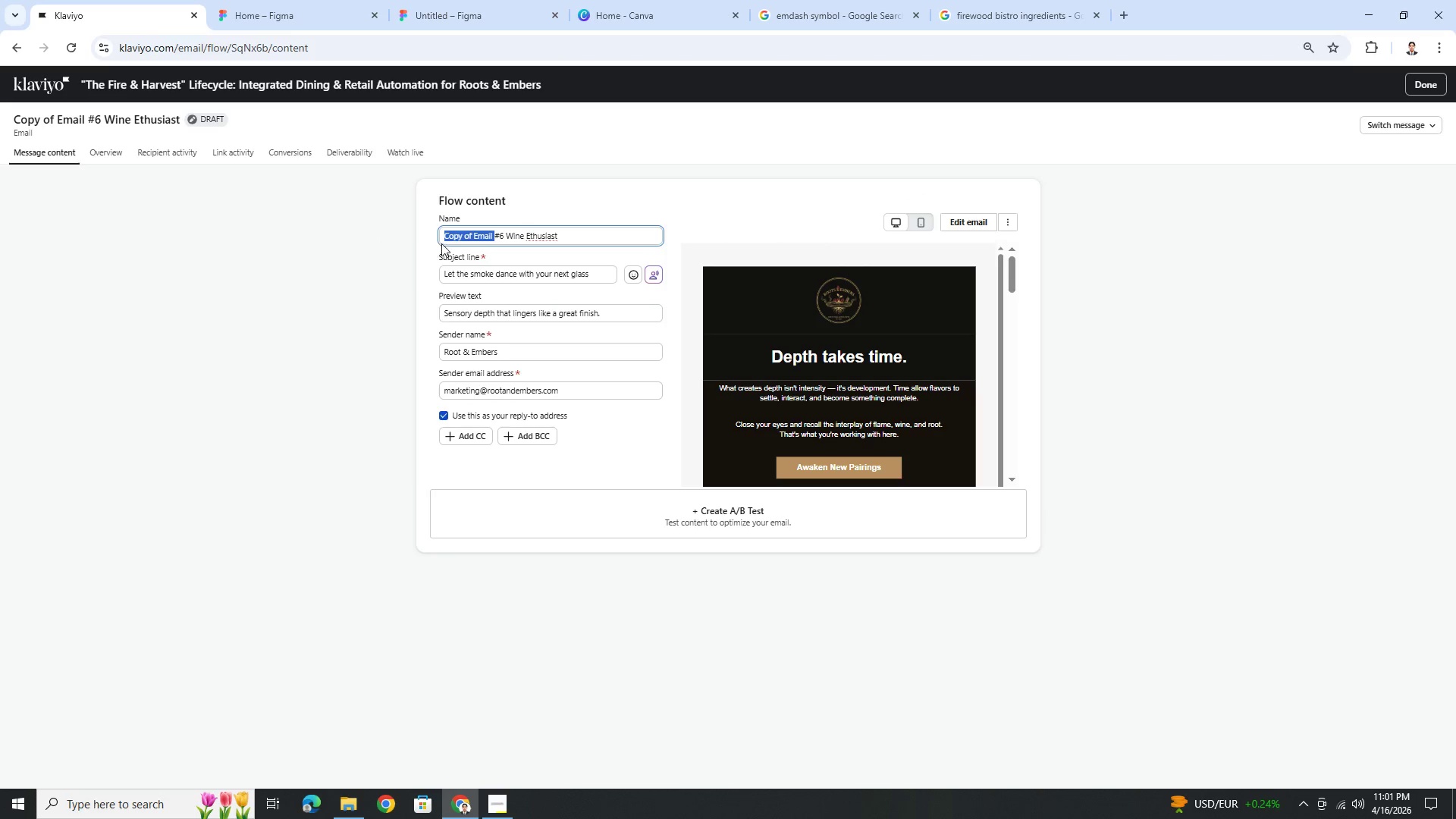 
key(Backspace)
 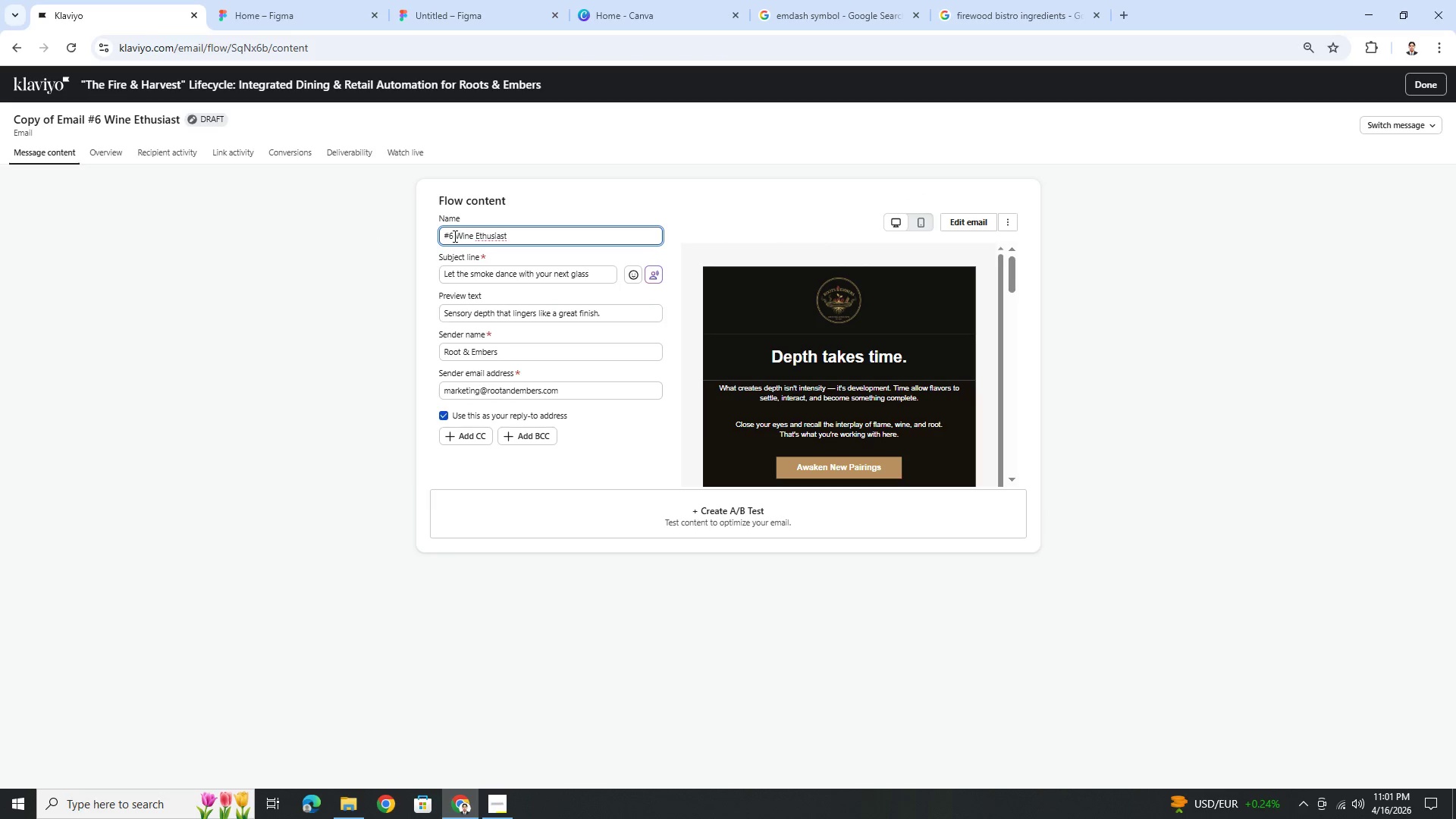 
left_click([453, 236])
 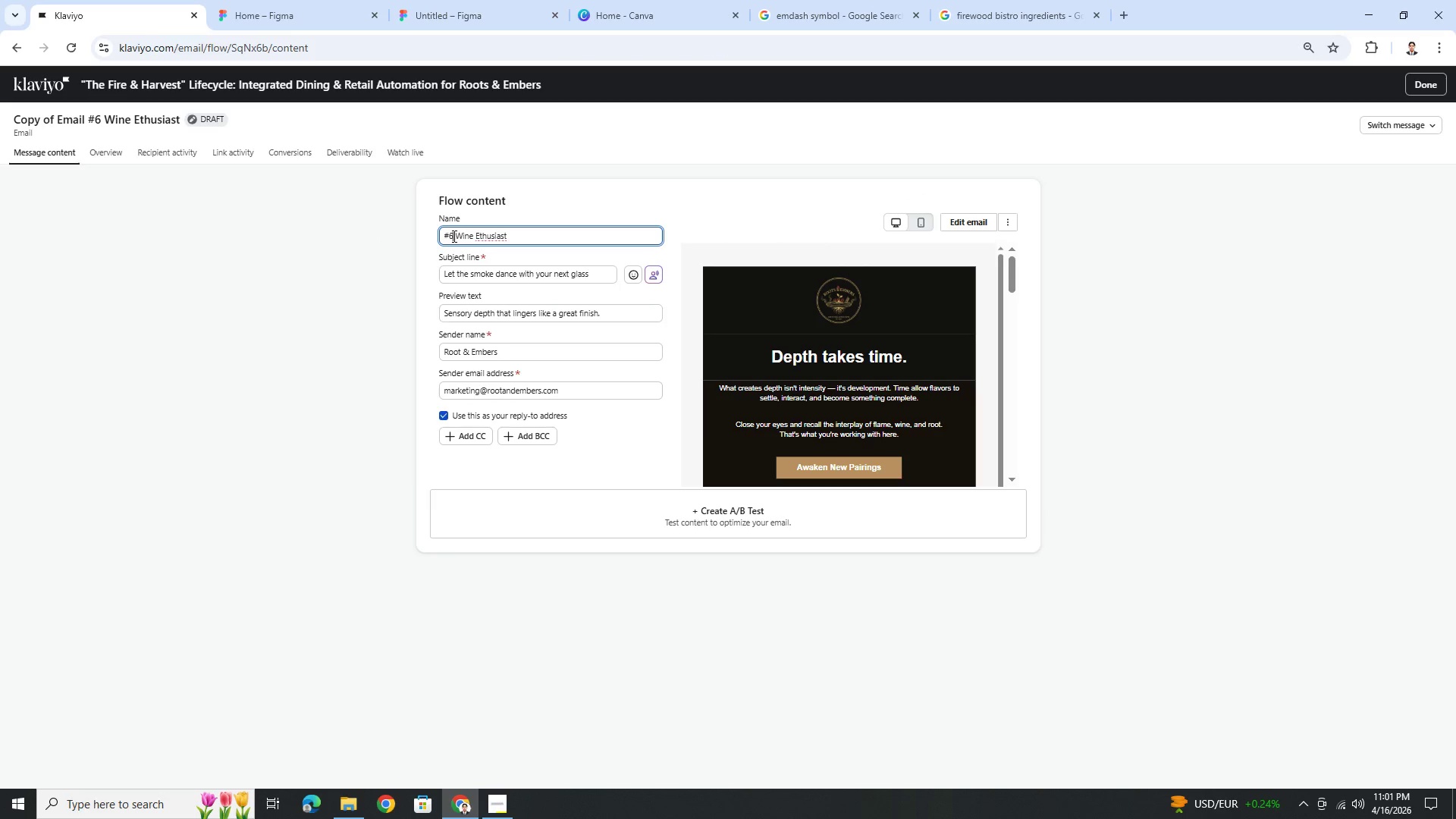 
key(Backspace)
 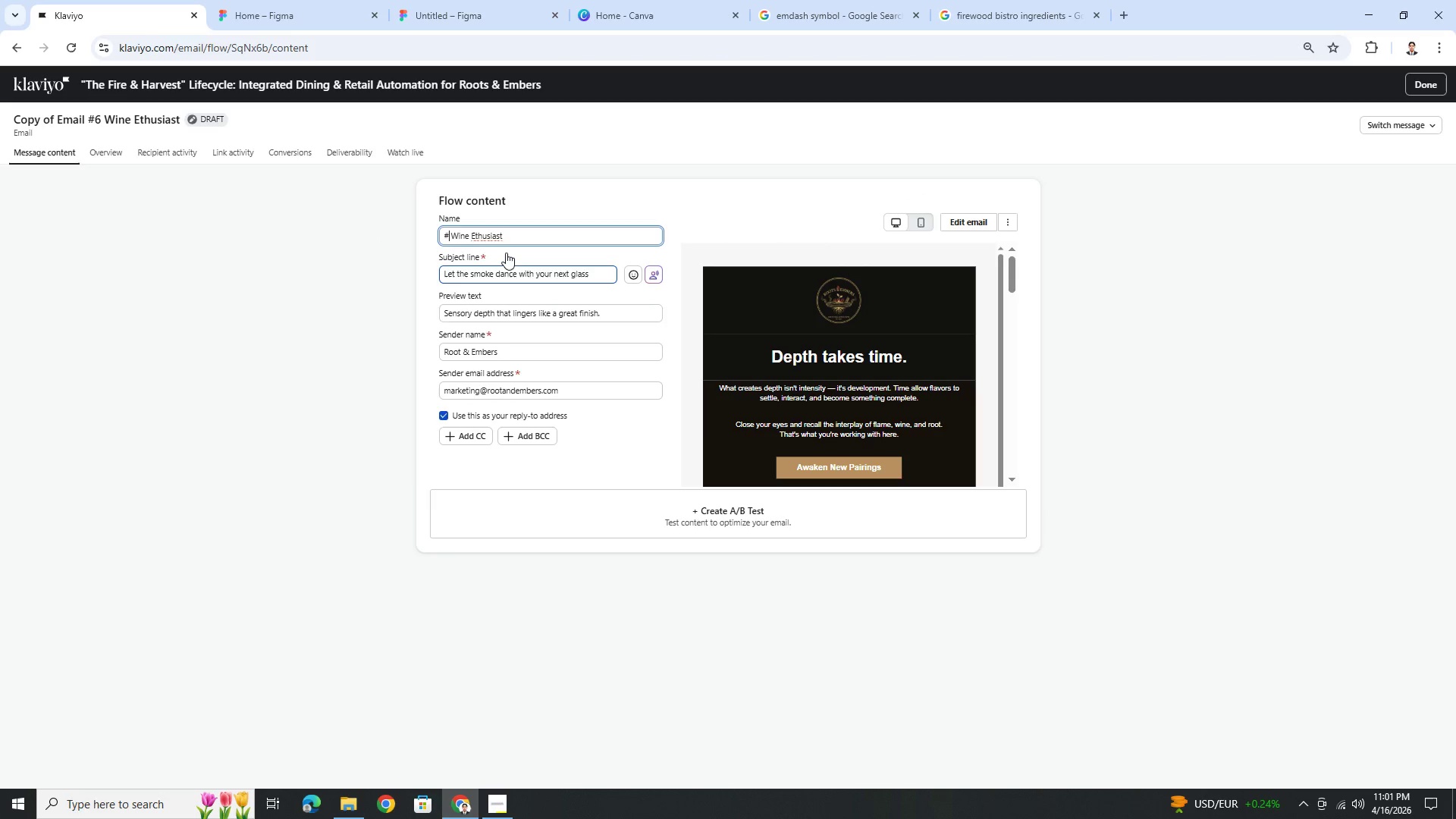 
key(7)
 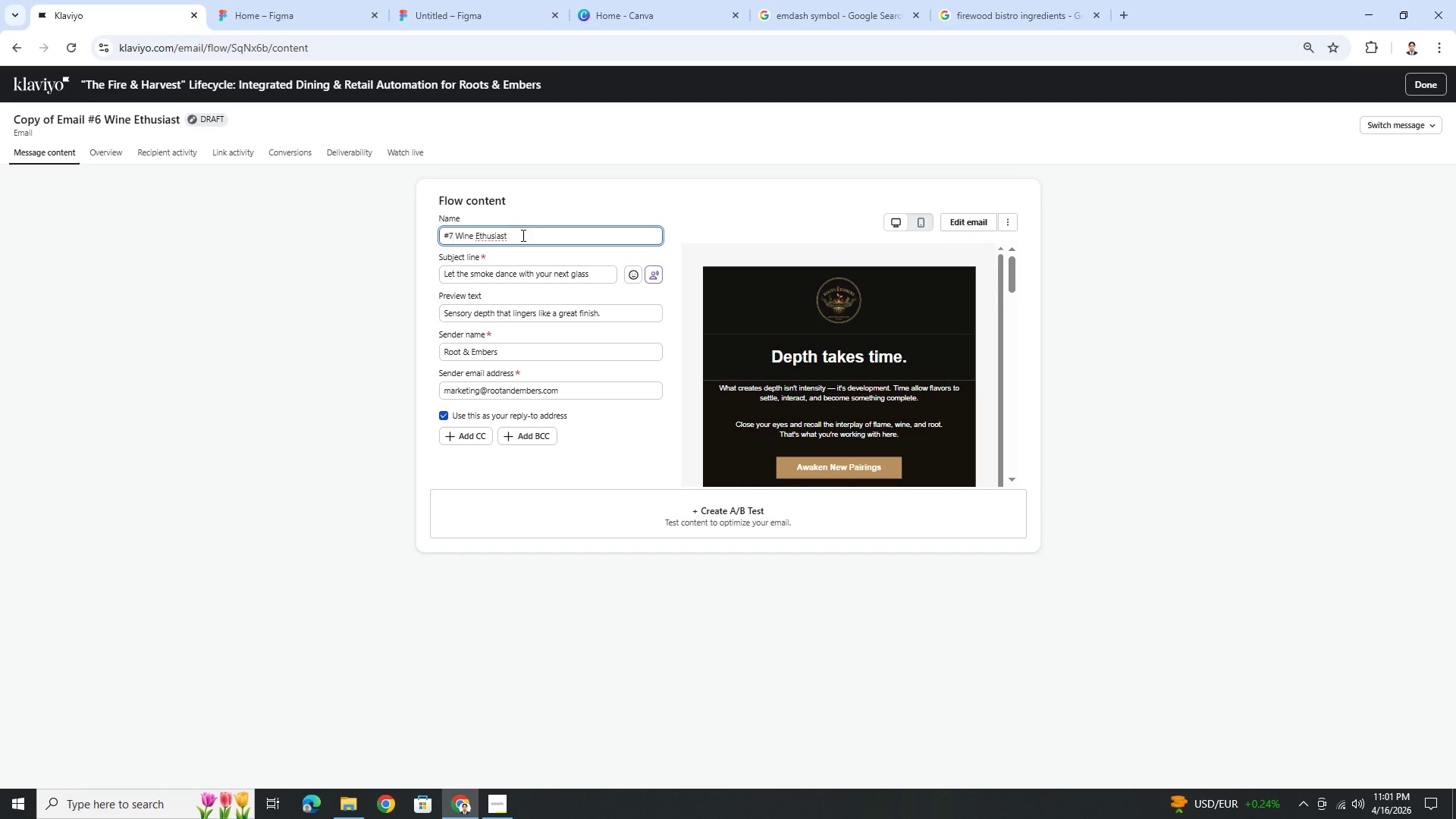 
left_click_drag(start_coordinate=[522, 235], to_coordinate=[457, 243])
 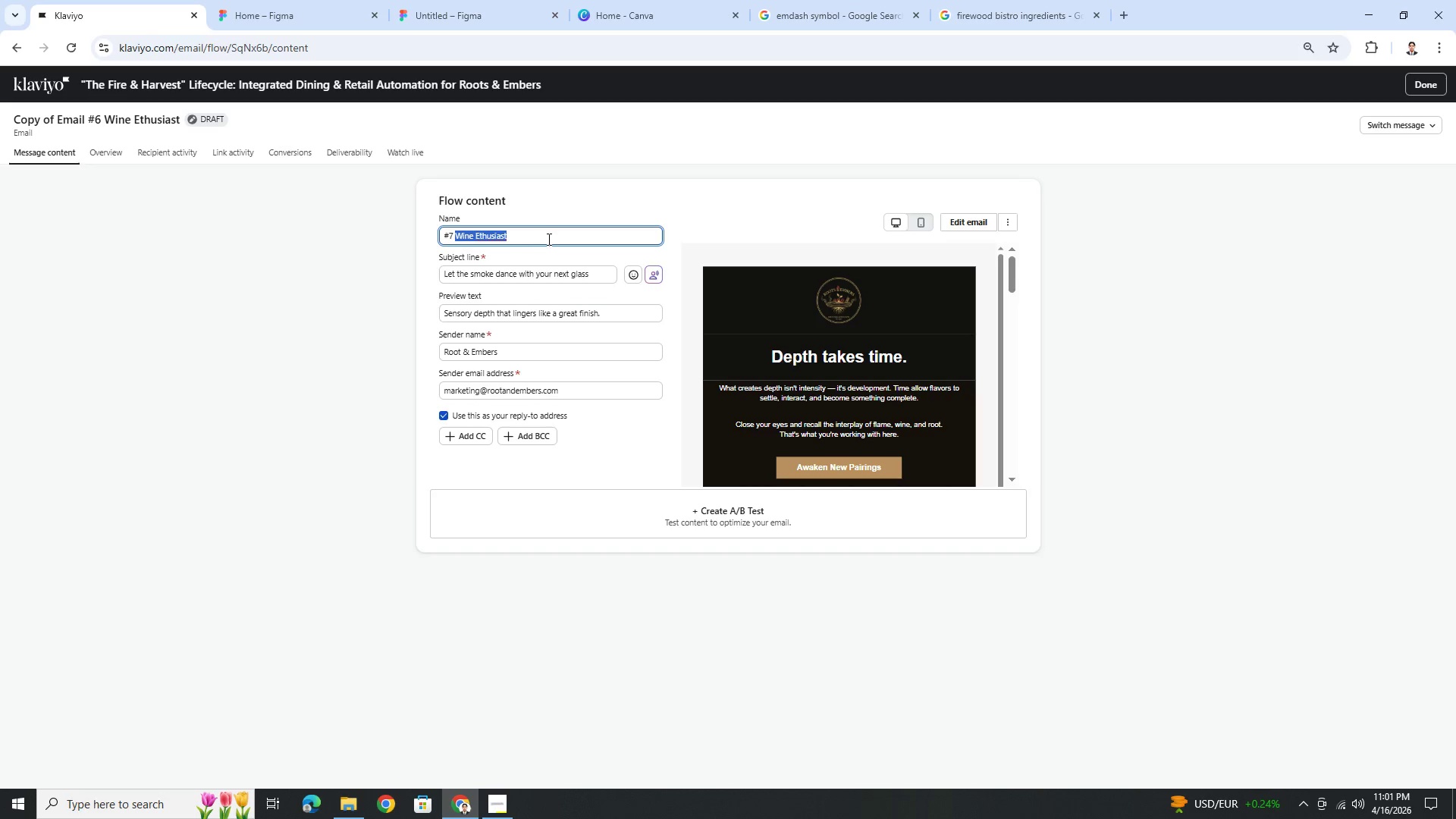 
left_click([445, 233])
 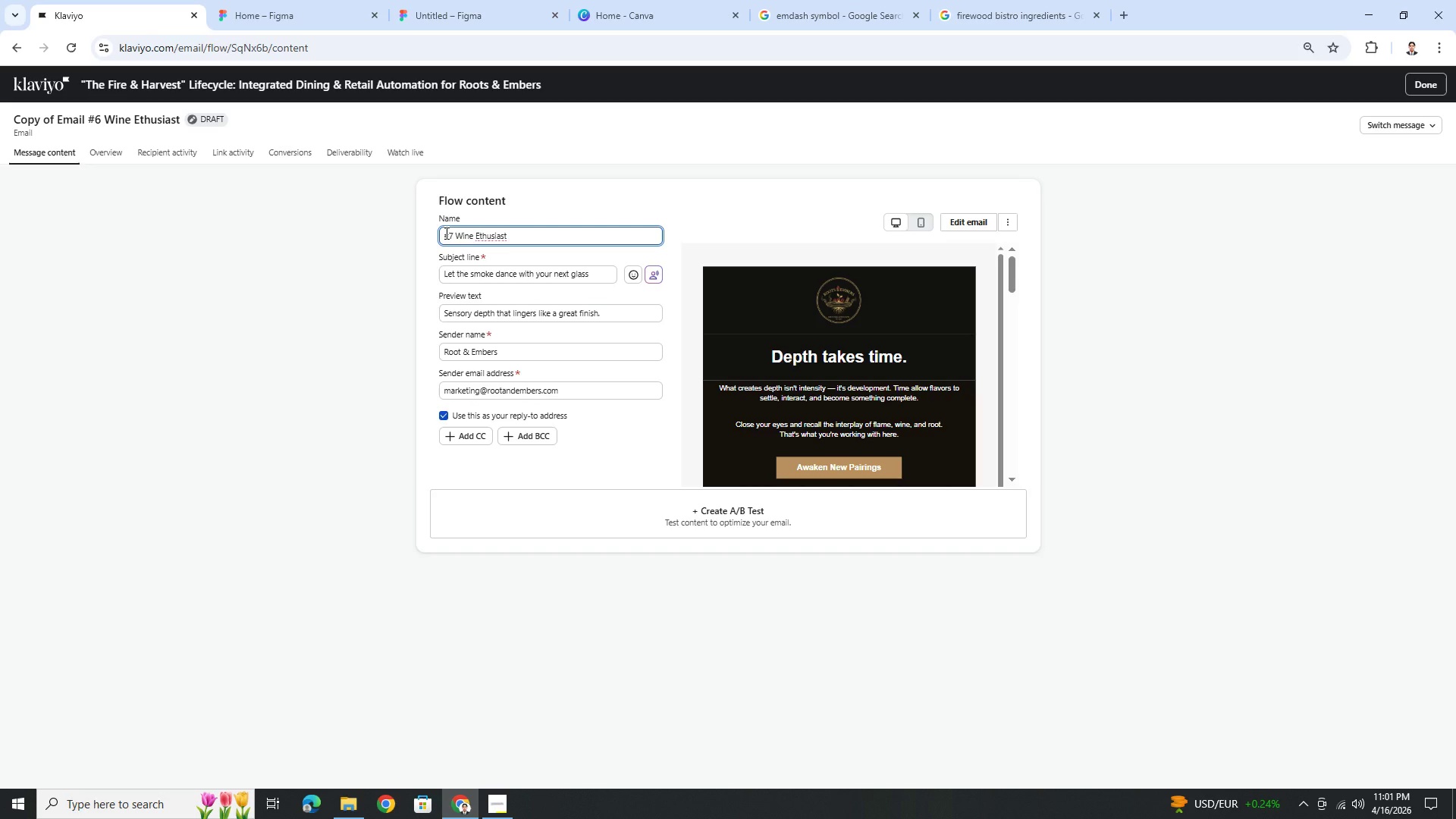 
type(Email )
 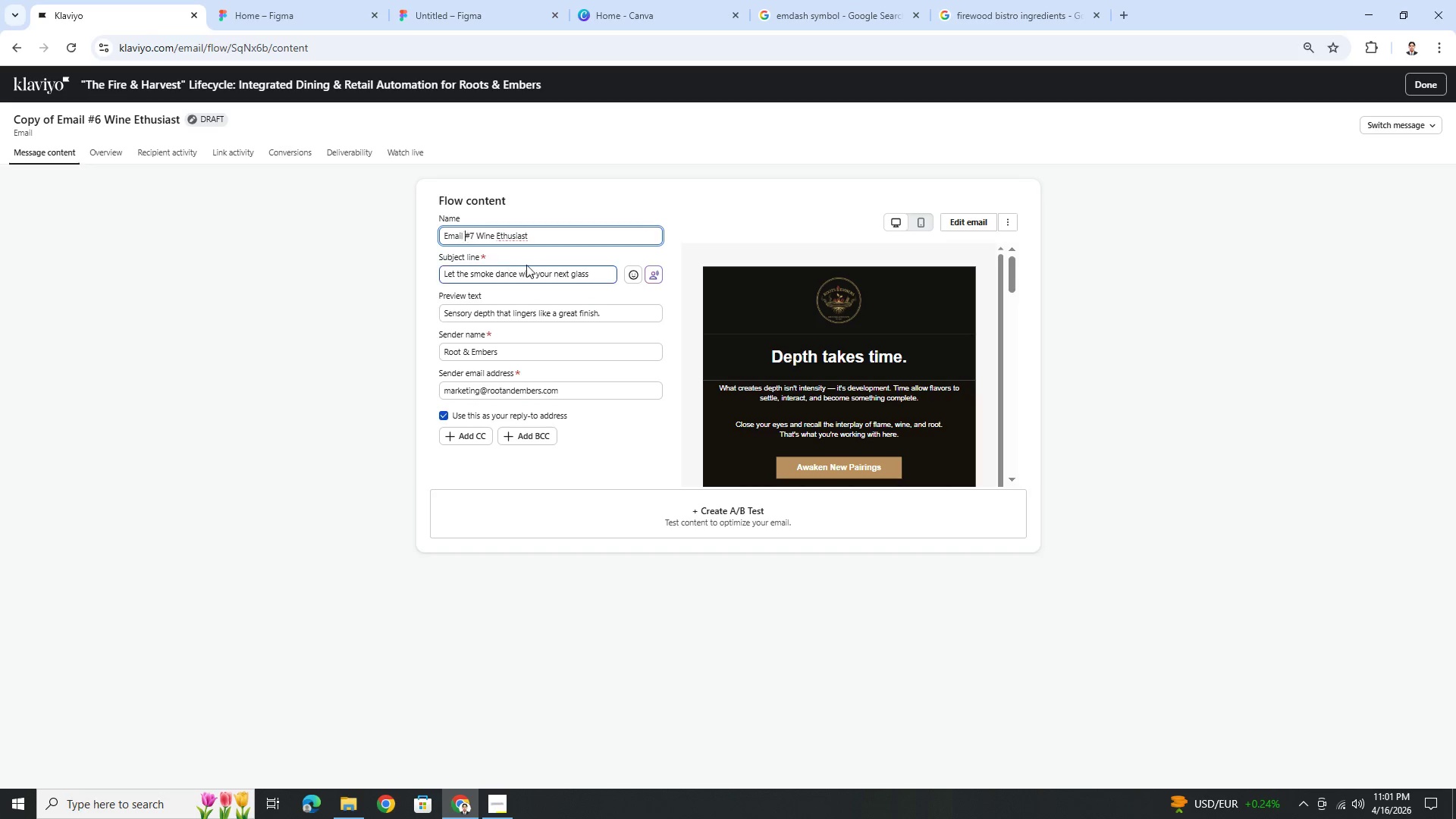 
left_click([532, 267])
 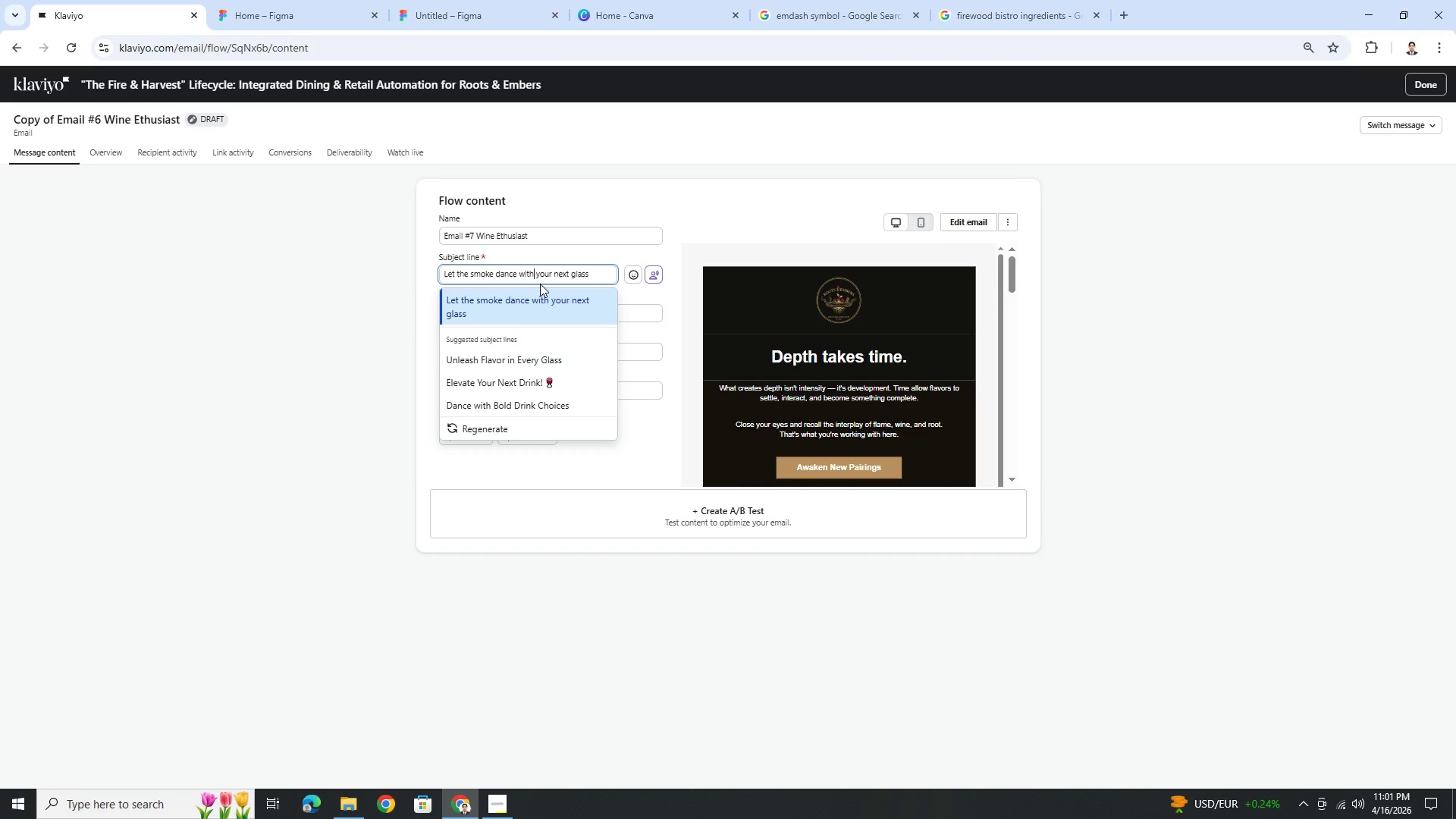 
double_click([539, 280])
 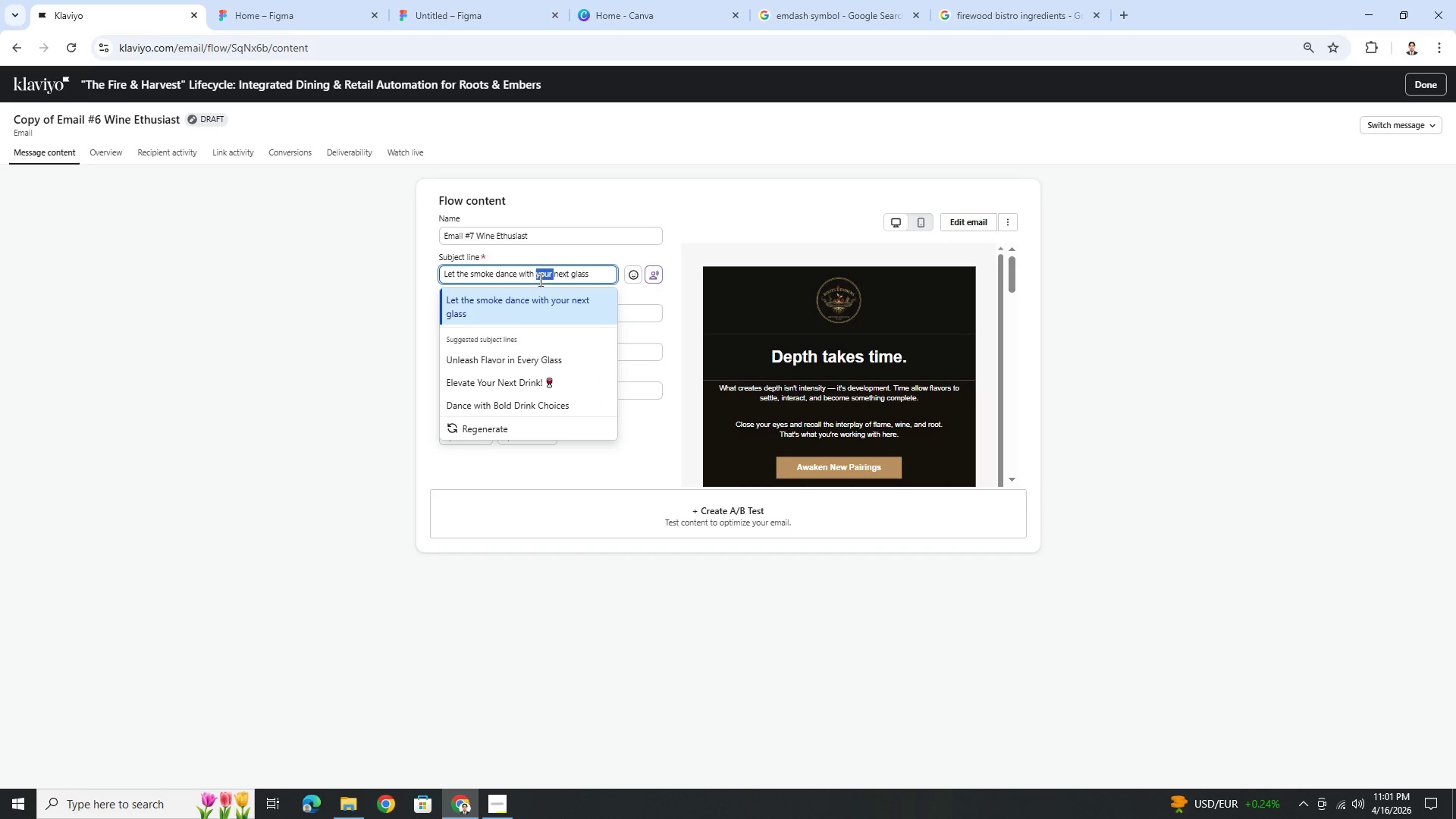 
triple_click([539, 280])
 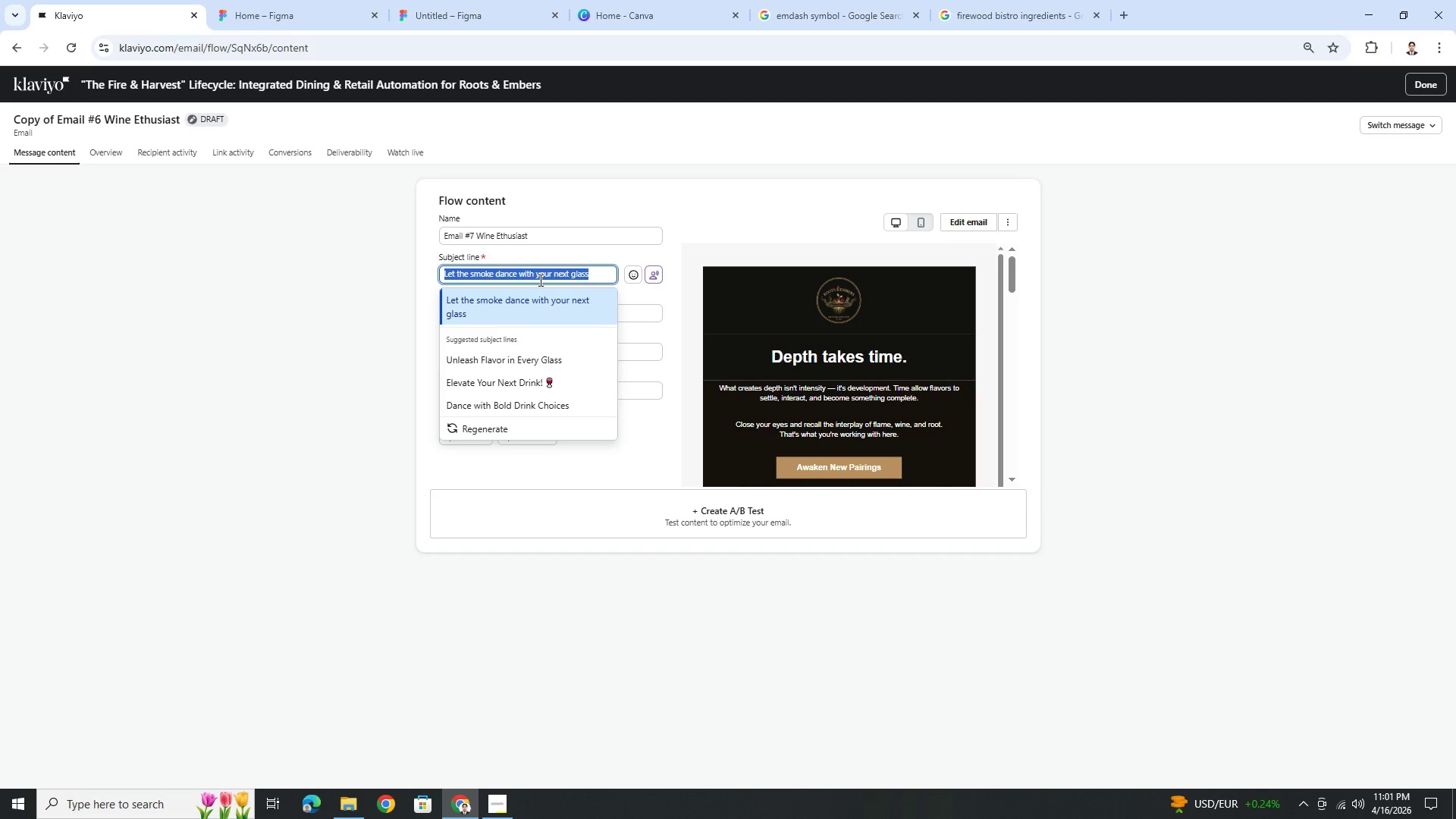 
wait(24.34)
 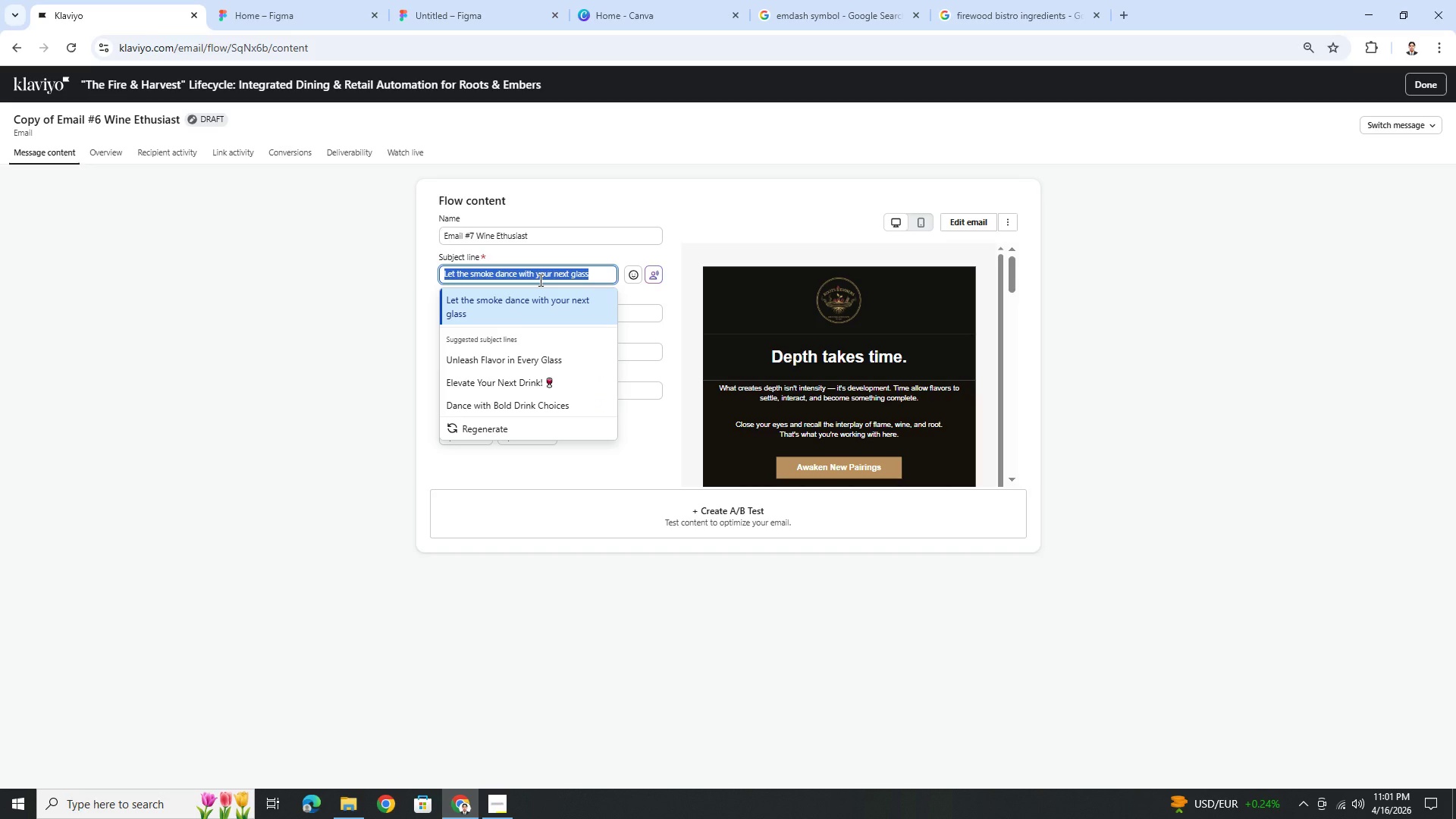 
key(Shift+W)
 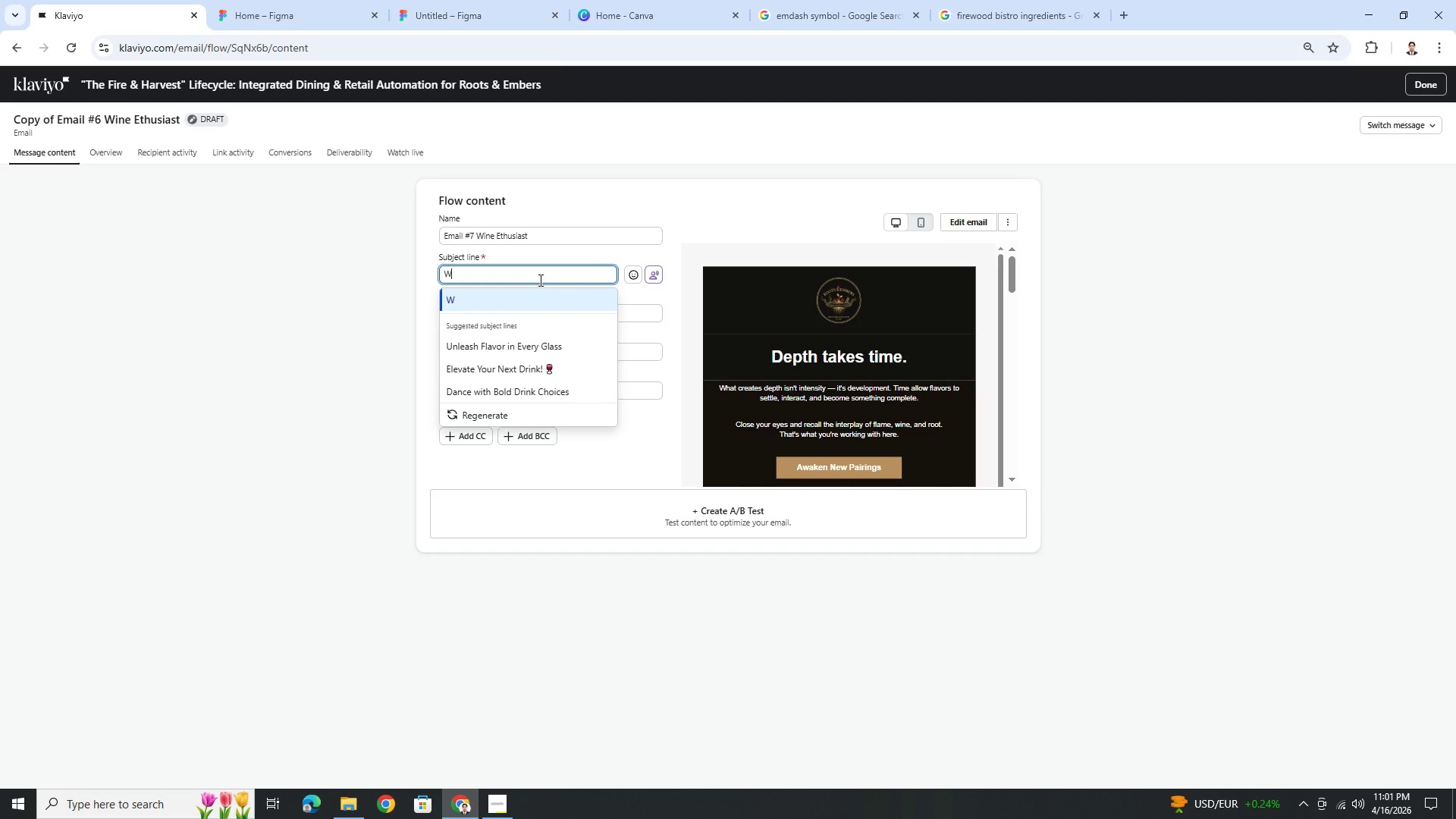 
wait(7.55)
 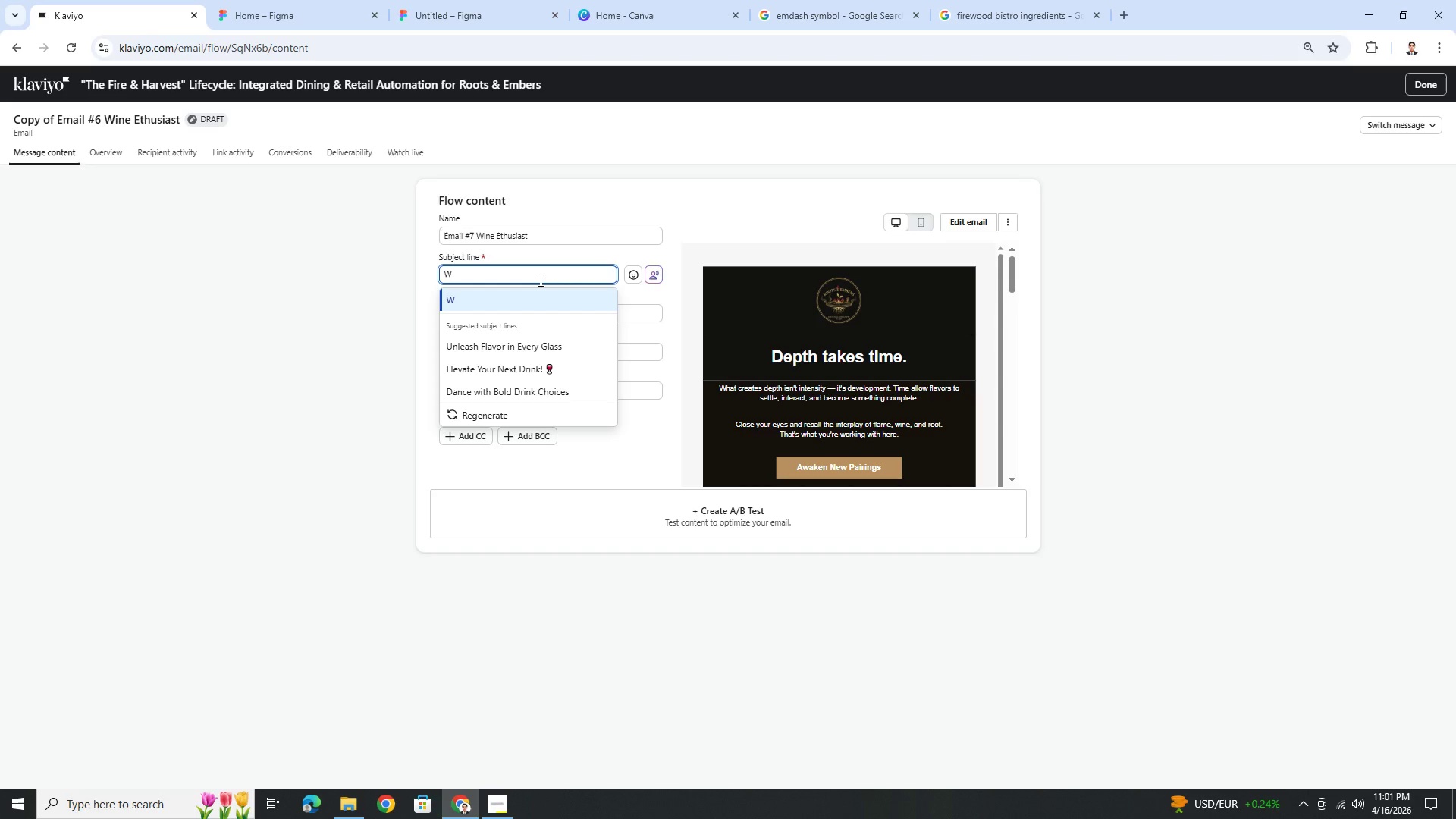 
type(ine)
key(Backspace)
key(Backspace)
key(Backspace)
key(Backspace)
type(Wine)
 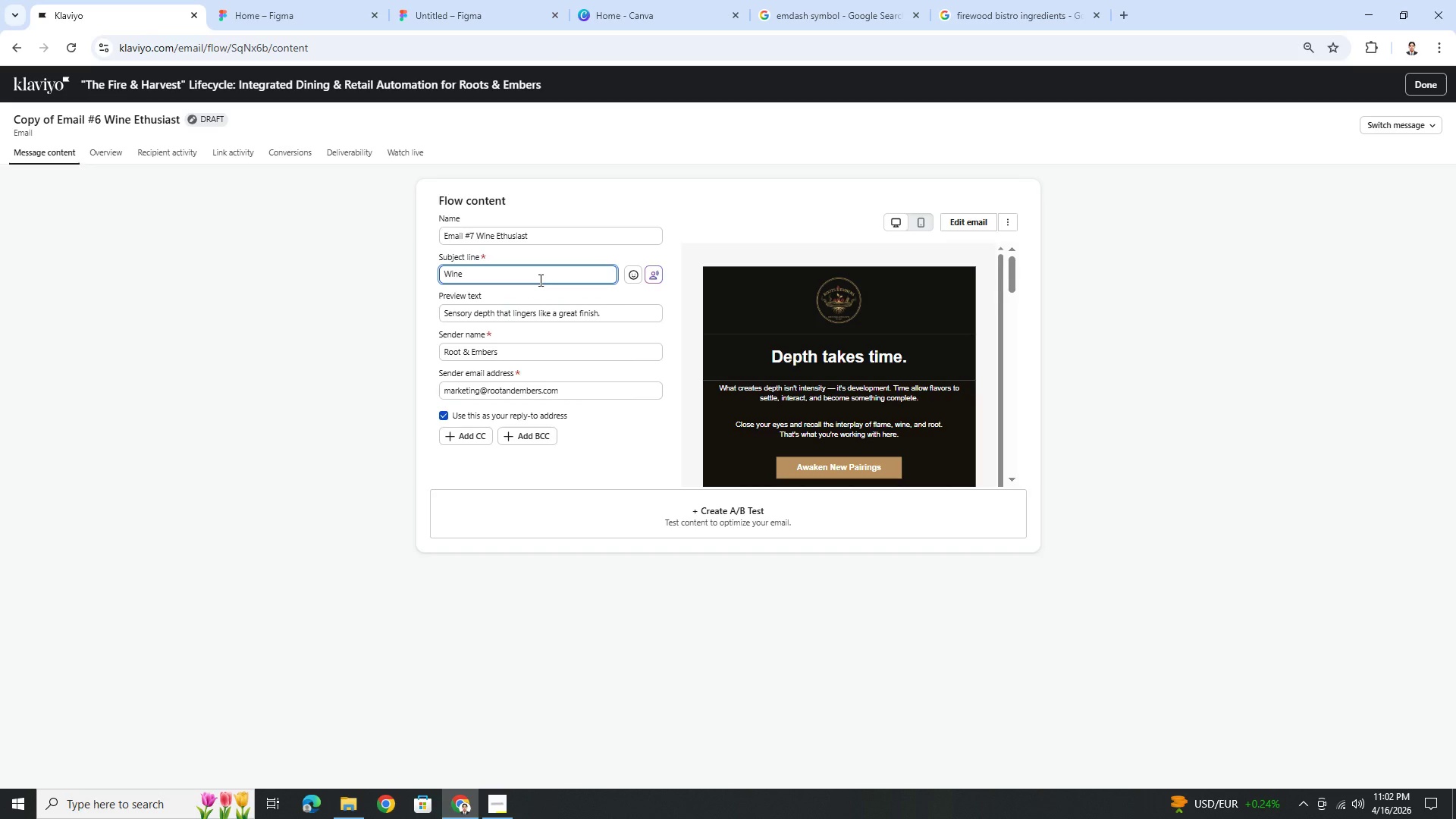 
wait(8.98)
 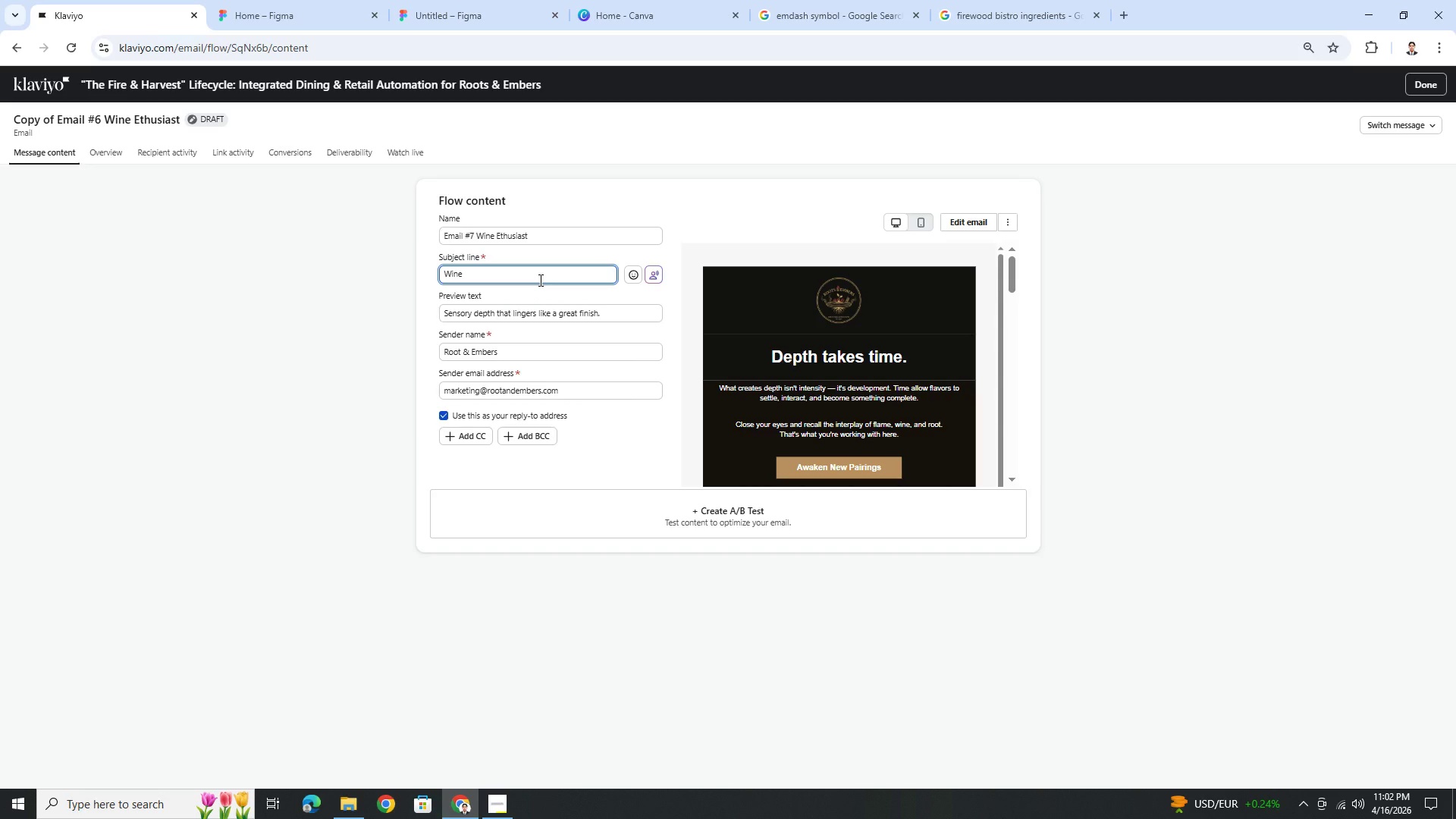 
key(Equal)
 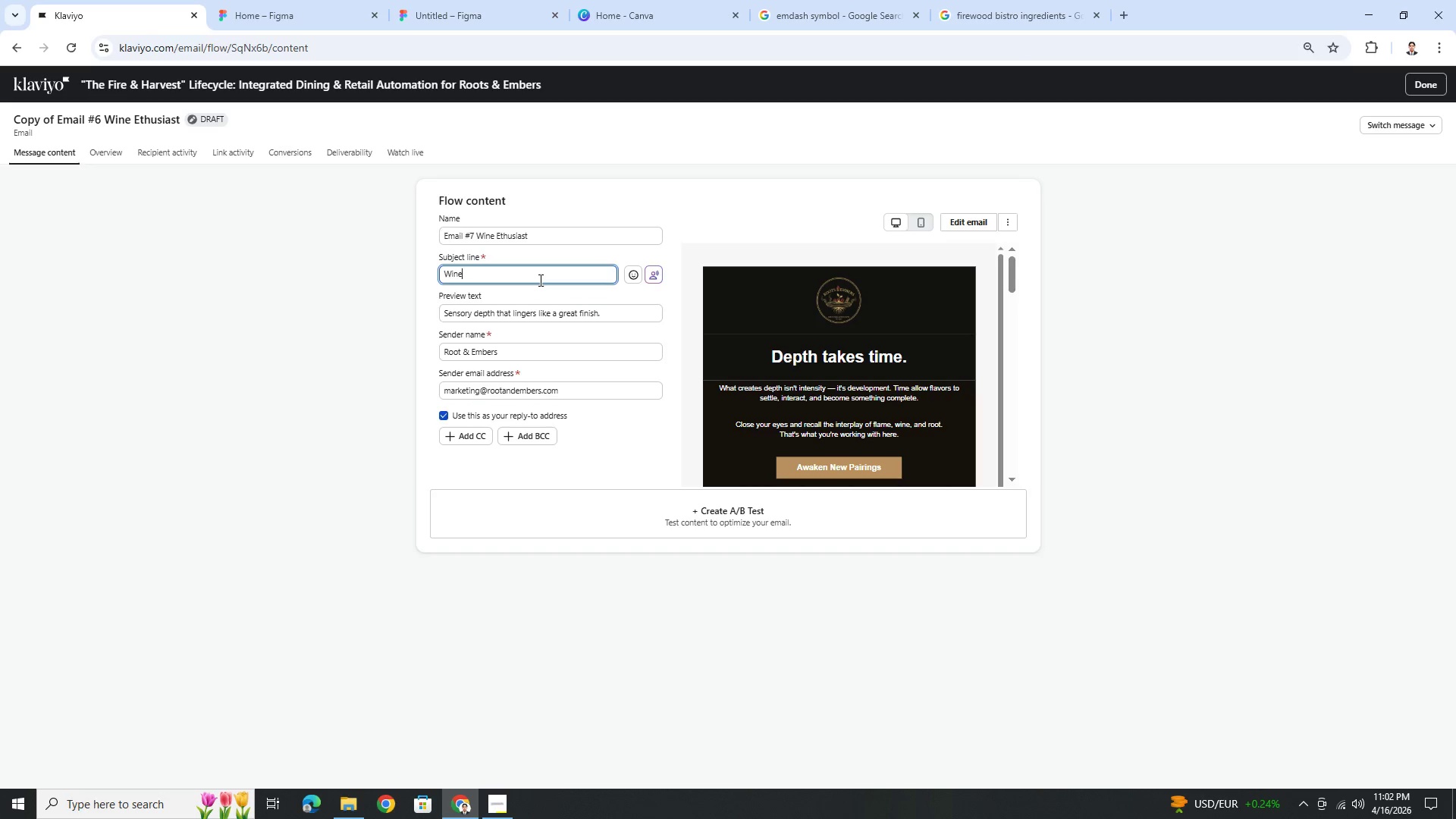 
key(Backspace)
 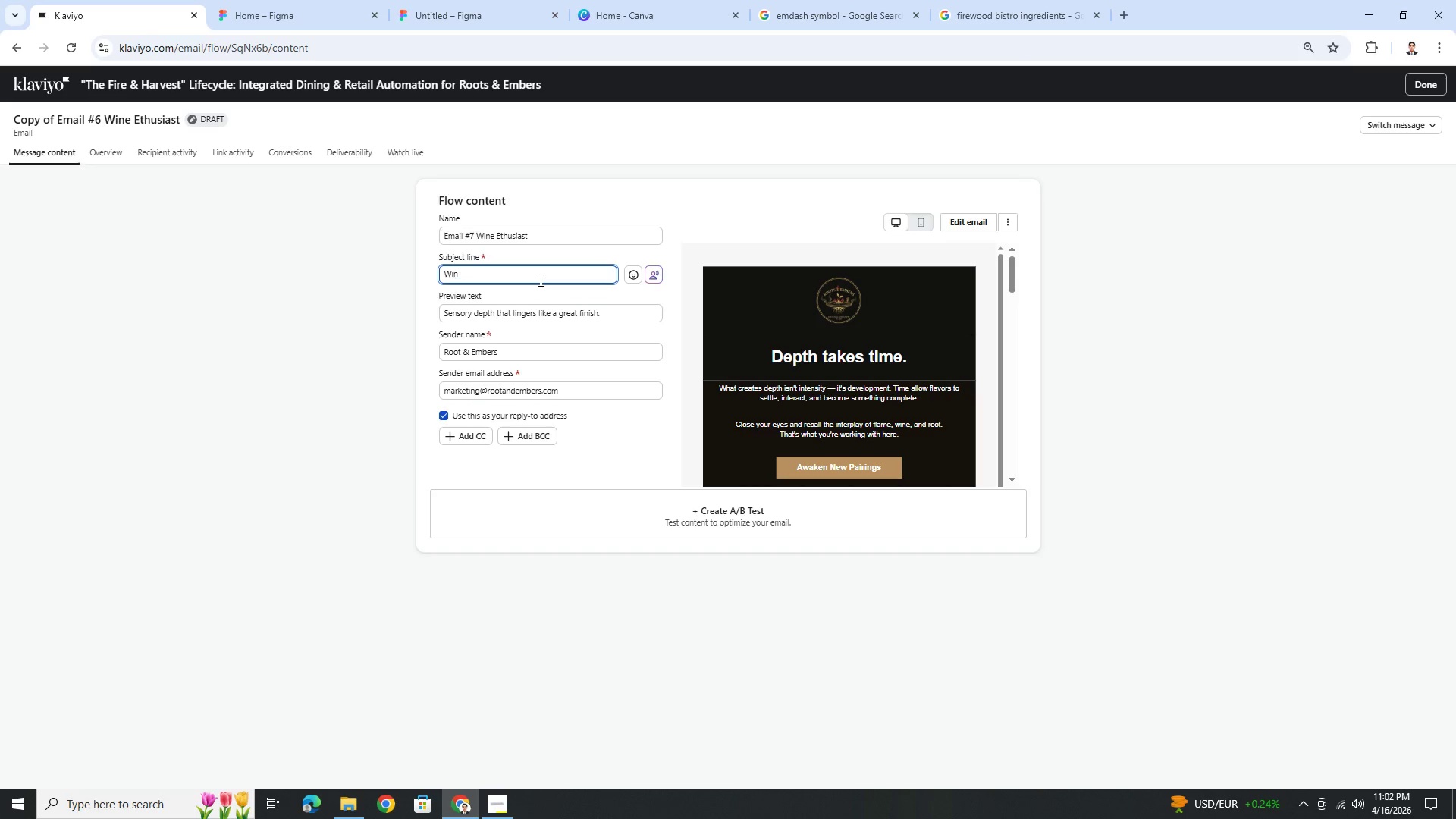 
key(Backspace)
 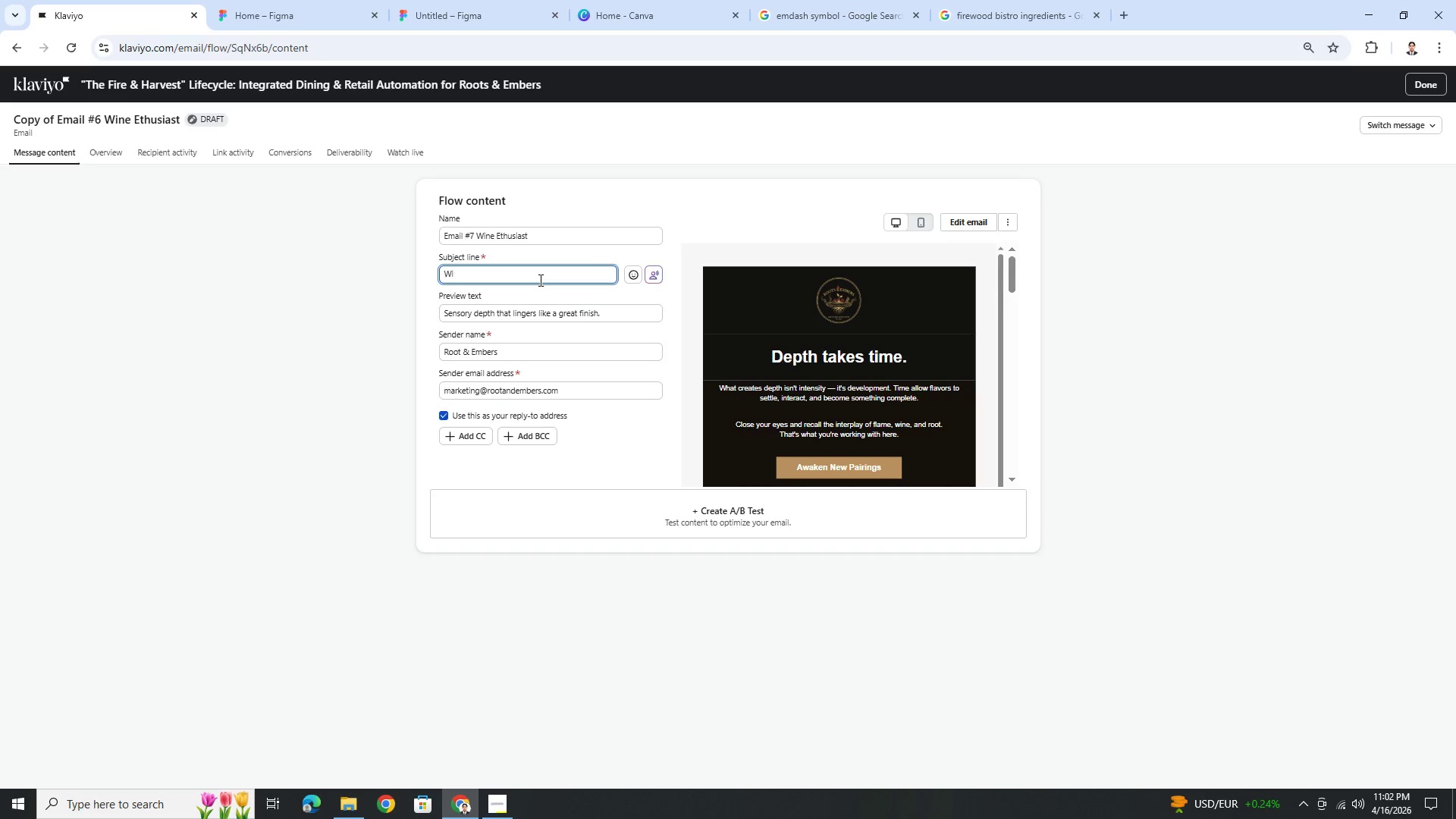 
key(Backspace)
 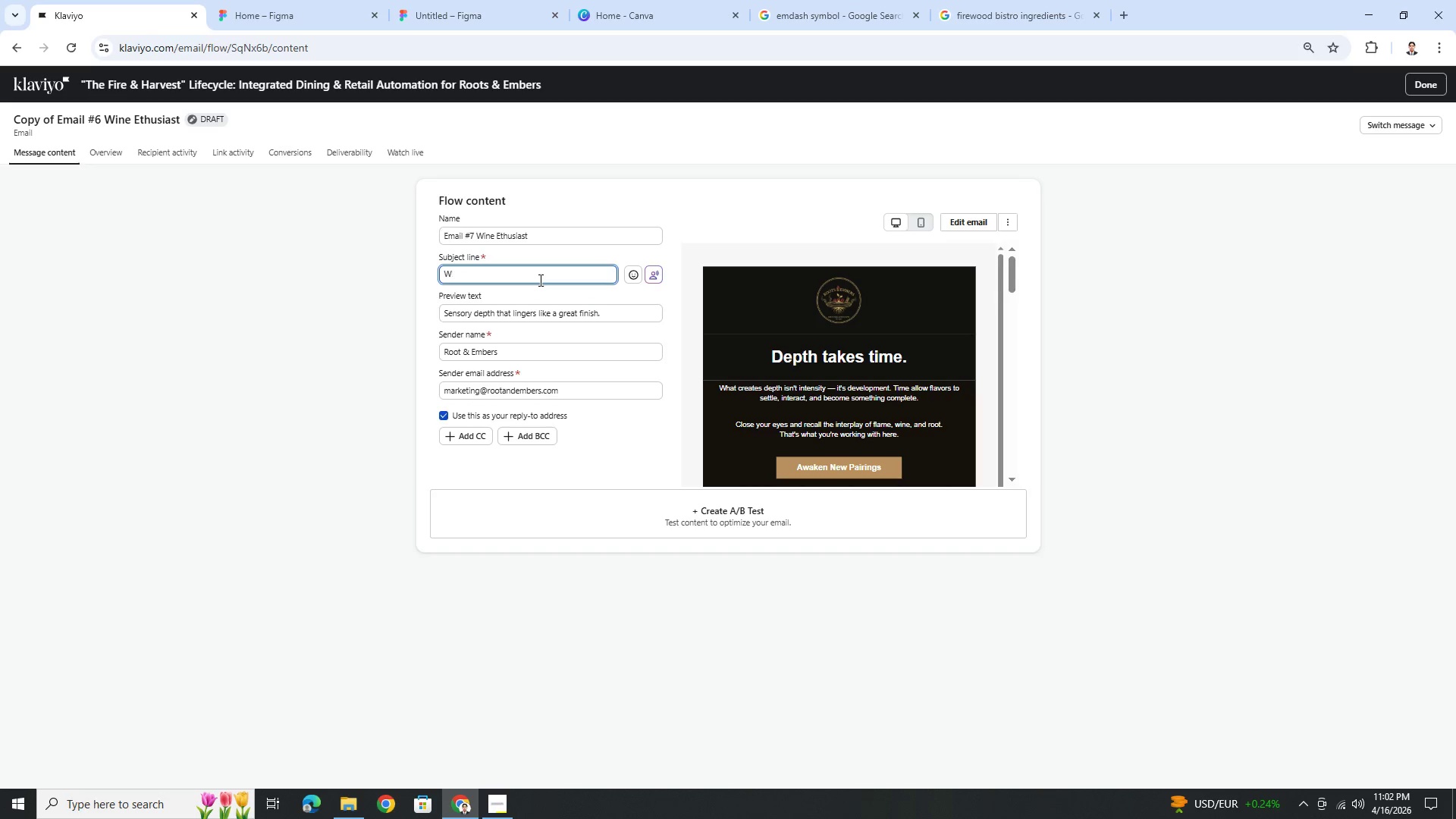 
key(Backspace)
 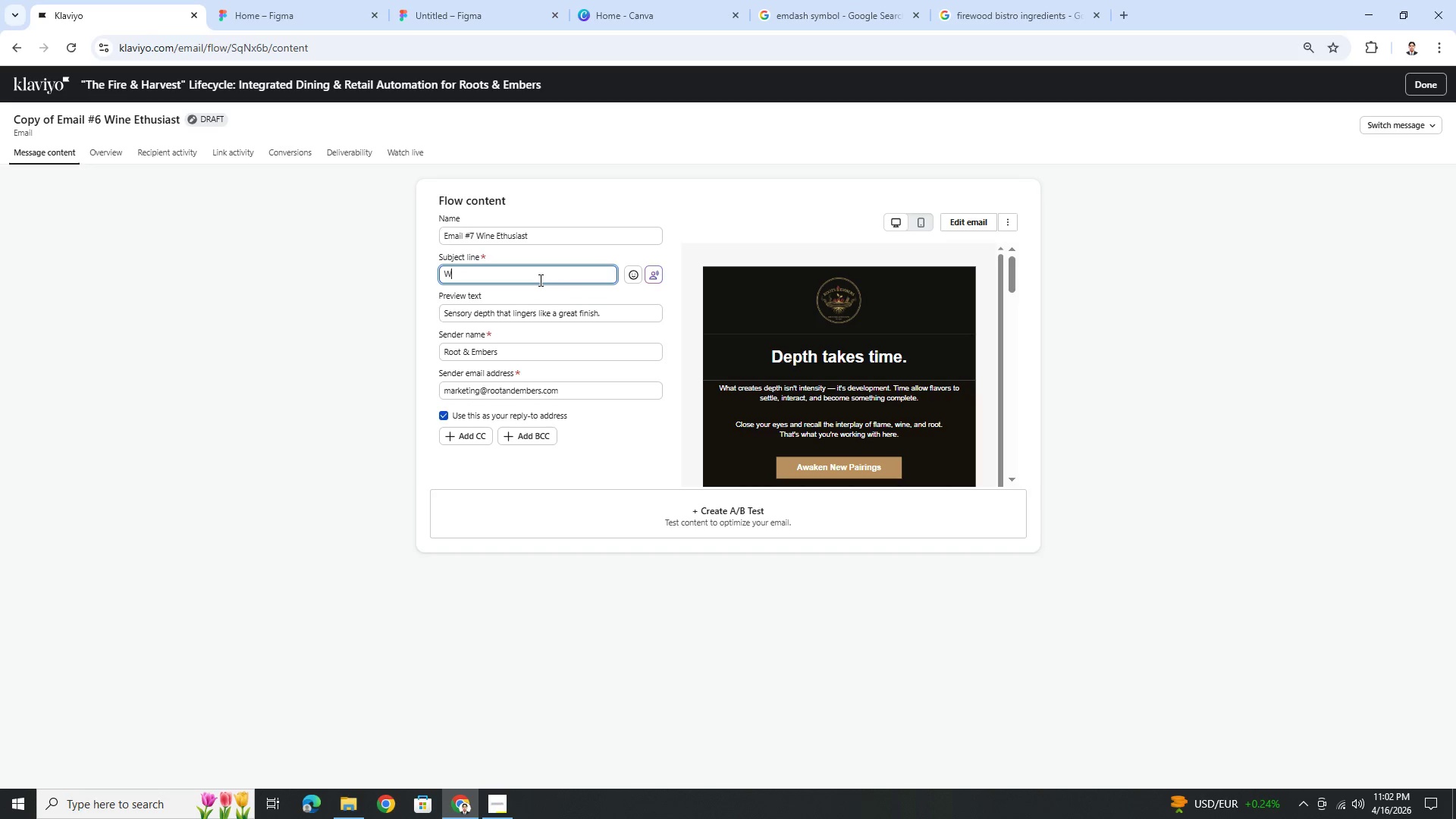 
key(Backspace)
 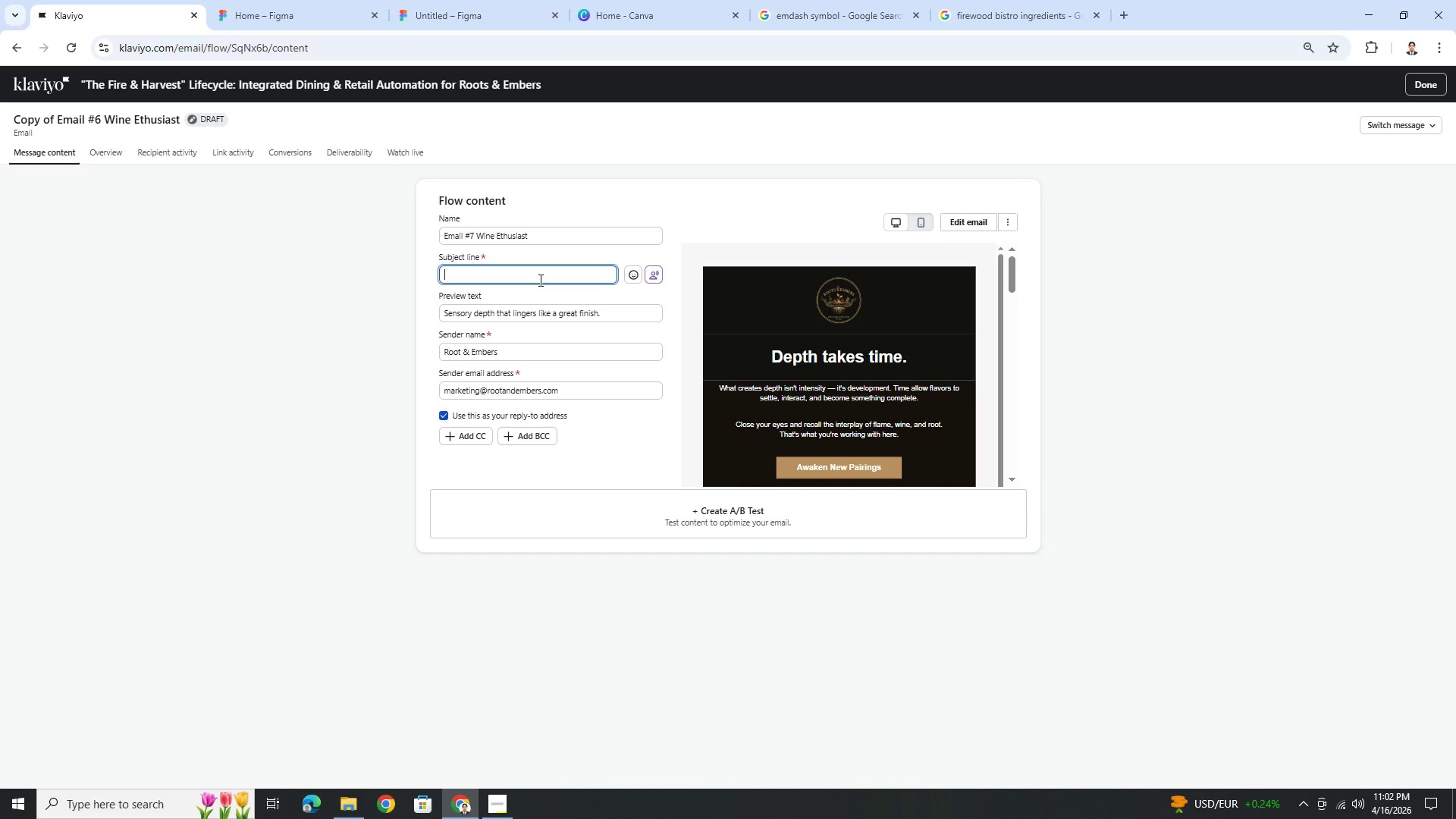 
key(Backspace)
 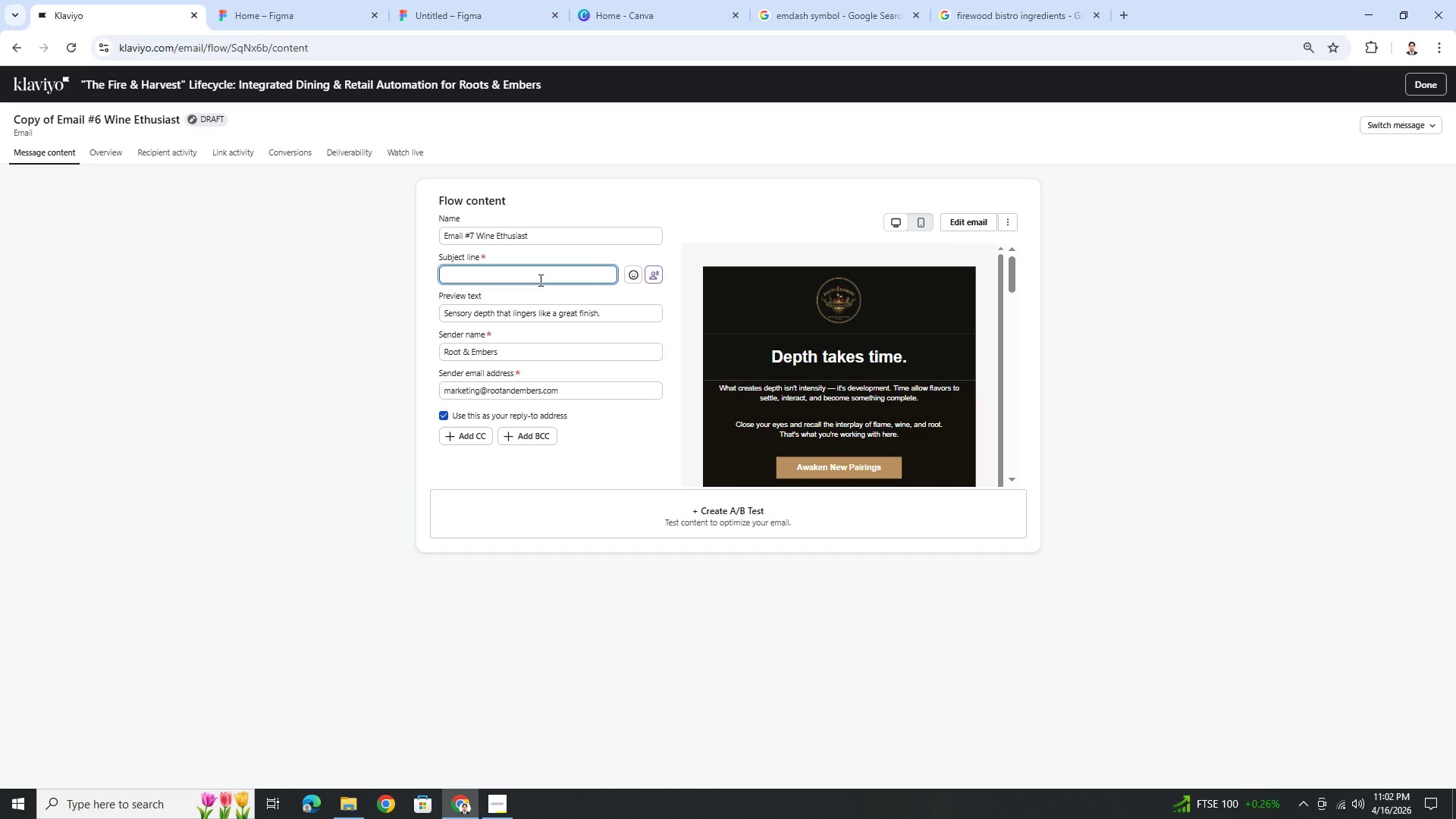 
wait(39.38)
 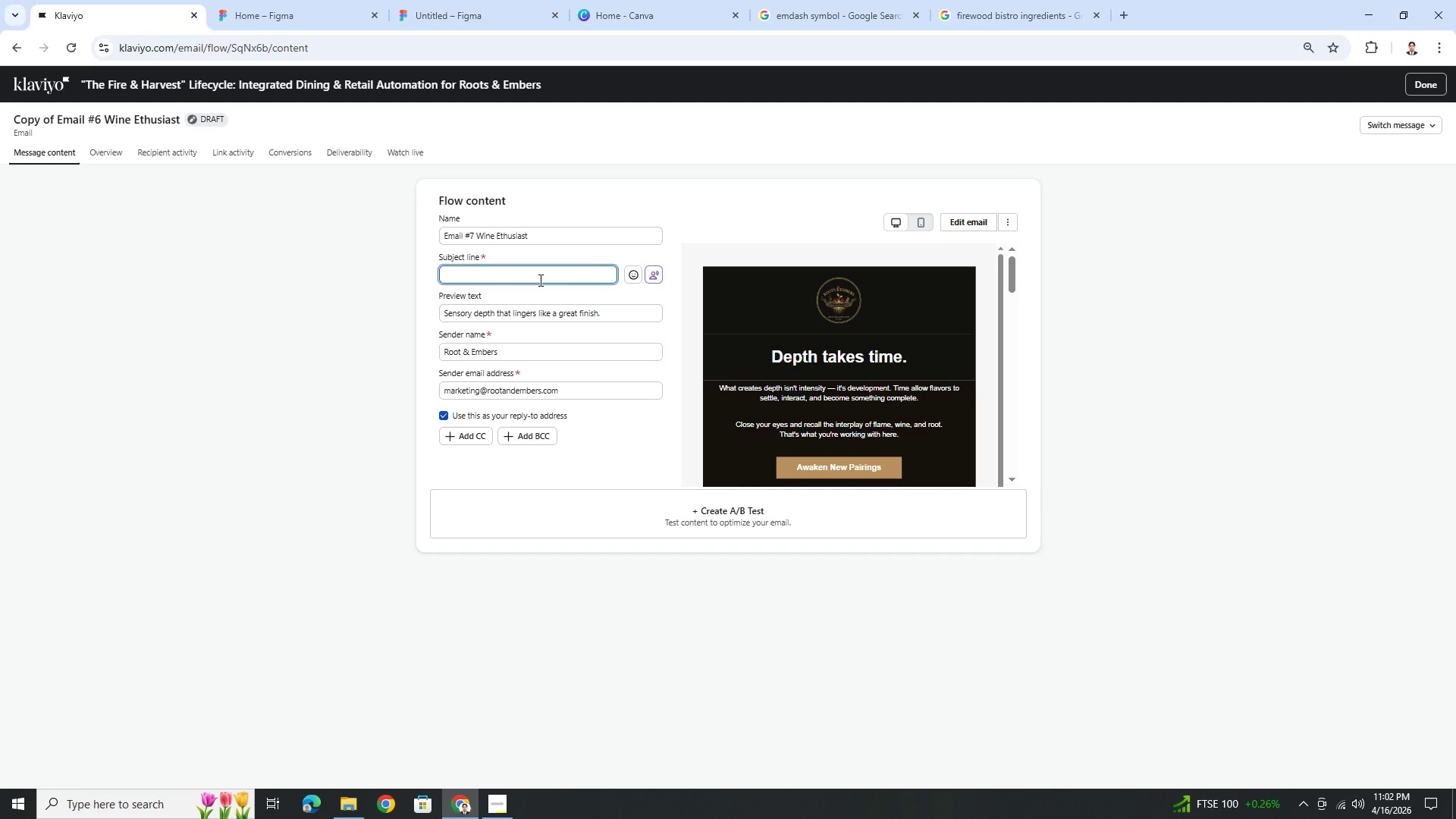 
scroll: coordinate [539, 280], scroll_direction: down, amount: 3.0
 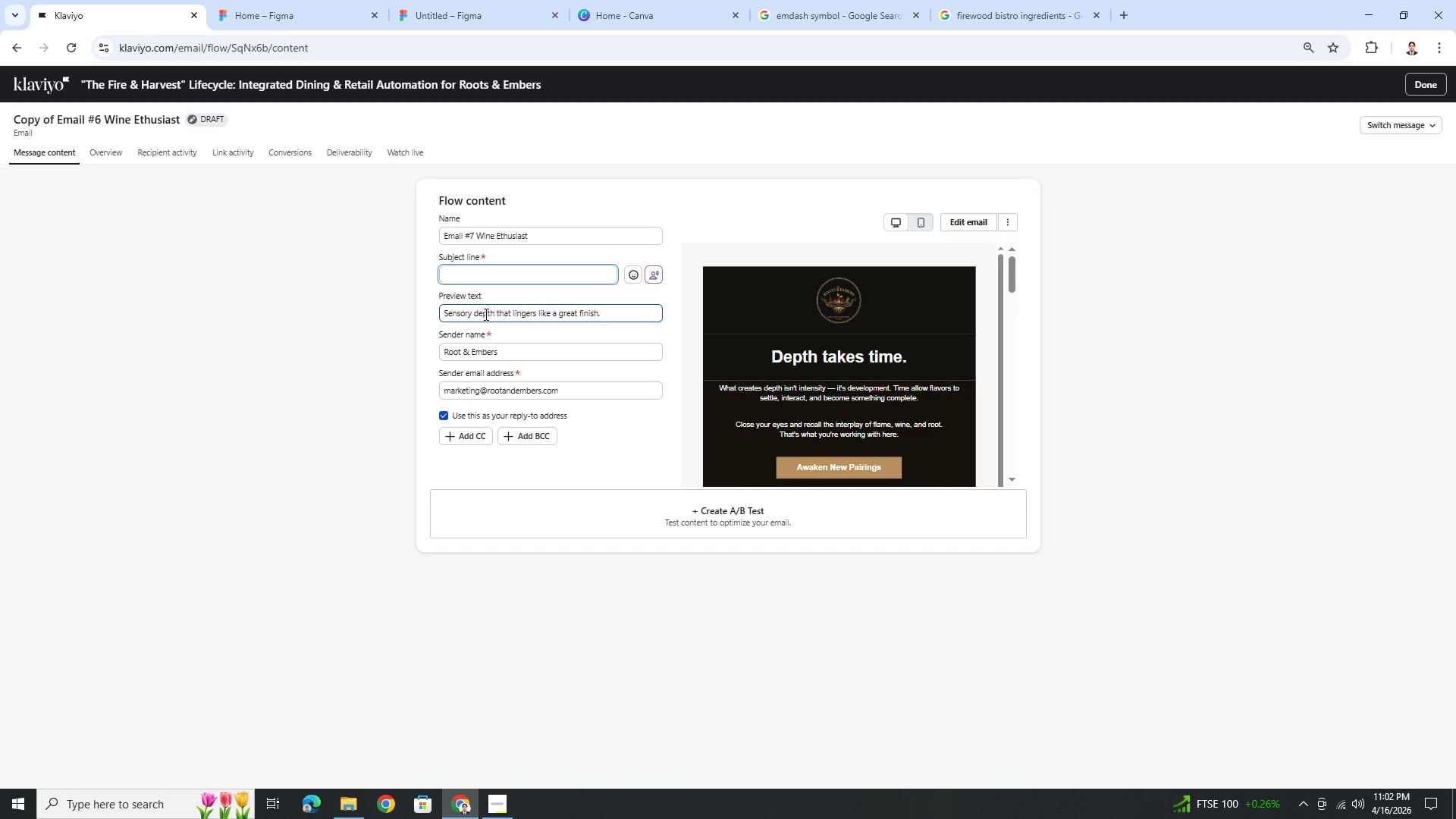 
wait(7.58)
 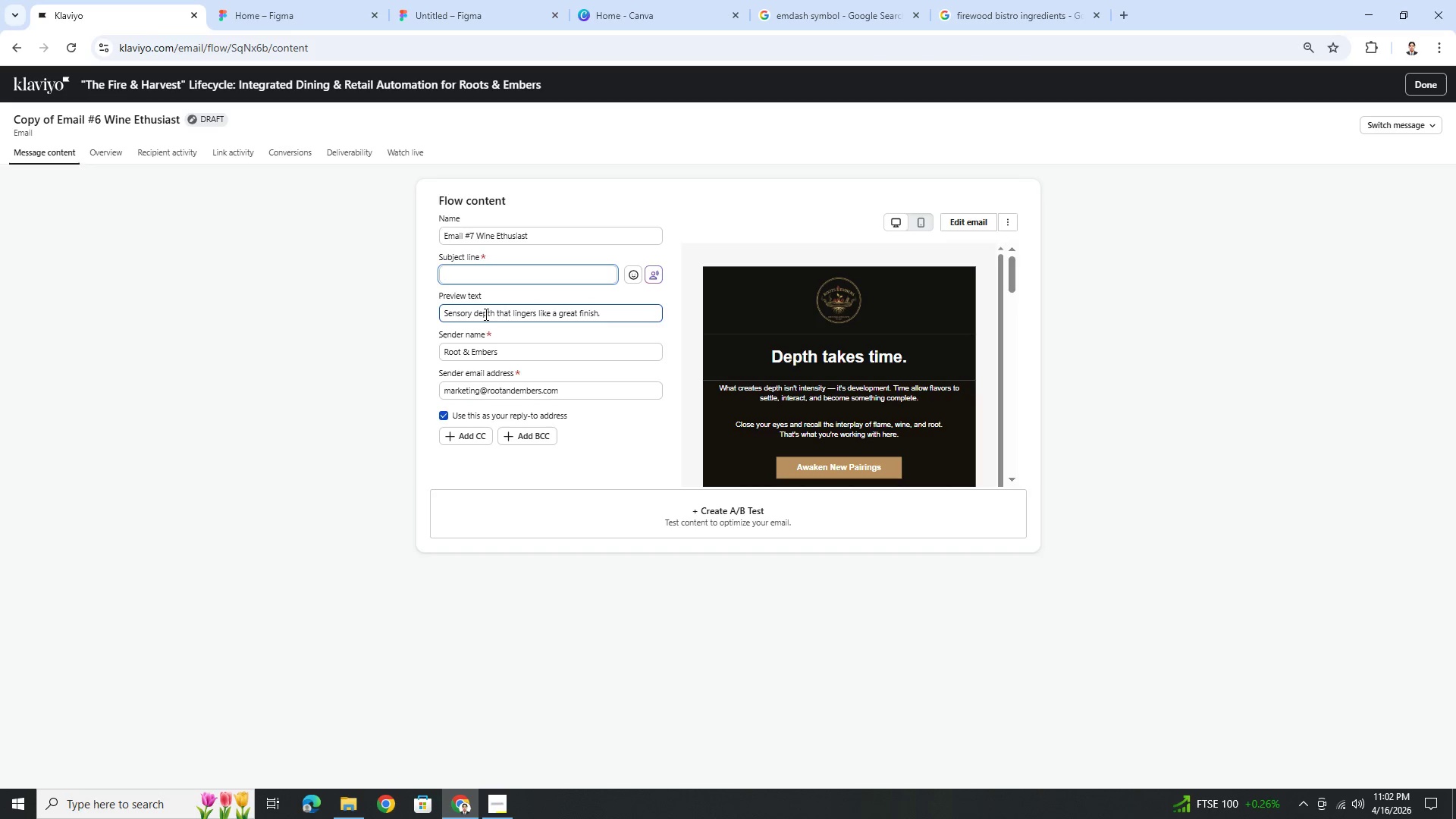 
left_click([543, 310])
 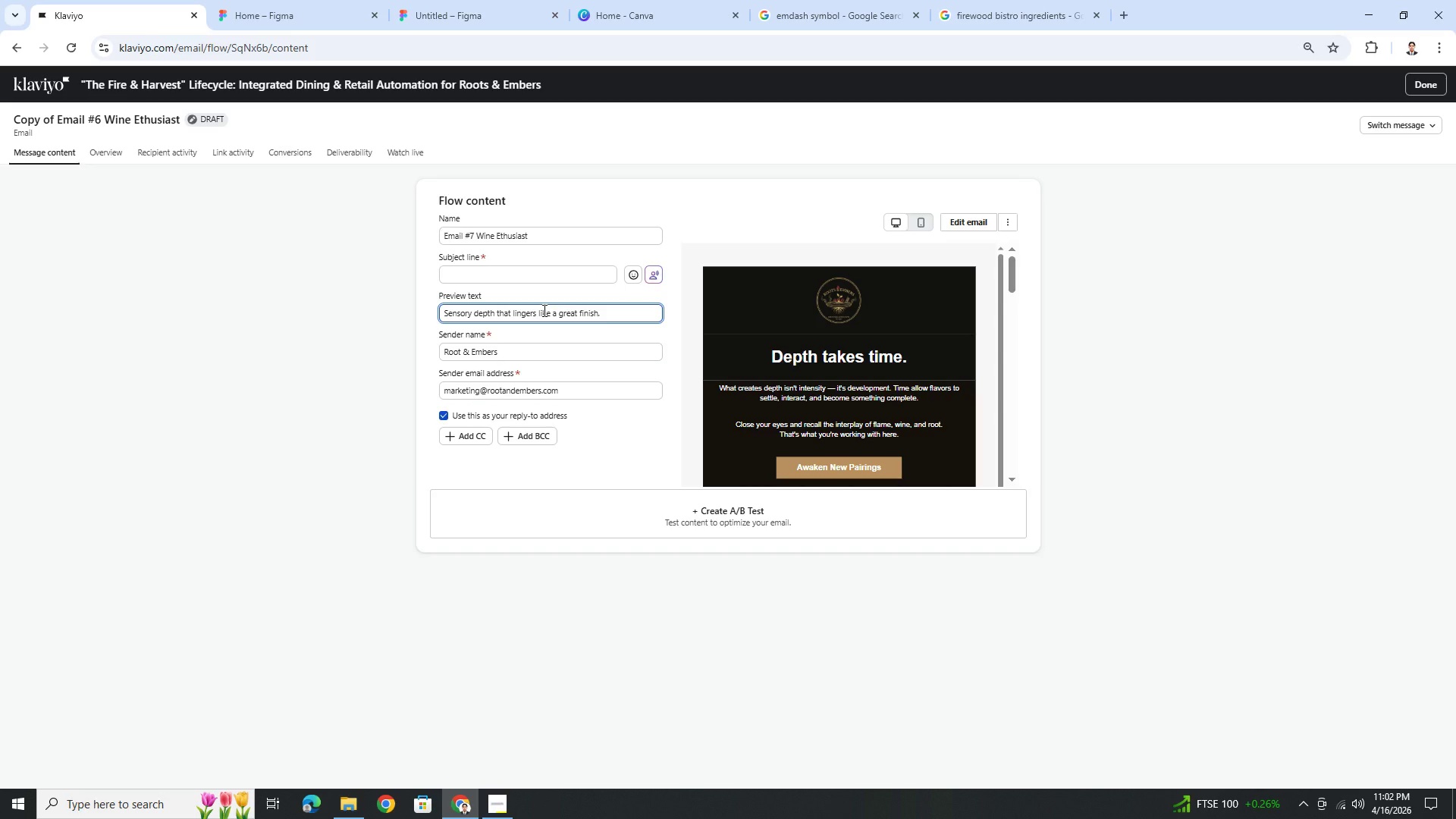 
double_click([543, 310])
 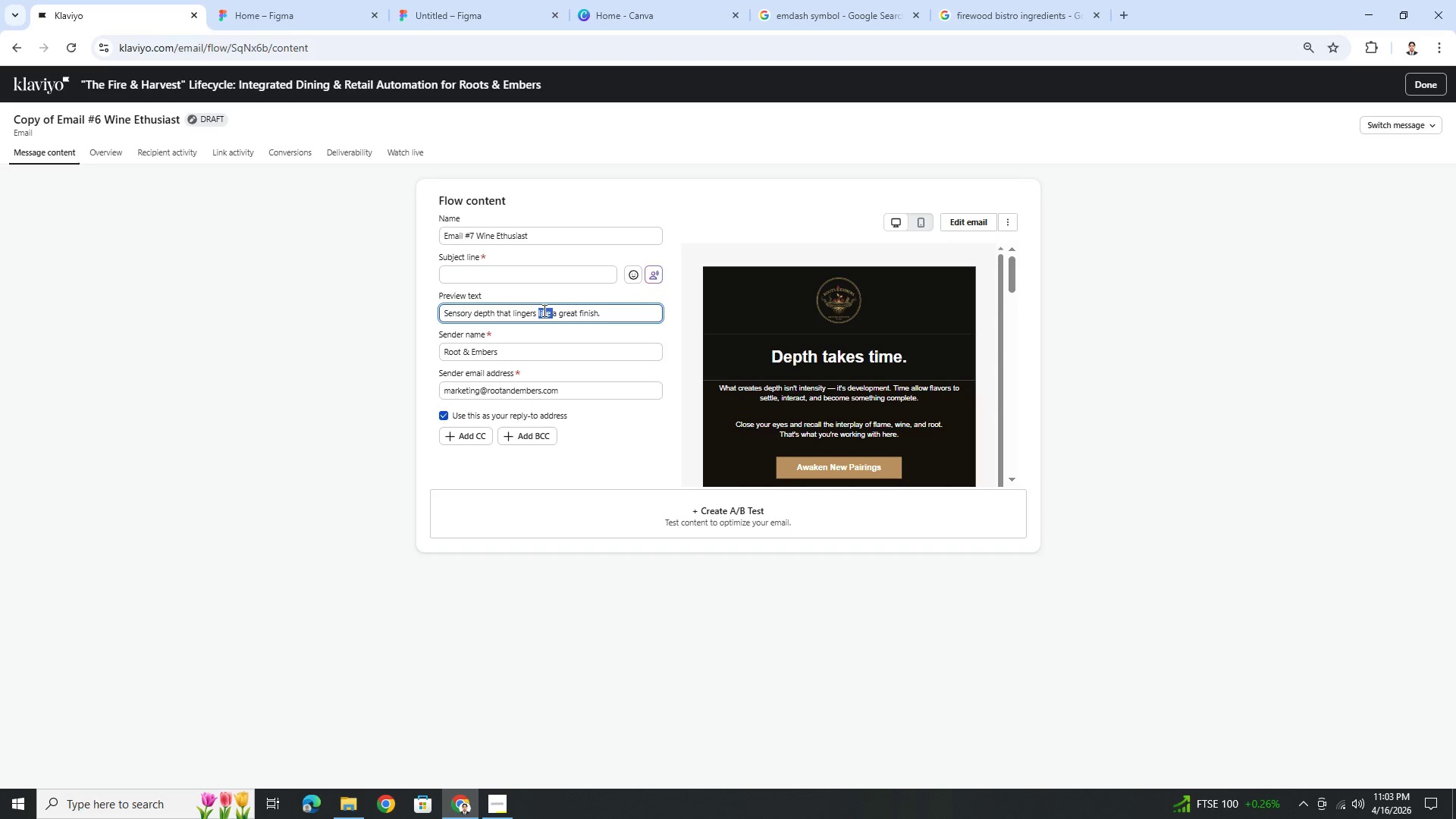 
triple_click([543, 310])
 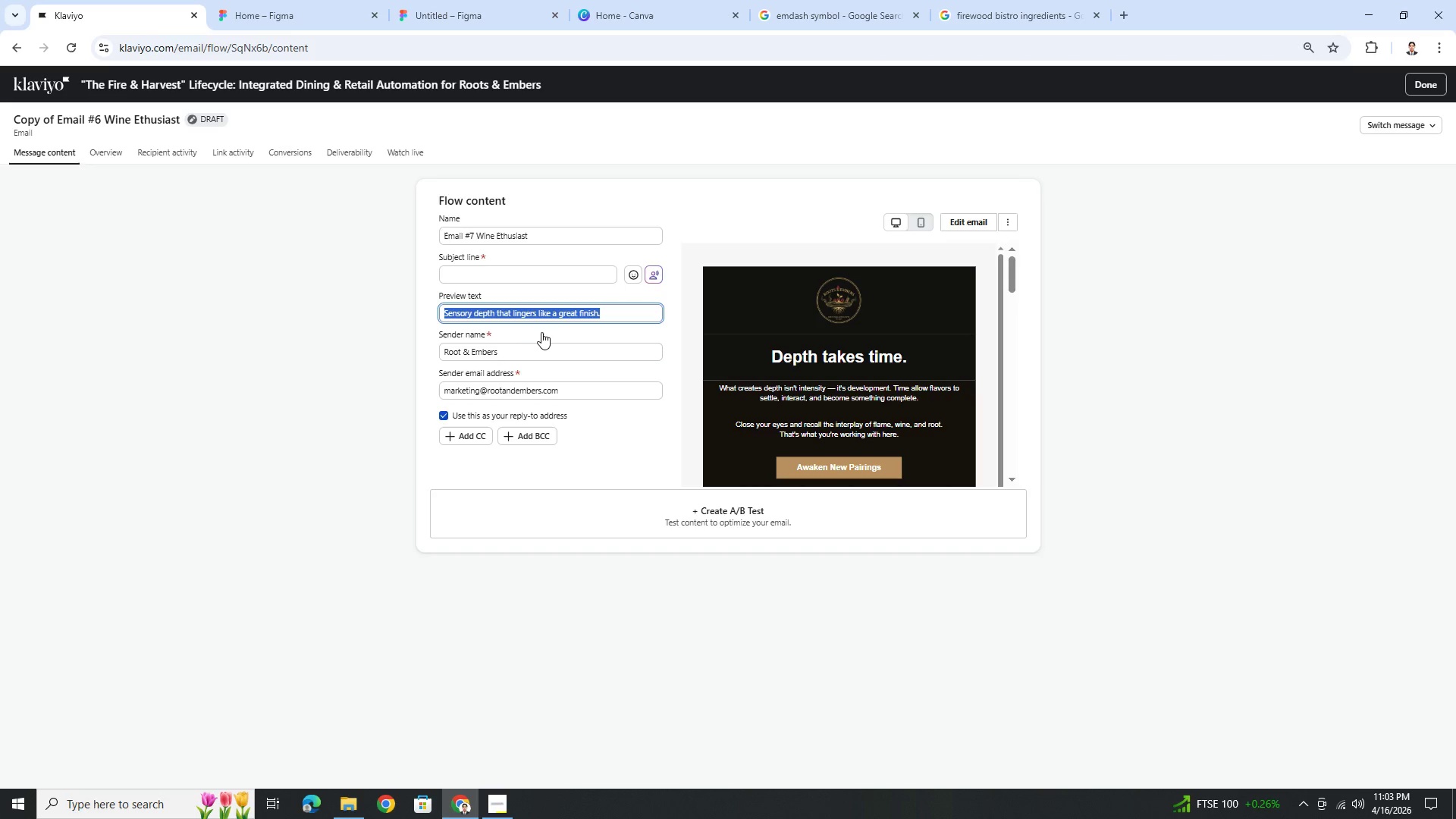 
left_click([555, 268])
 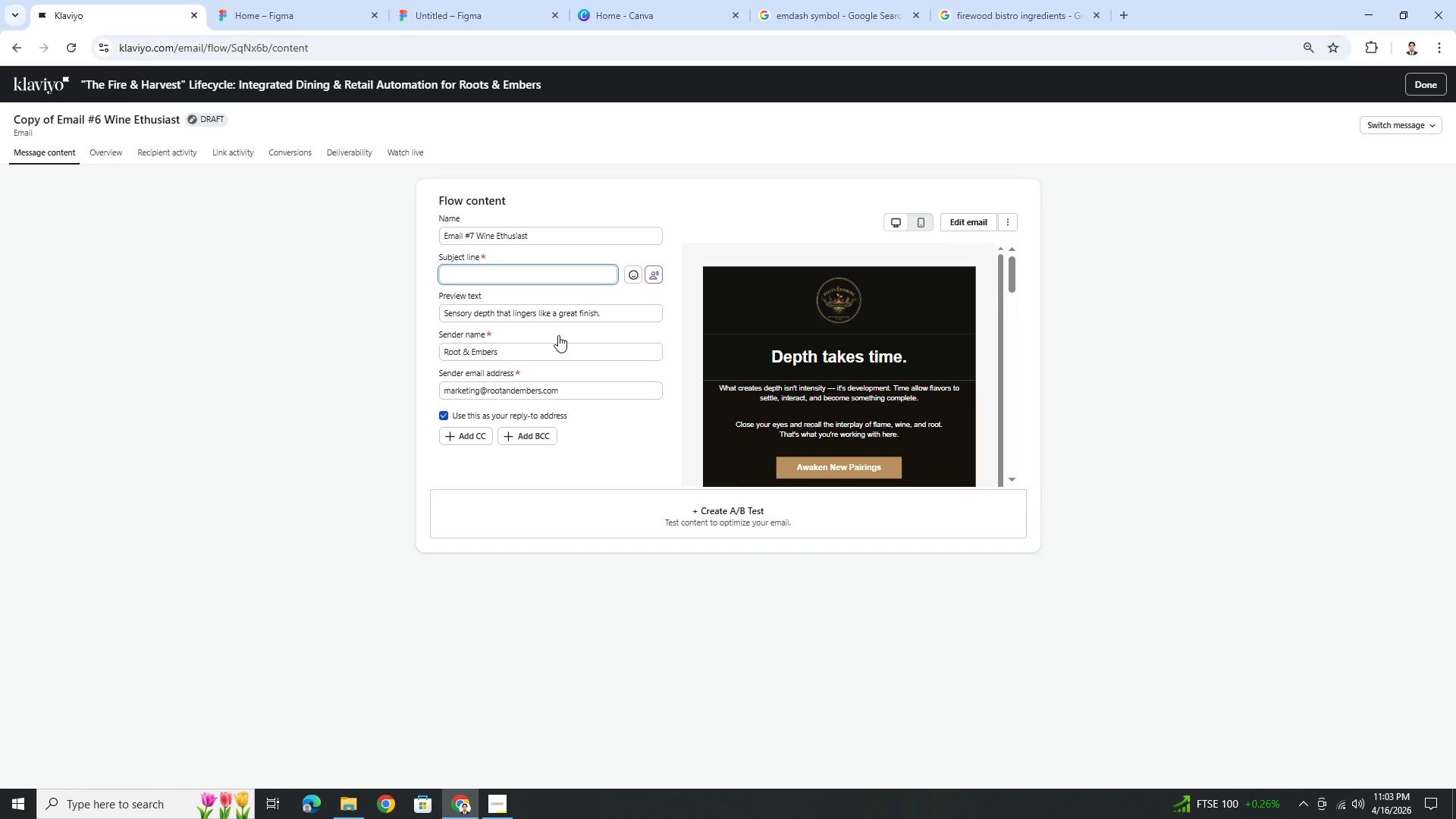 
wait(11.05)
 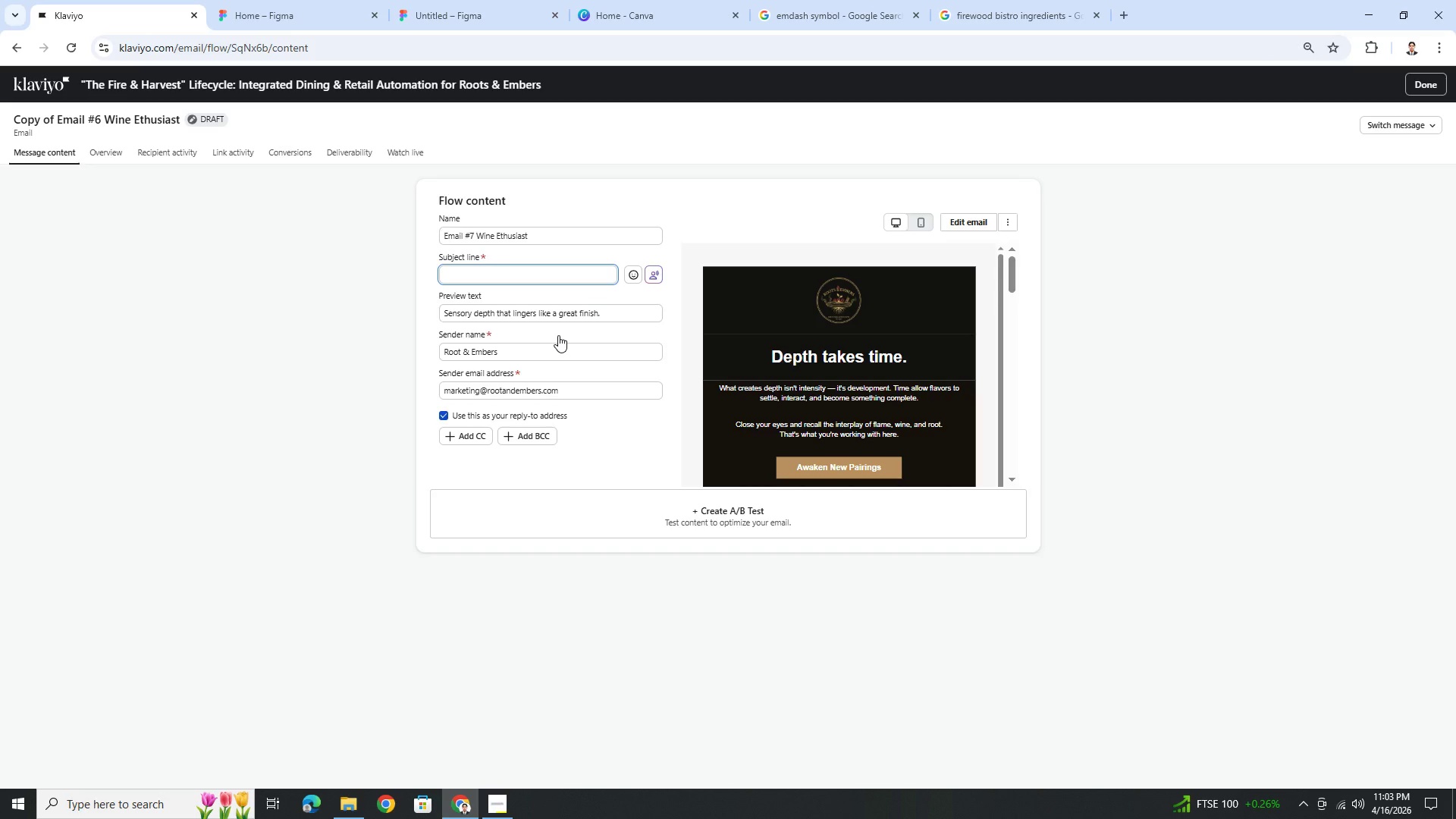 
type(Still considering your selection?)
 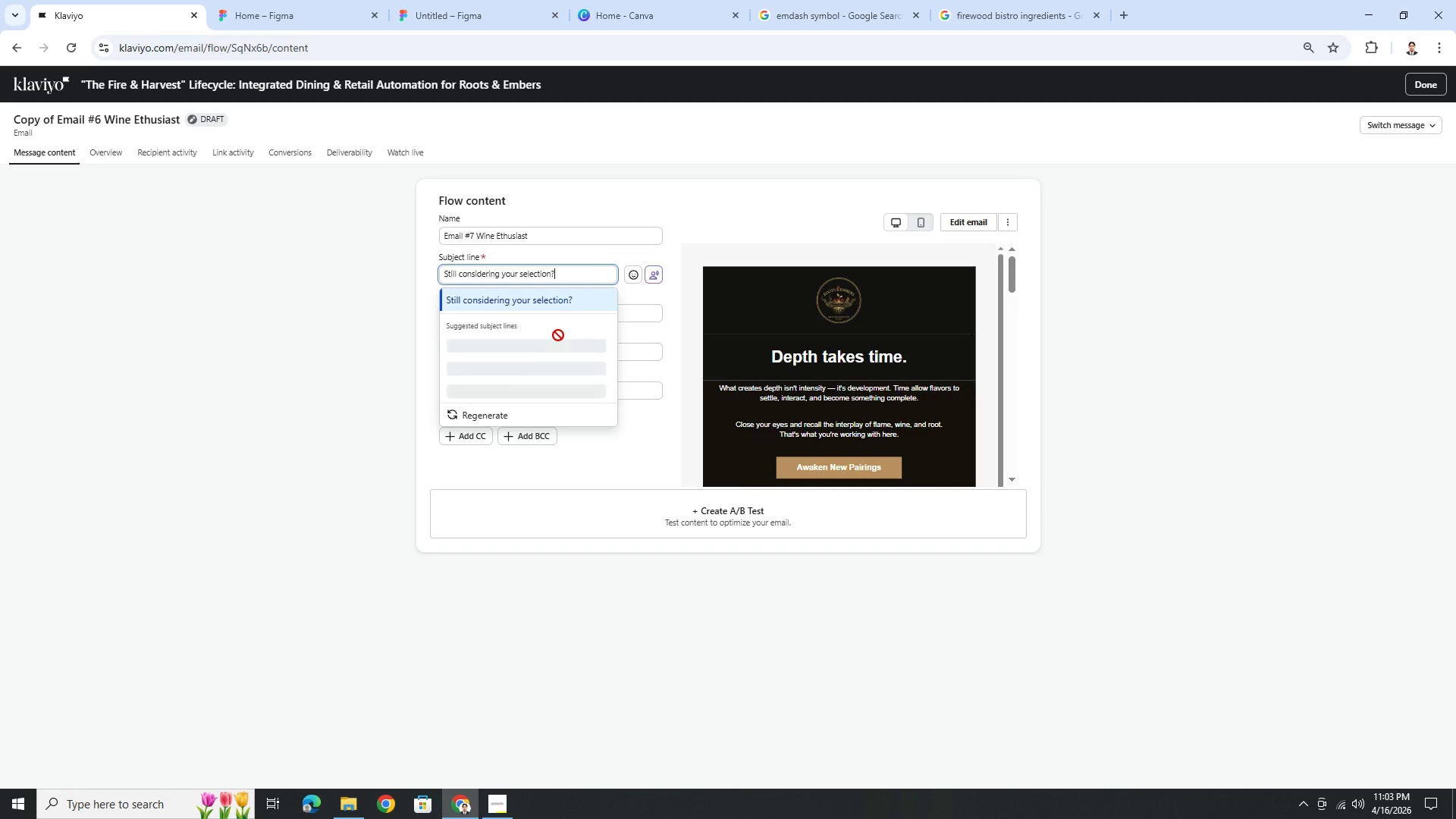 
left_click([652, 309])
 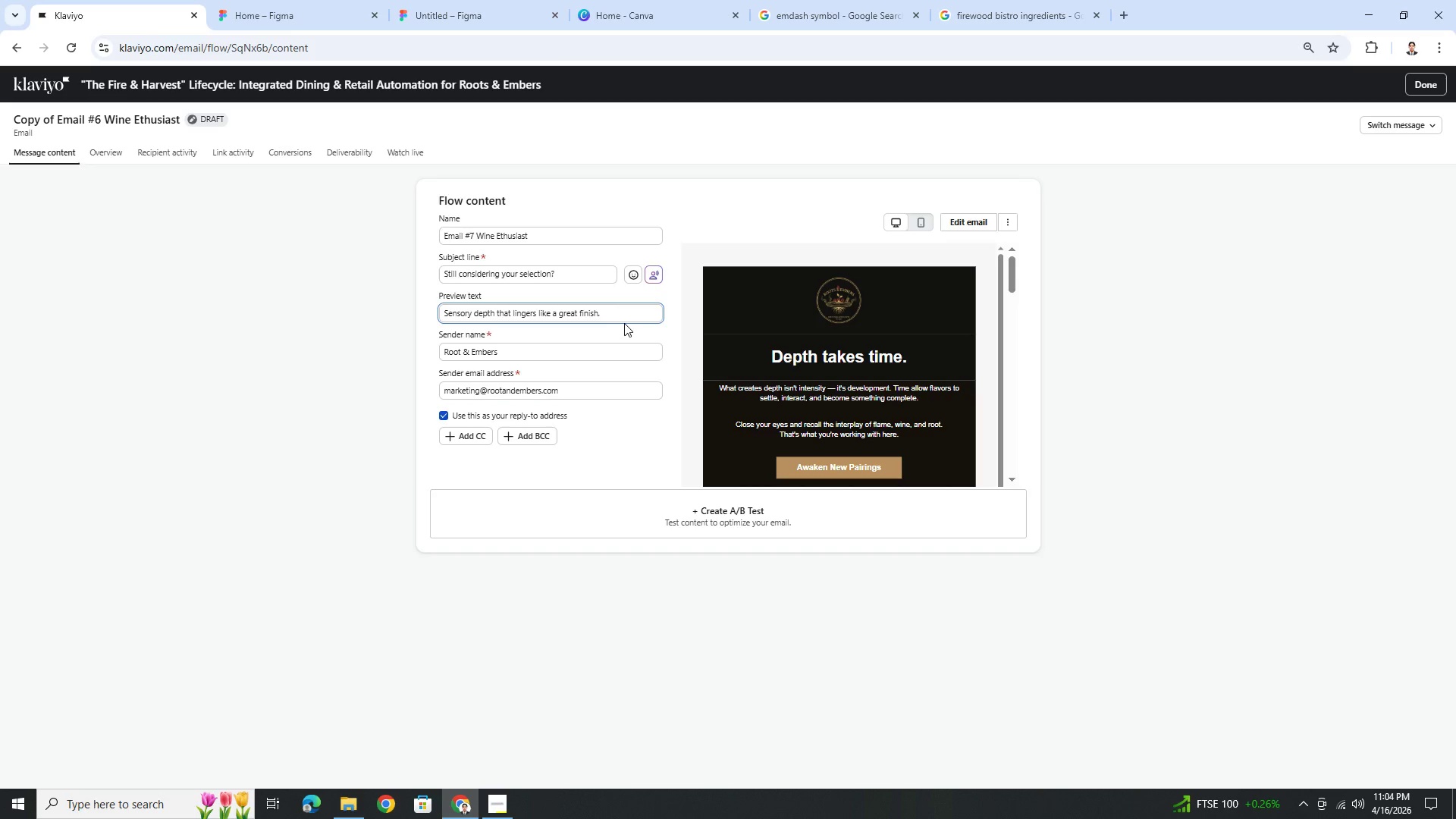 
wait(42.97)
 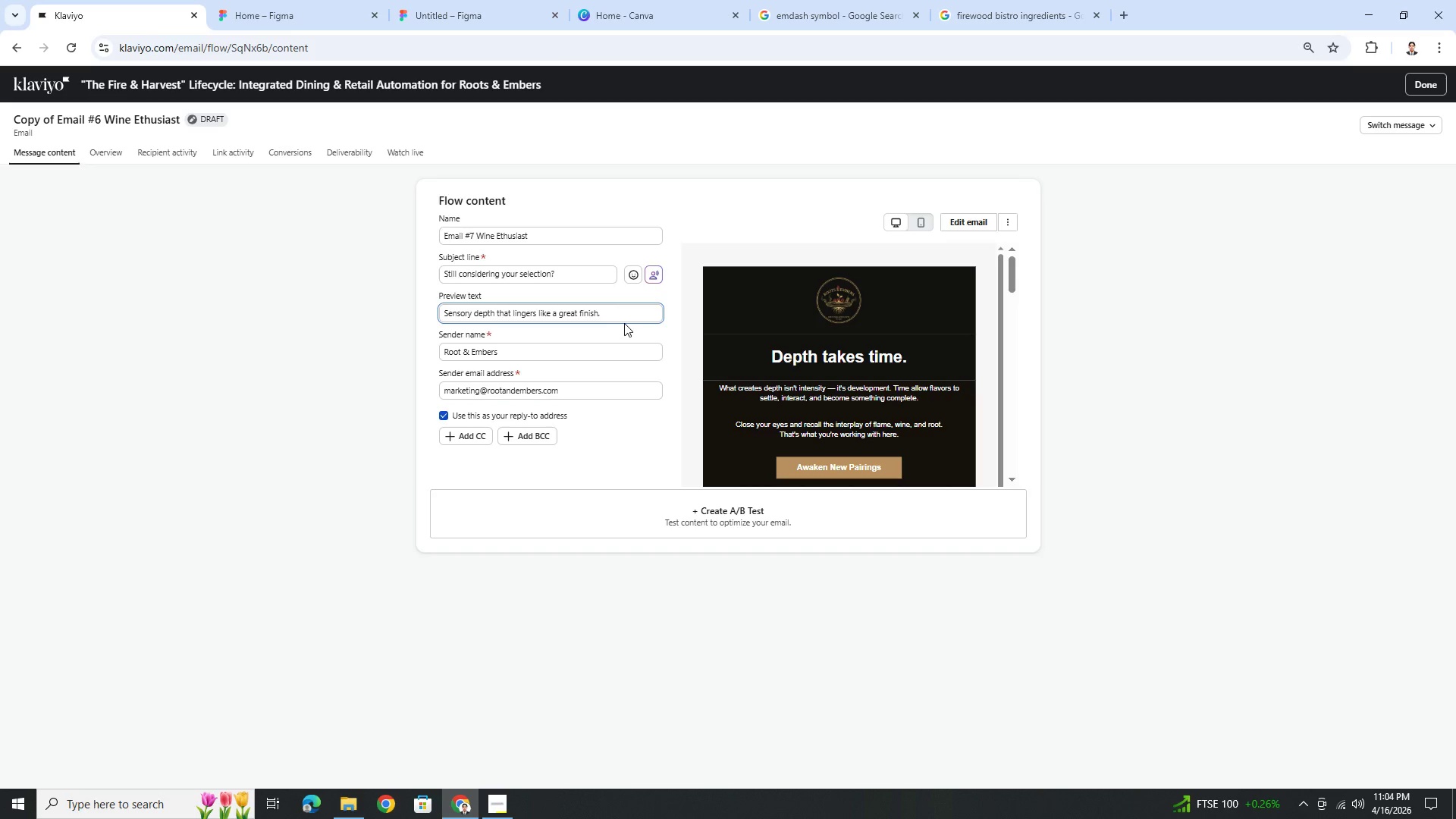 
double_click([620, 317])
 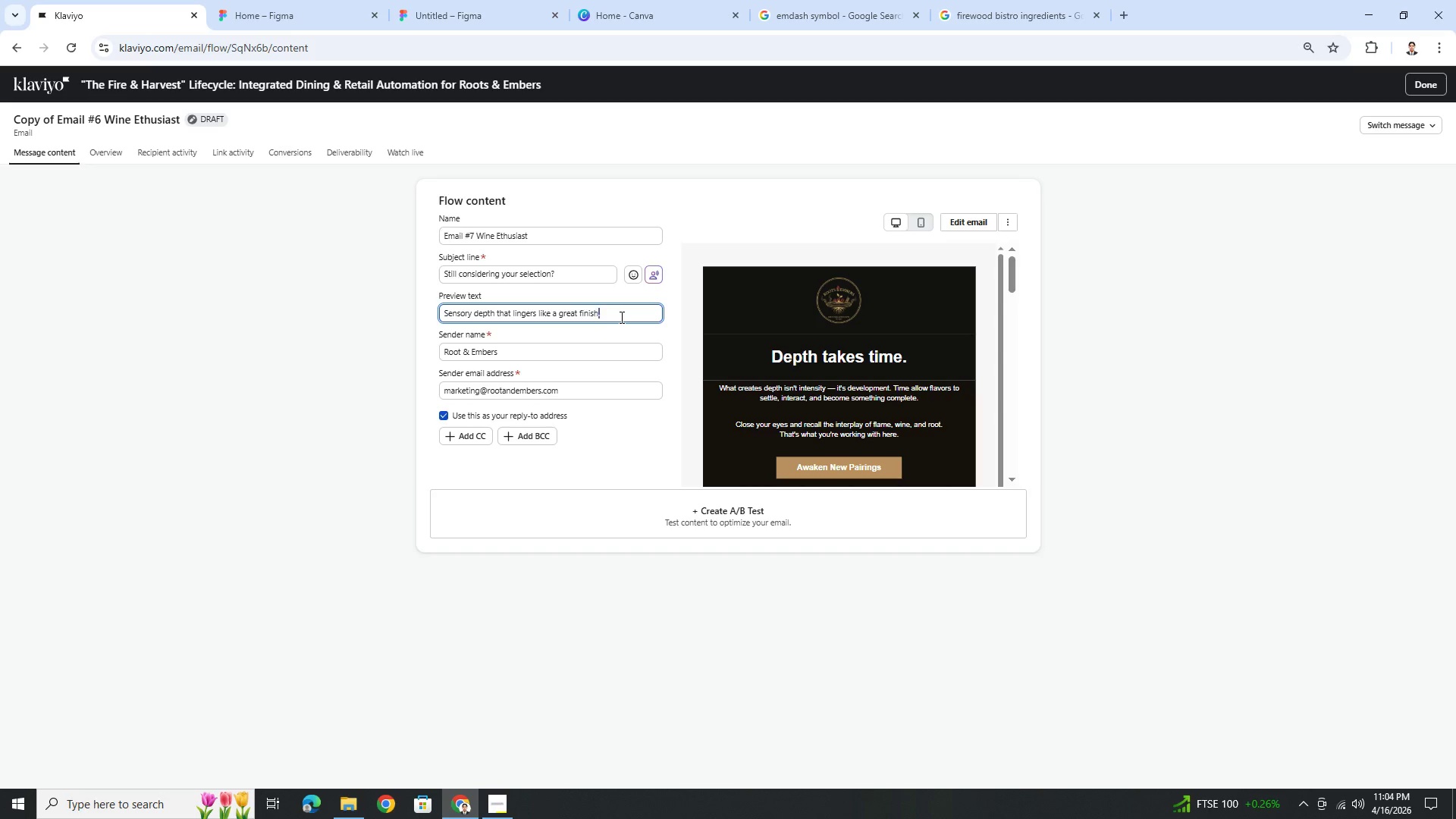 
triple_click([620, 317])
 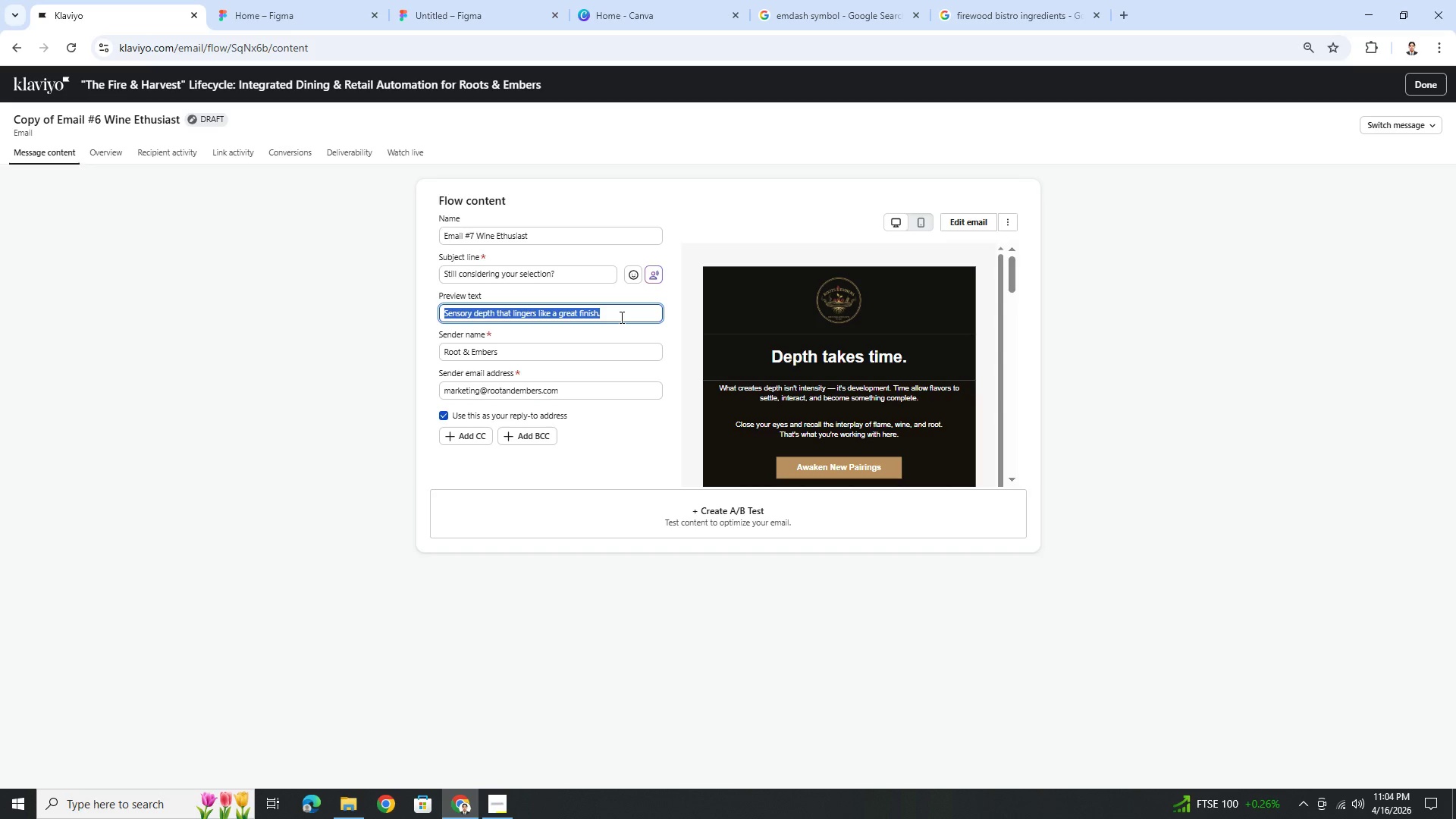 
key(Backspace)
 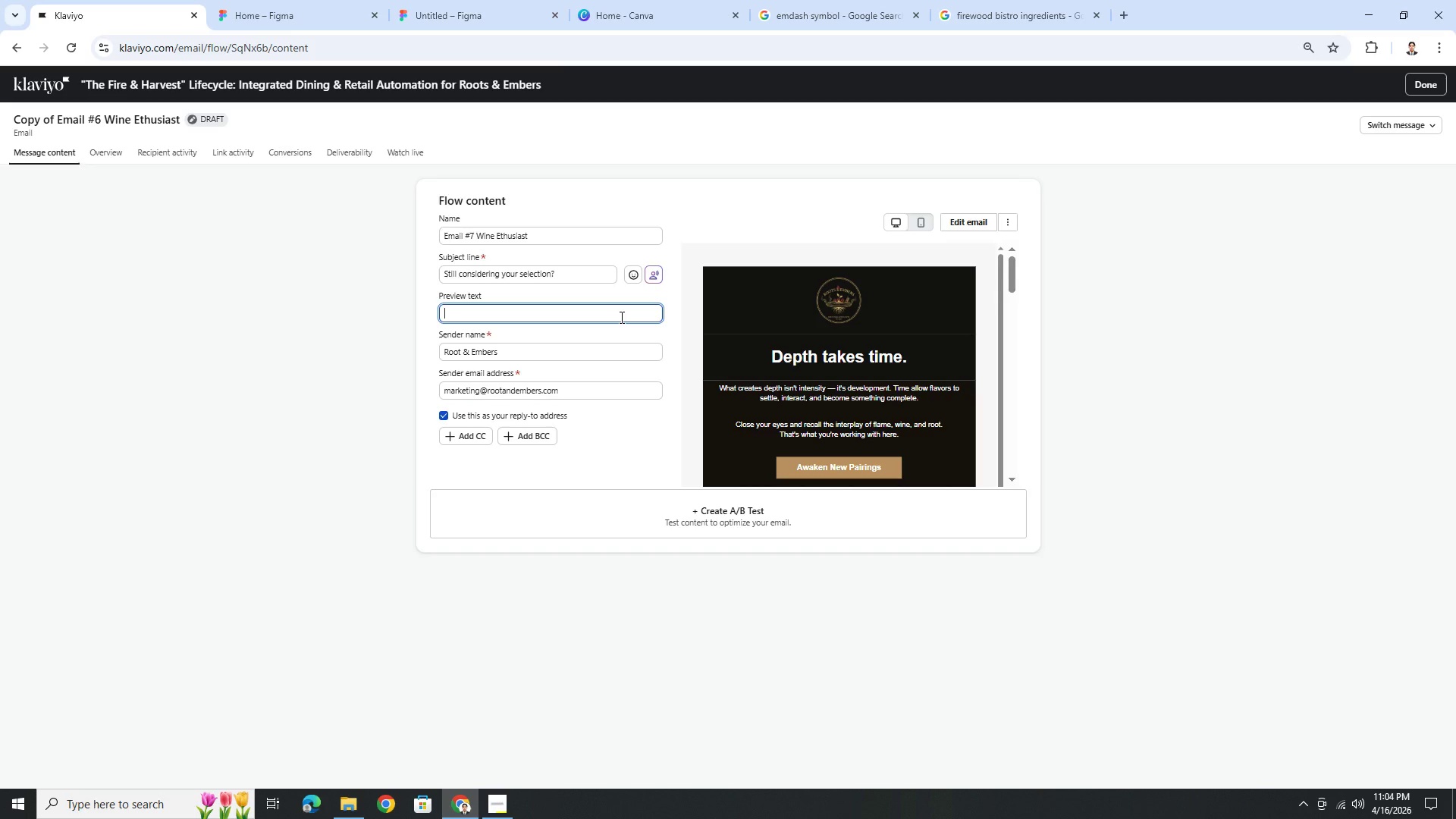 
wait(20.86)
 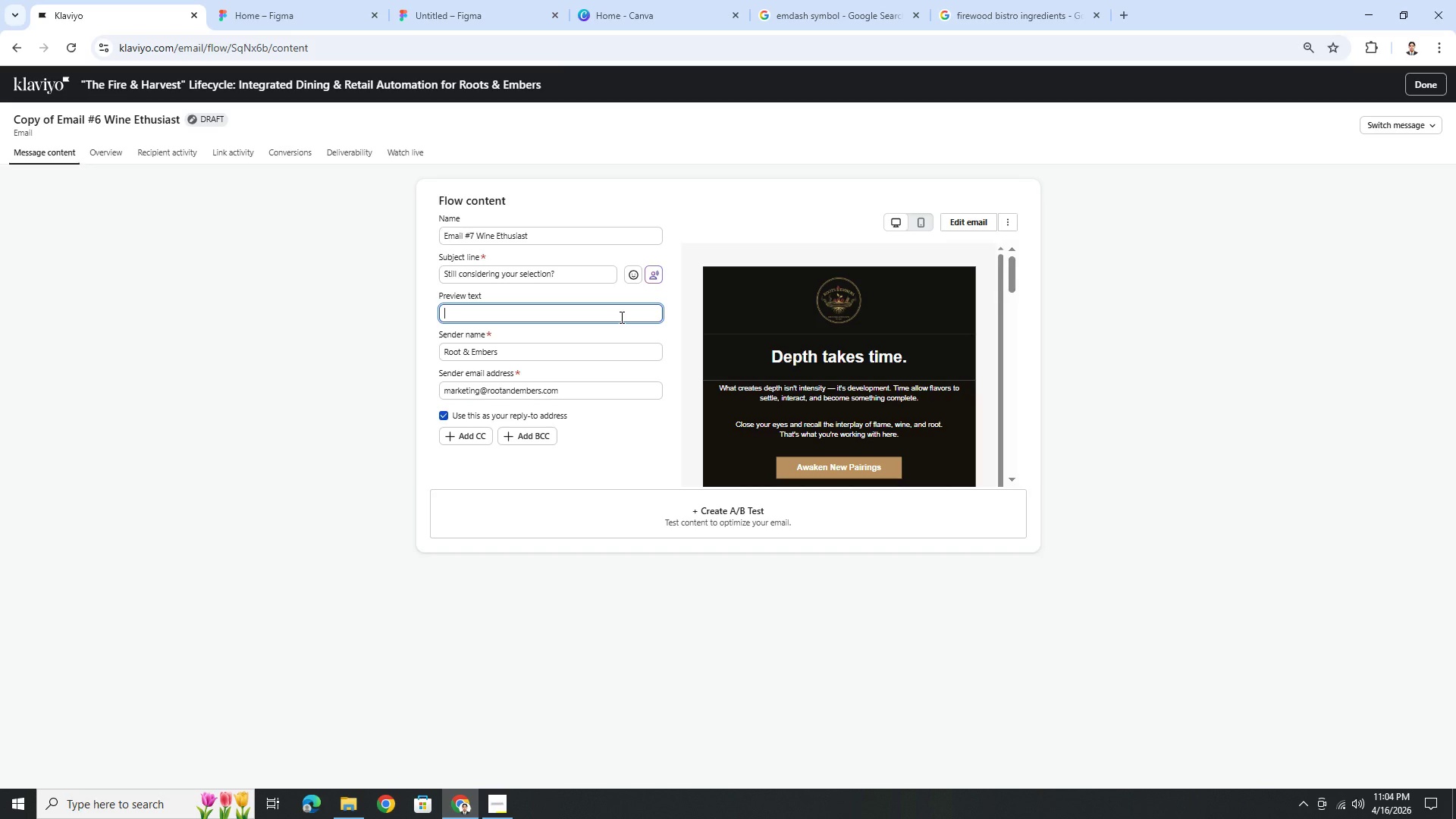 
left_click([620, 316])
 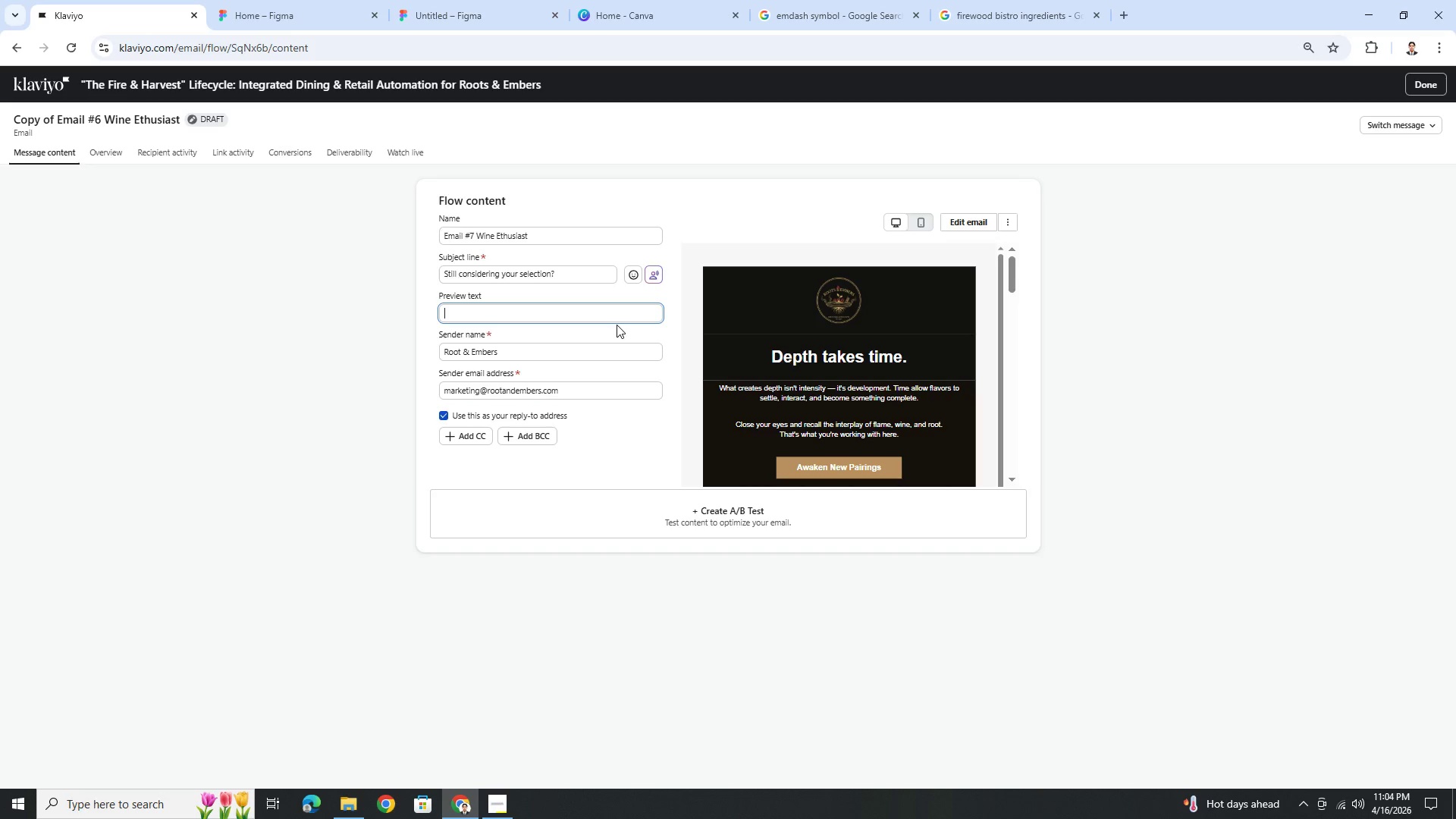 
type(You chose something with structure.)
 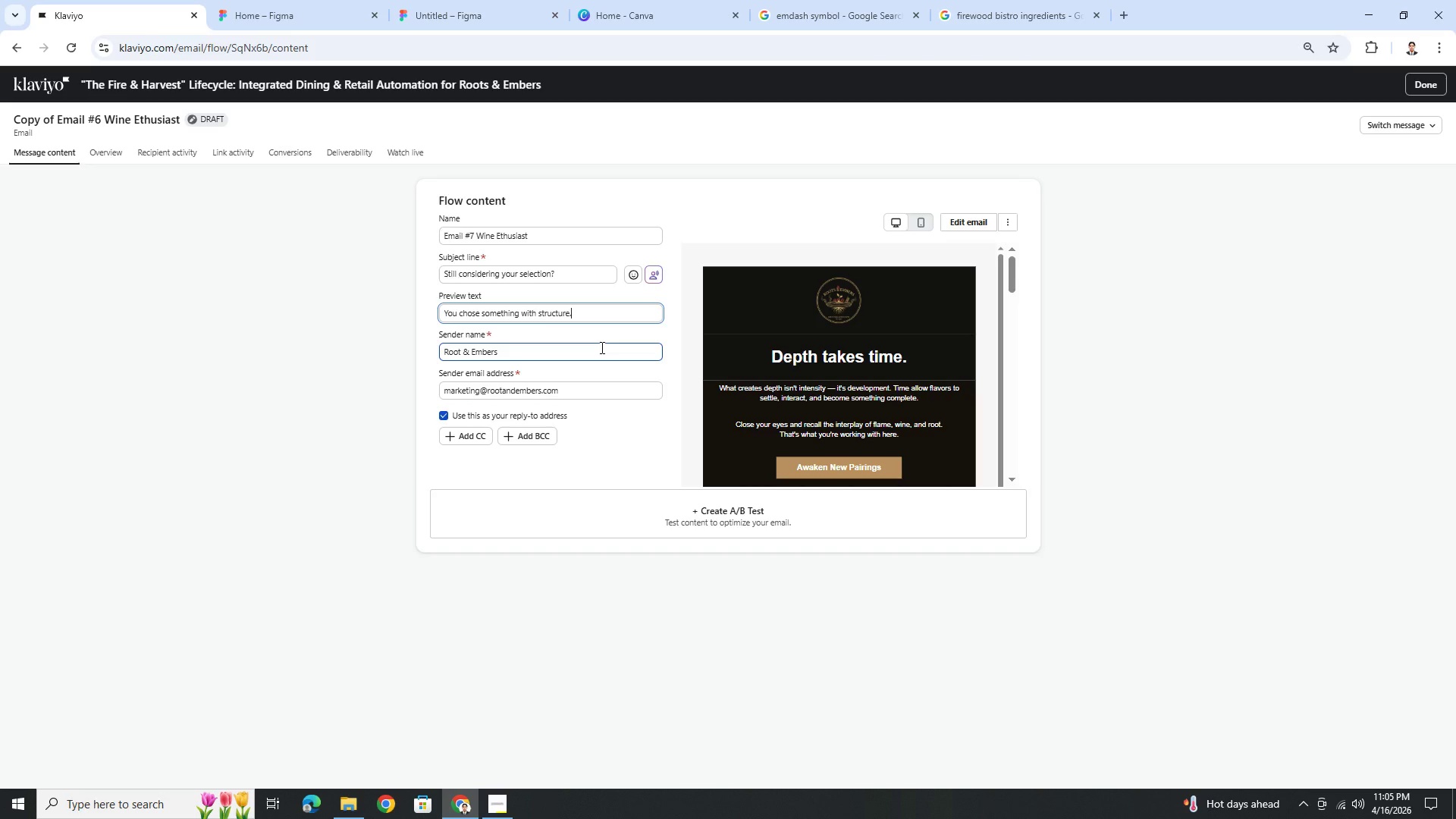 
wait(34.86)
 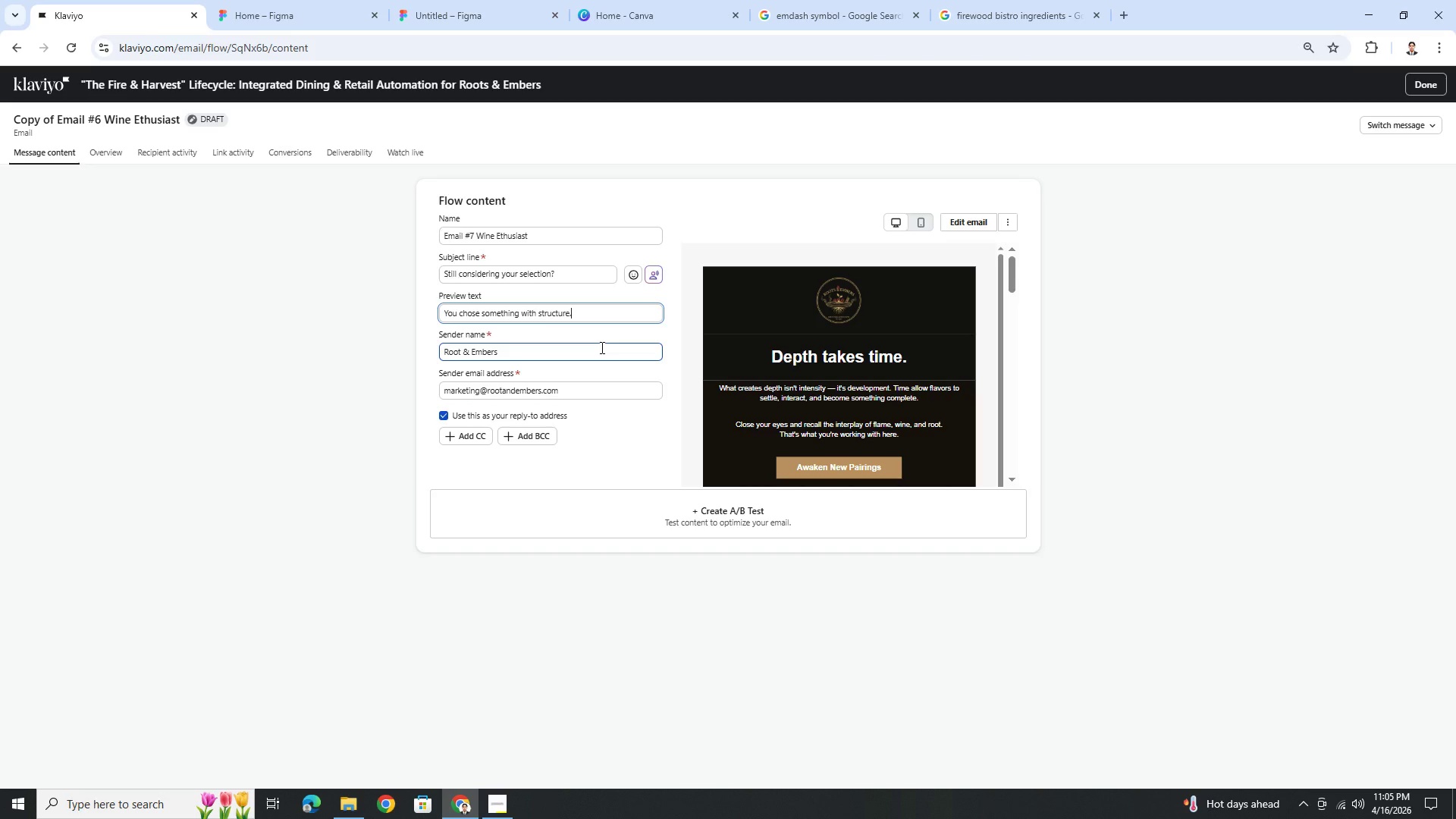 
left_click([992, 221])
 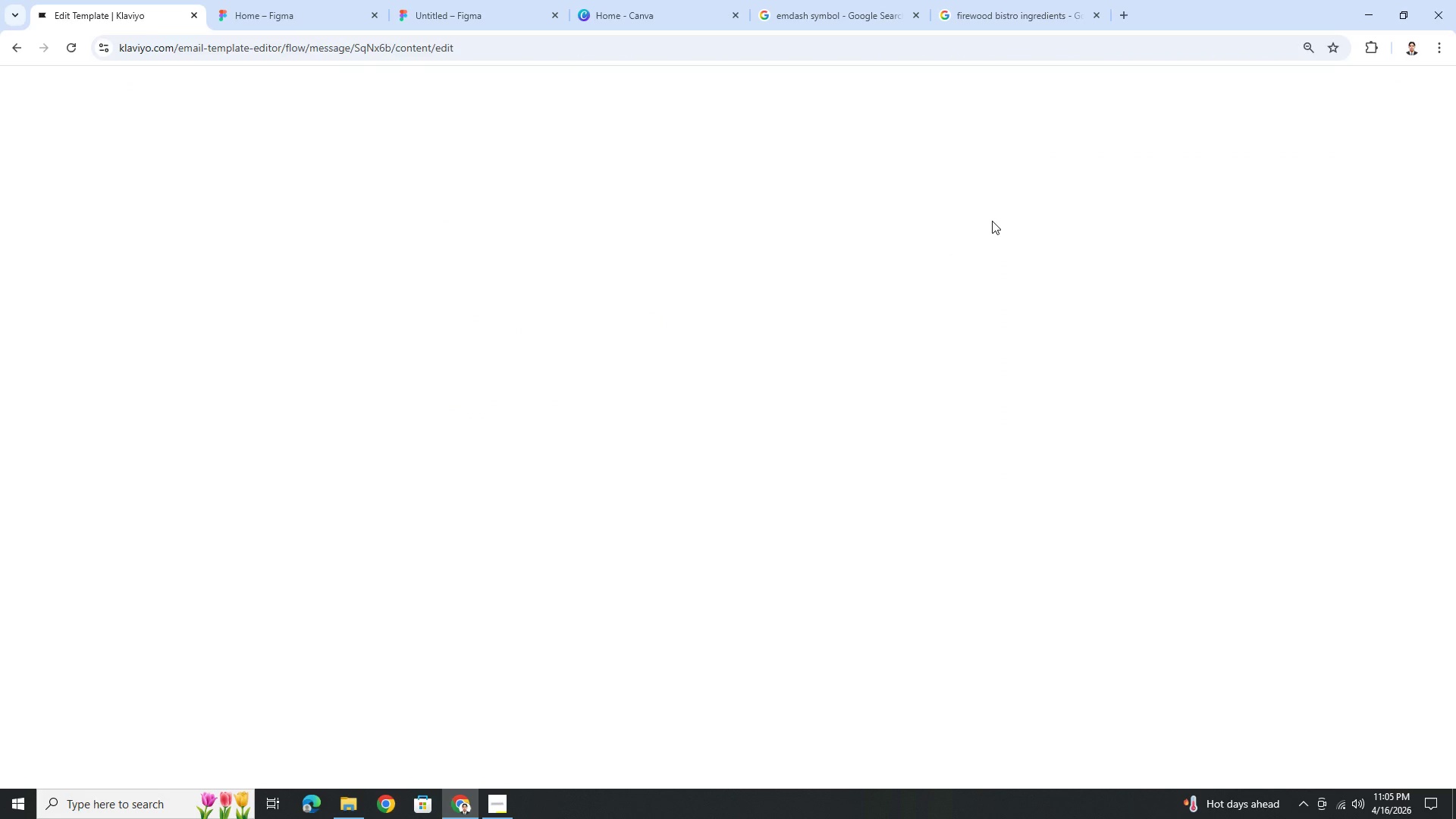 
wait(14.92)
 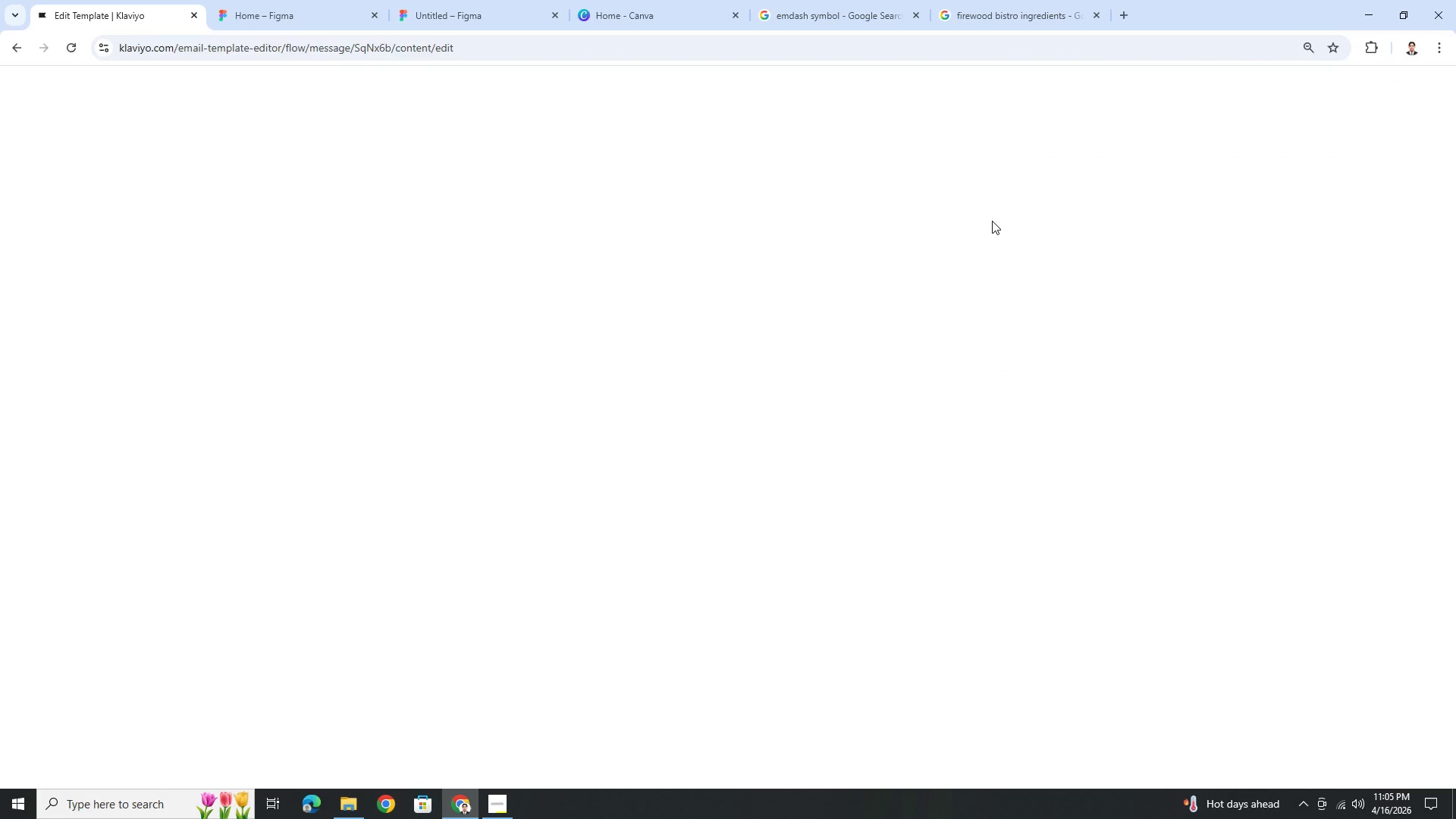 
left_click_drag(start_coordinate=[1211, 438], to_coordinate=[1072, 403])
 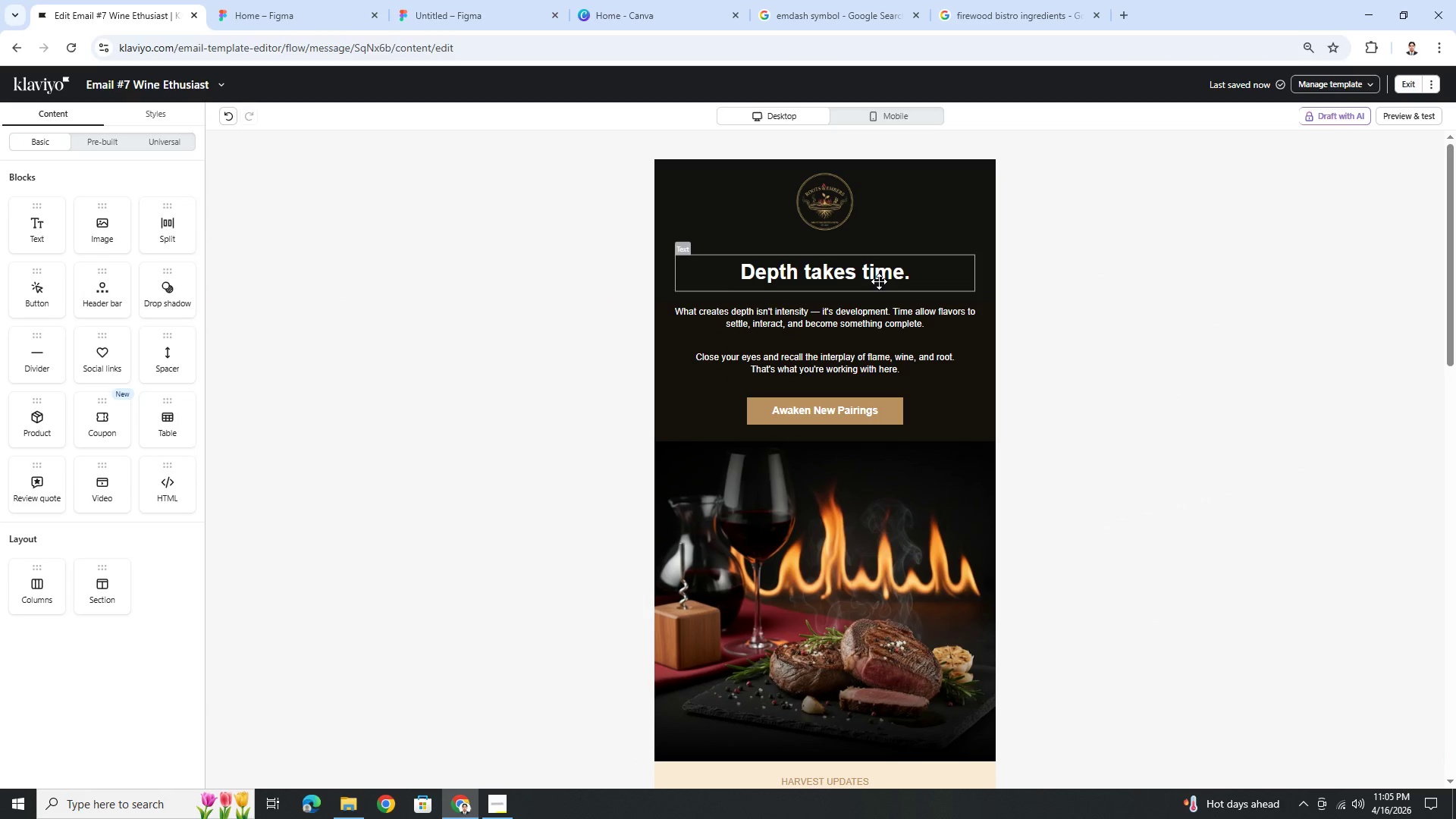 
left_click([875, 276])
 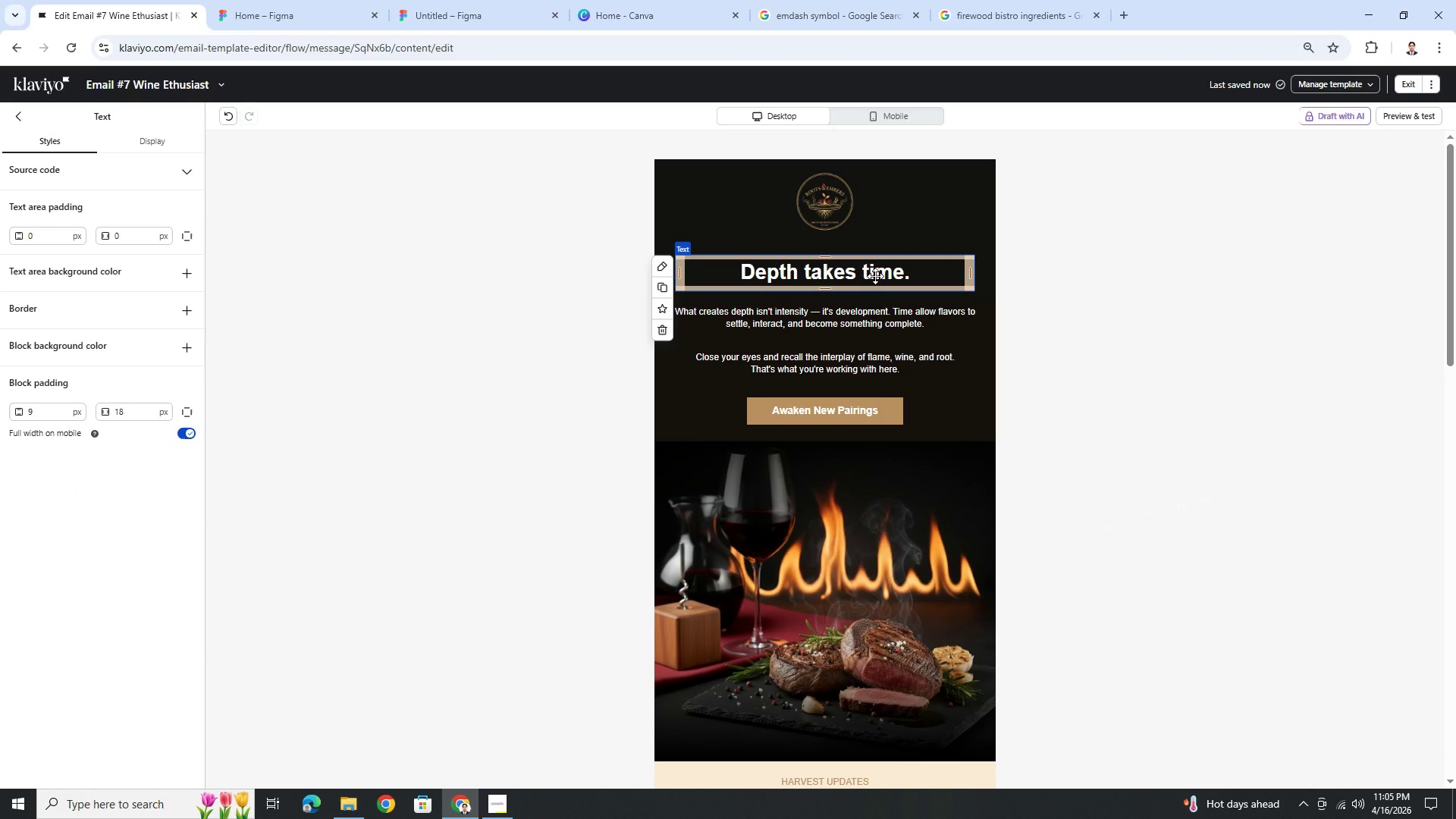 
wait(14.75)
 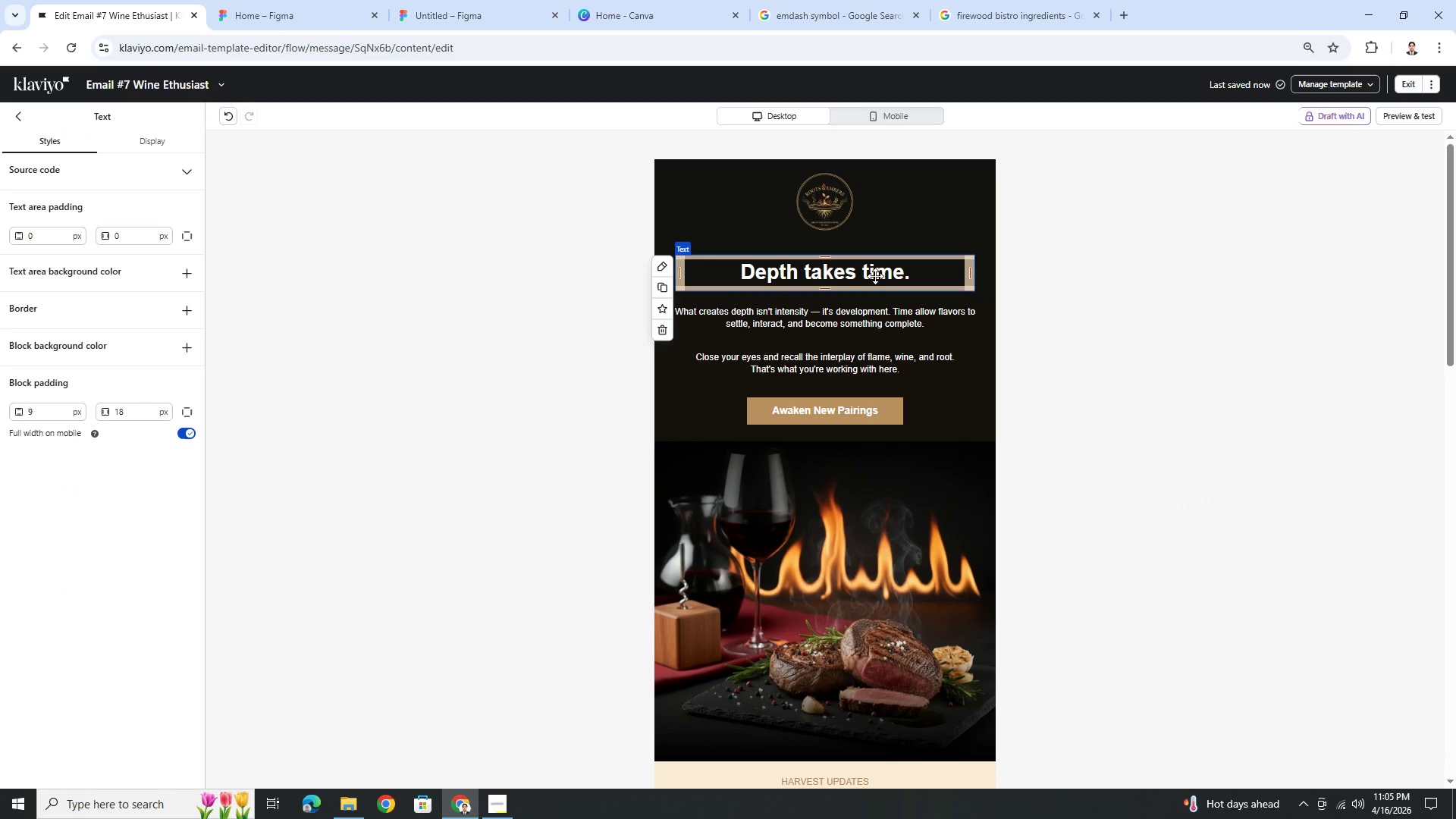 
left_click([1411, 89])
 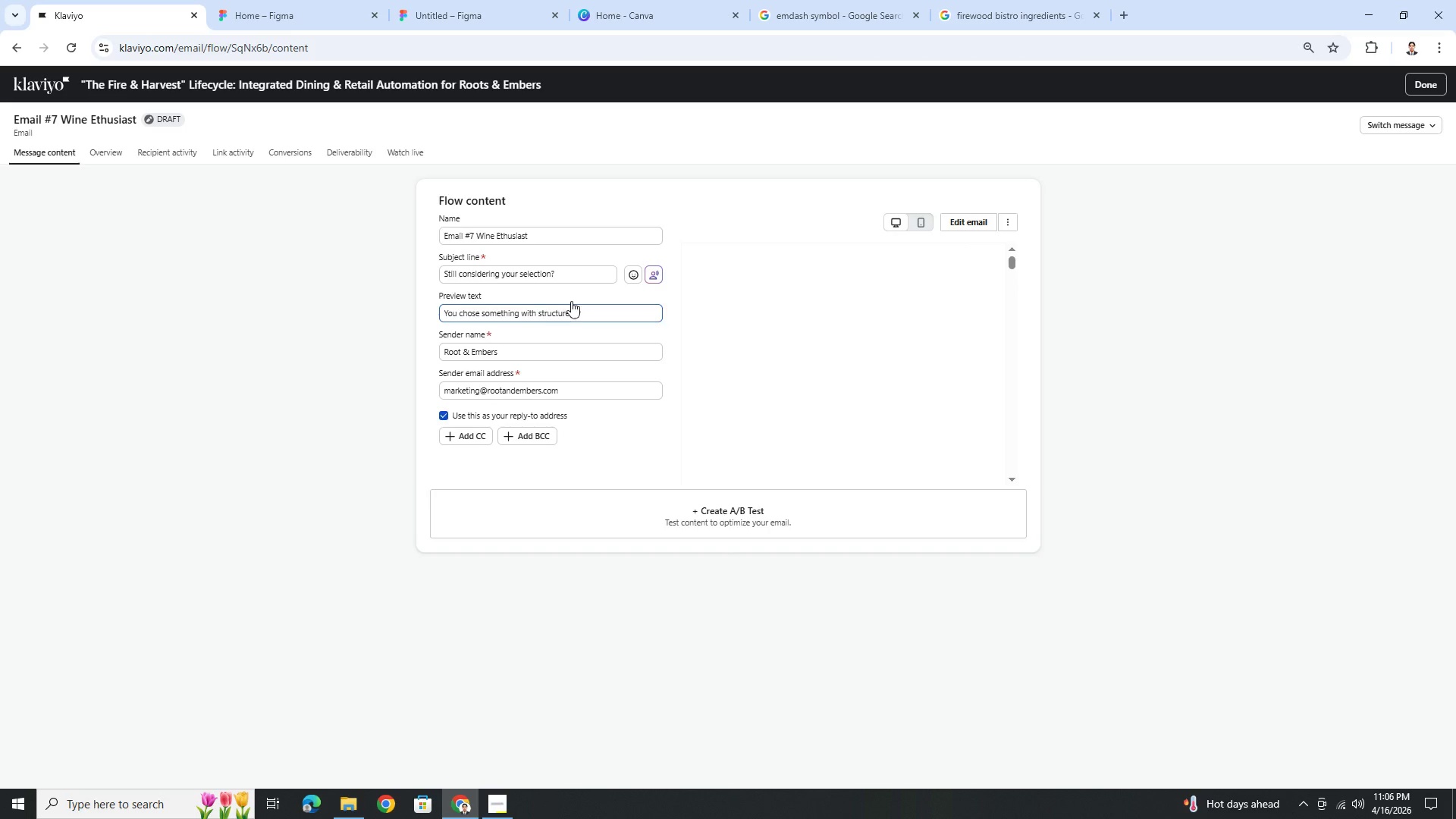 
double_click([588, 313])
 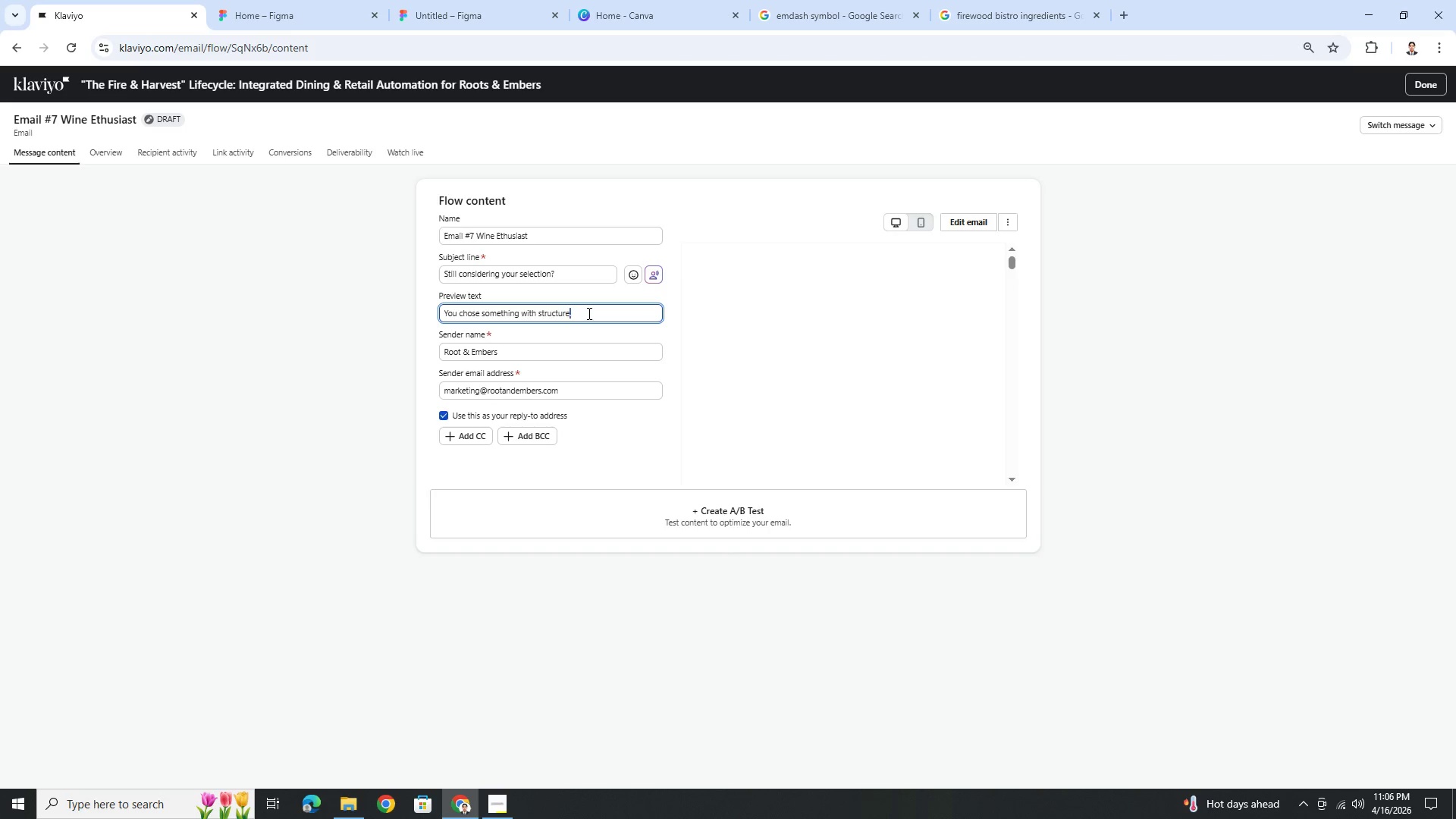 
triple_click([588, 313])
 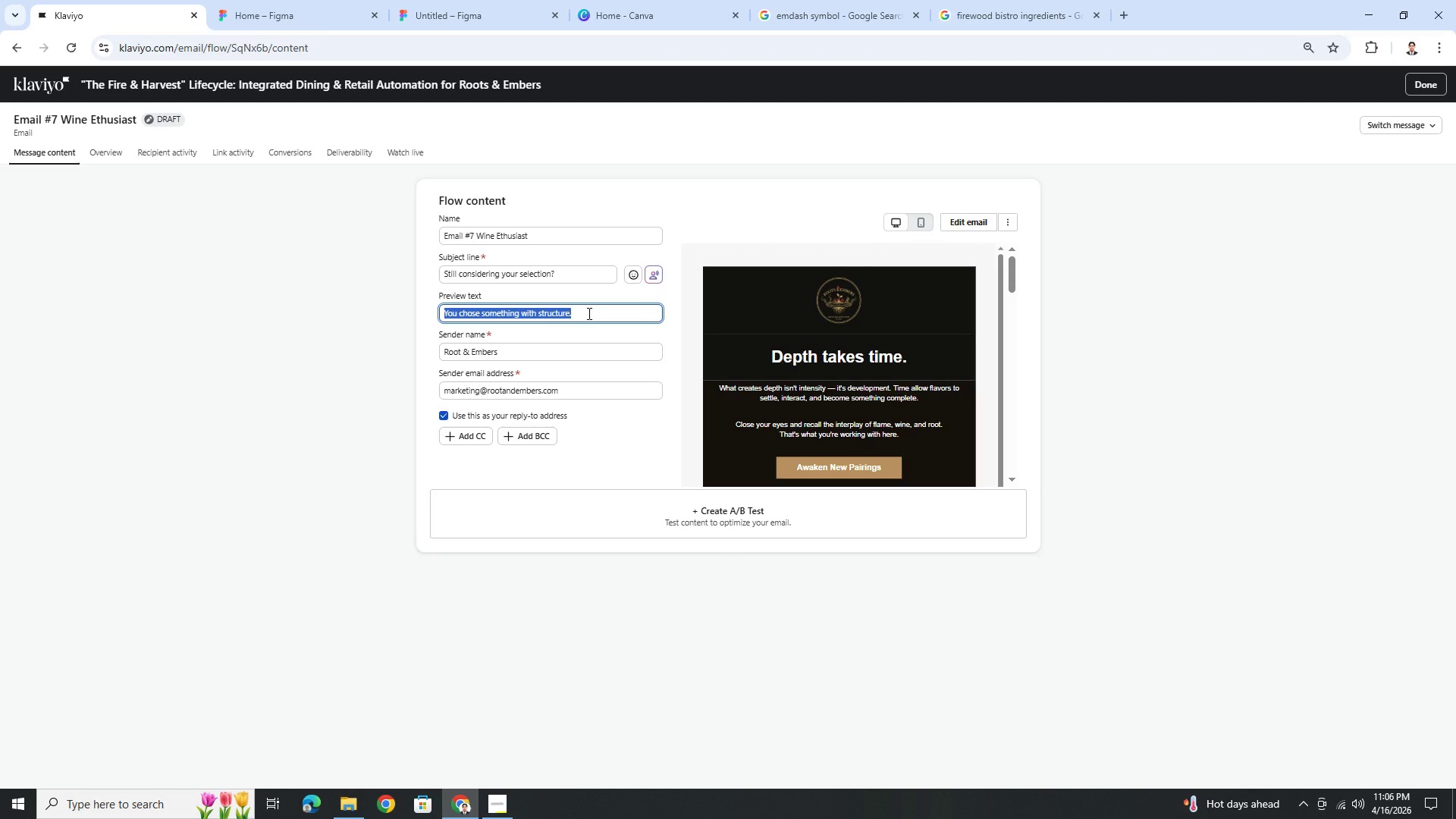 
key(Backspace)
 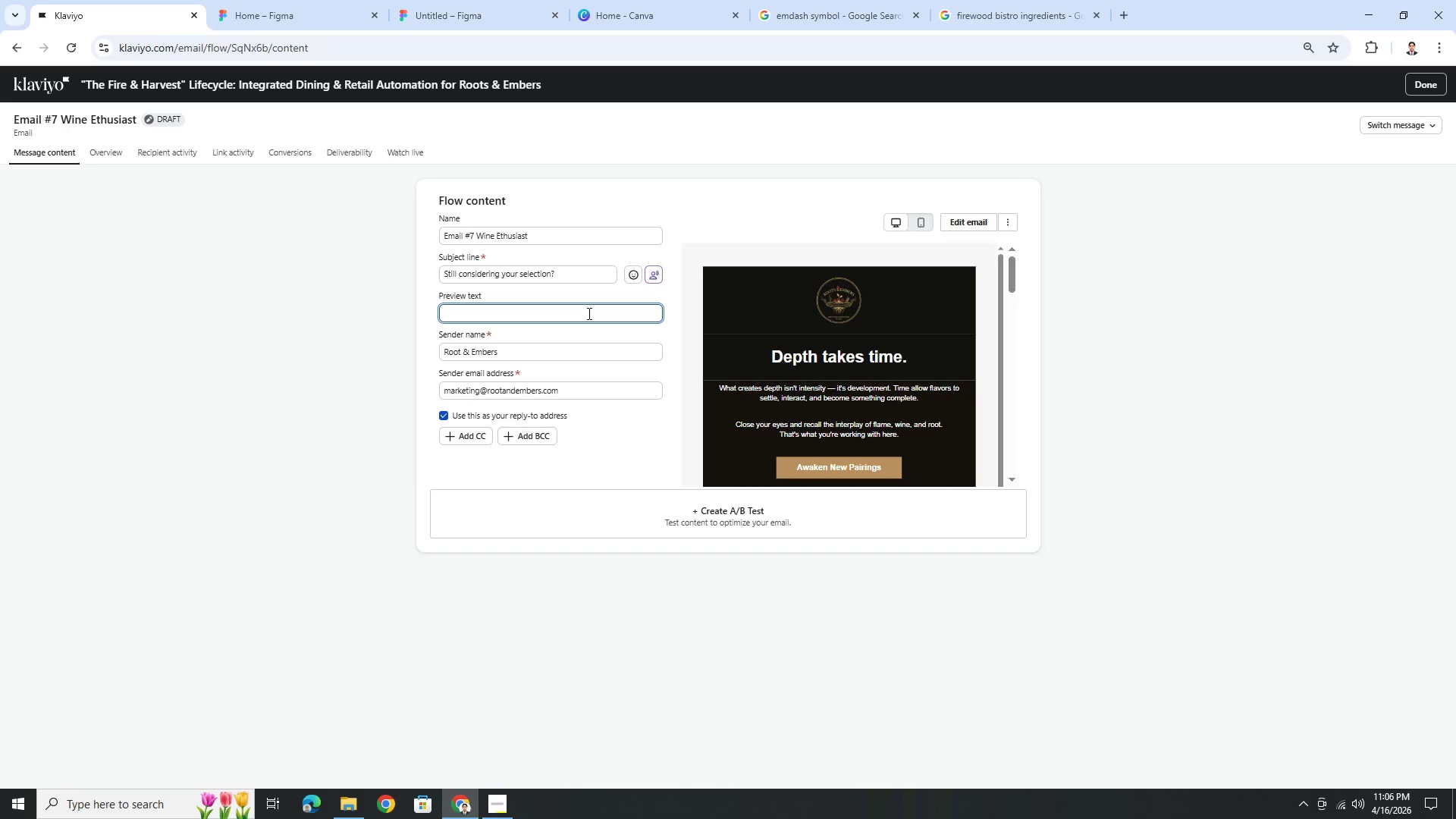 
wait(35.31)
 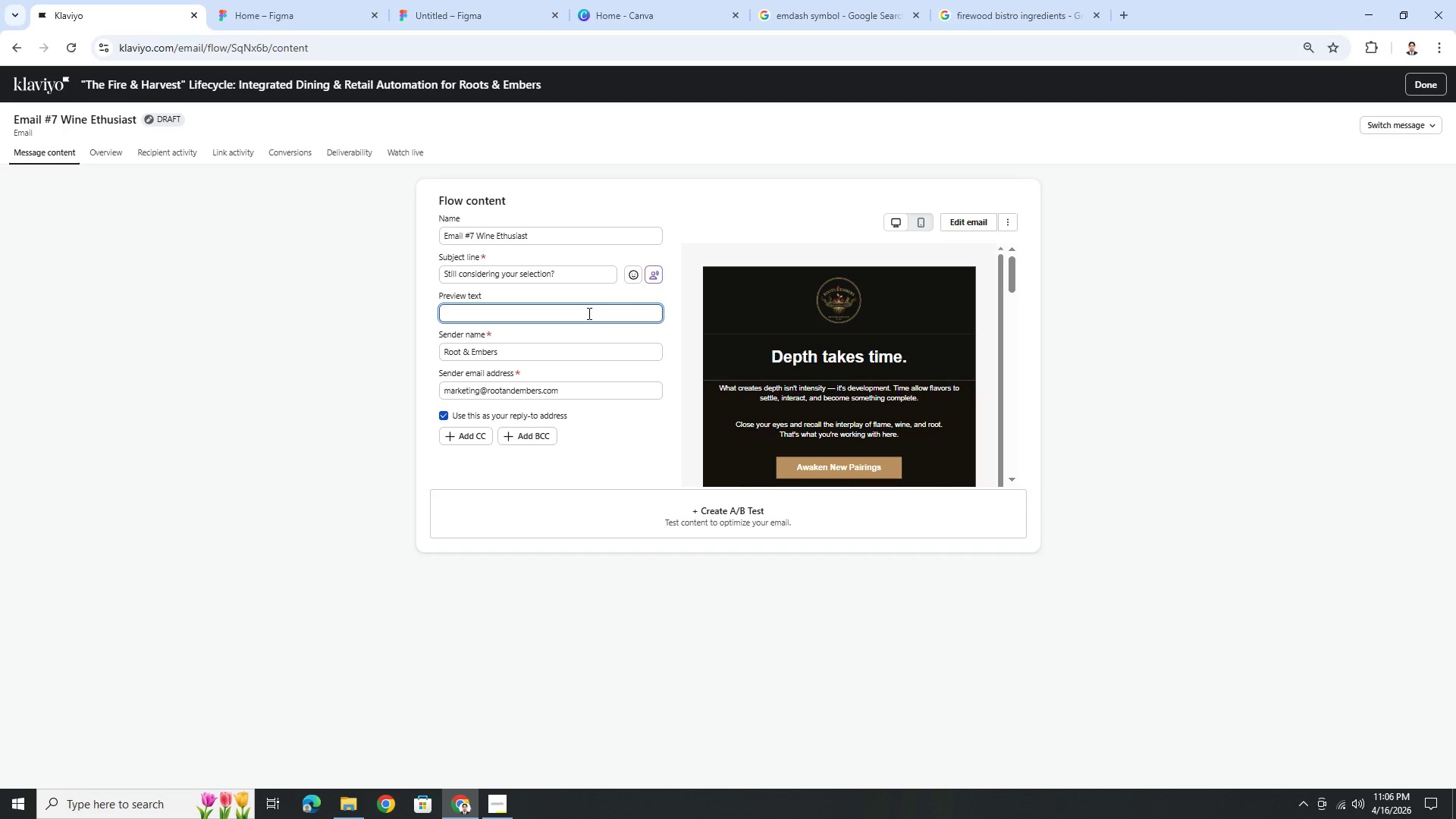 
left_click([531, 318])
 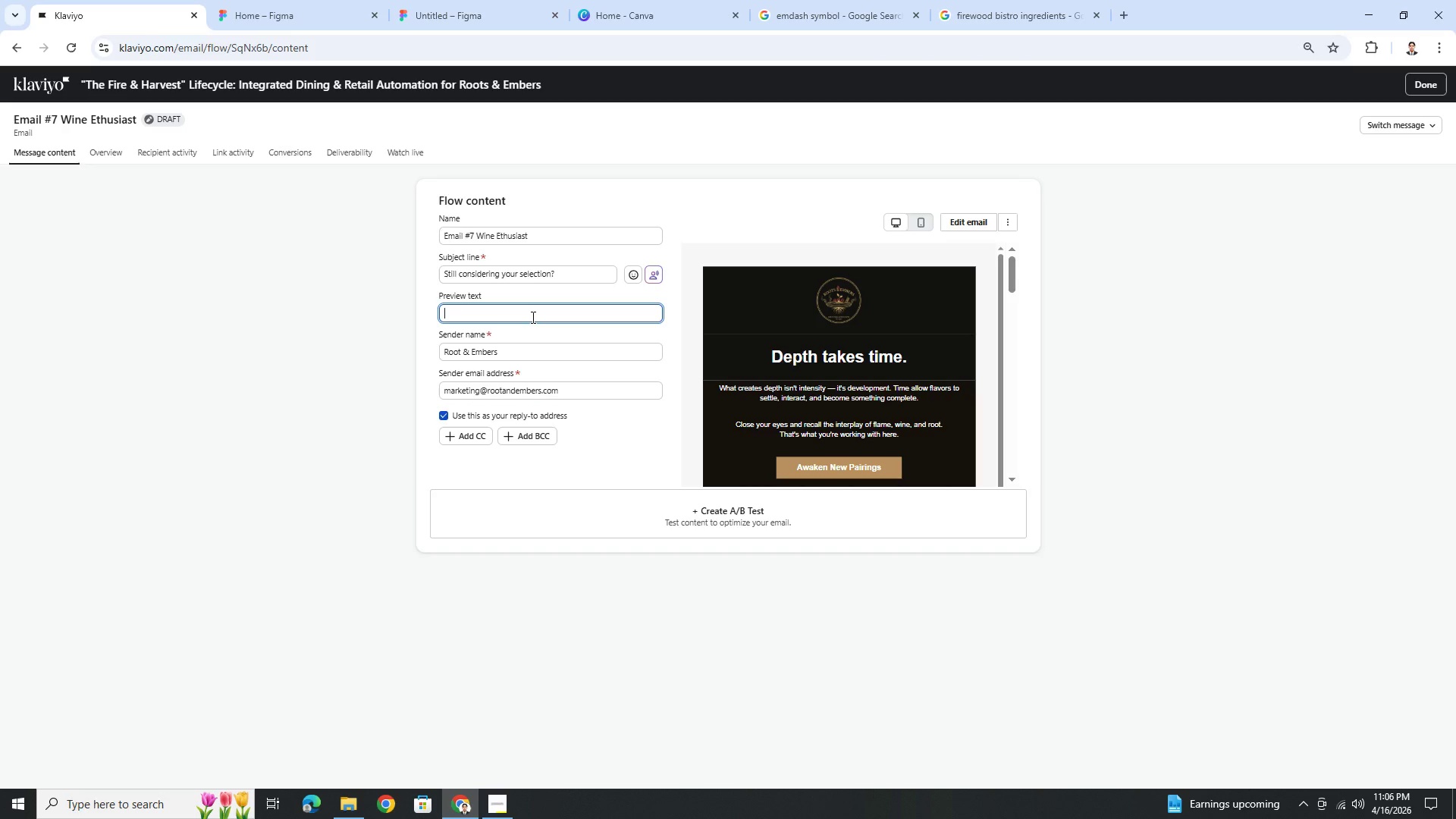 
wait(19.72)
 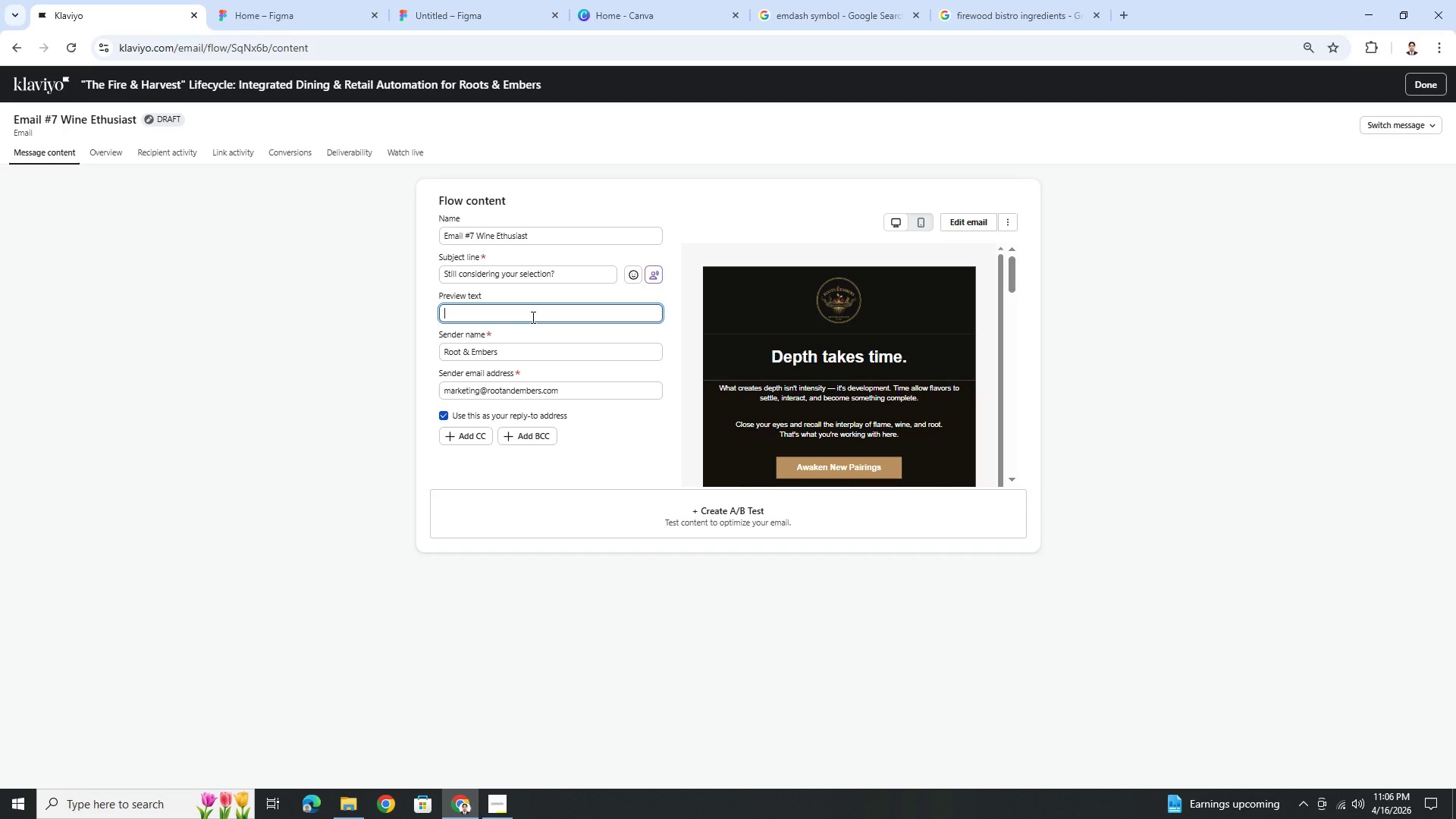 
left_click([528, 318])
 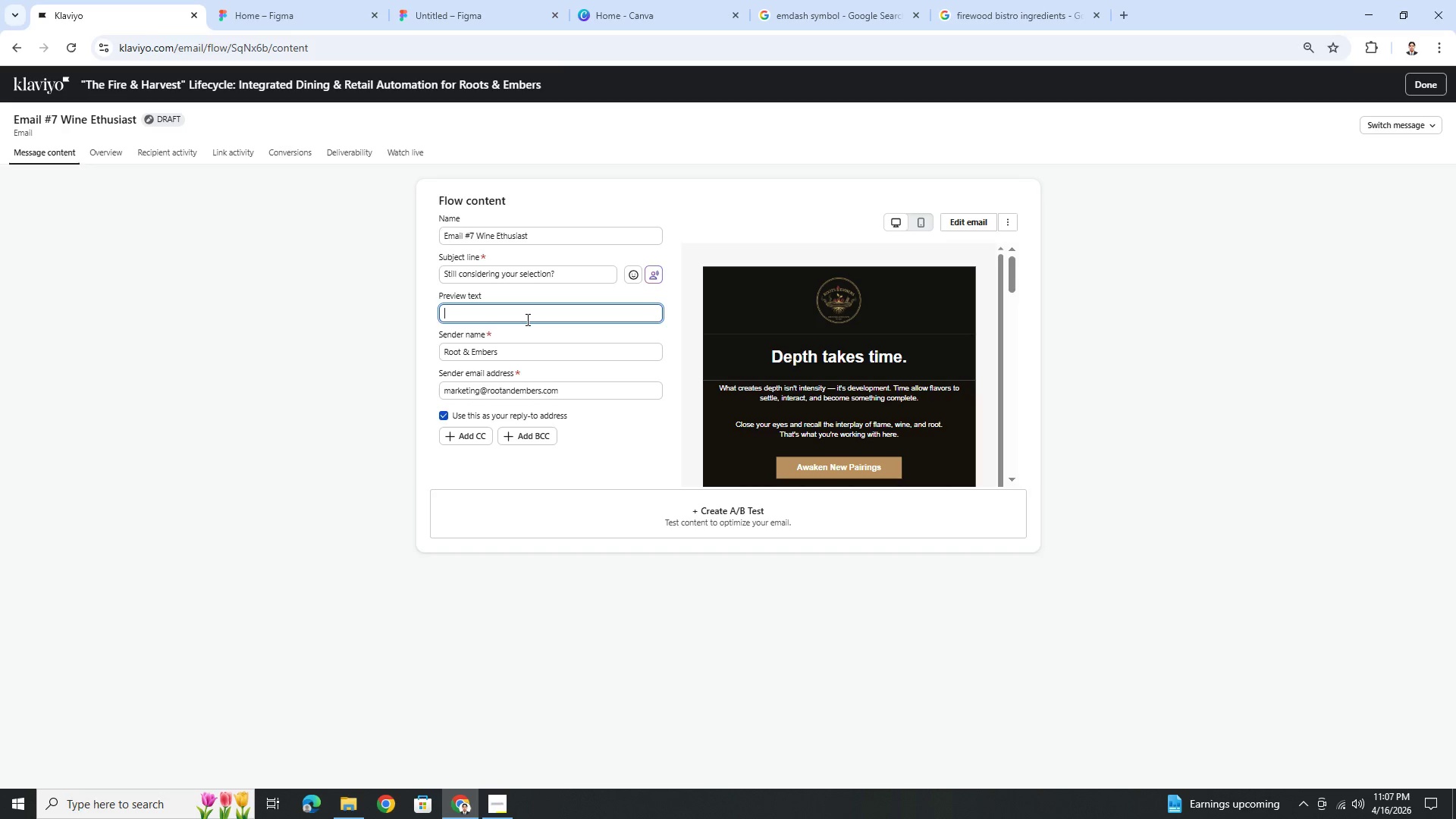 
wait(9.11)
 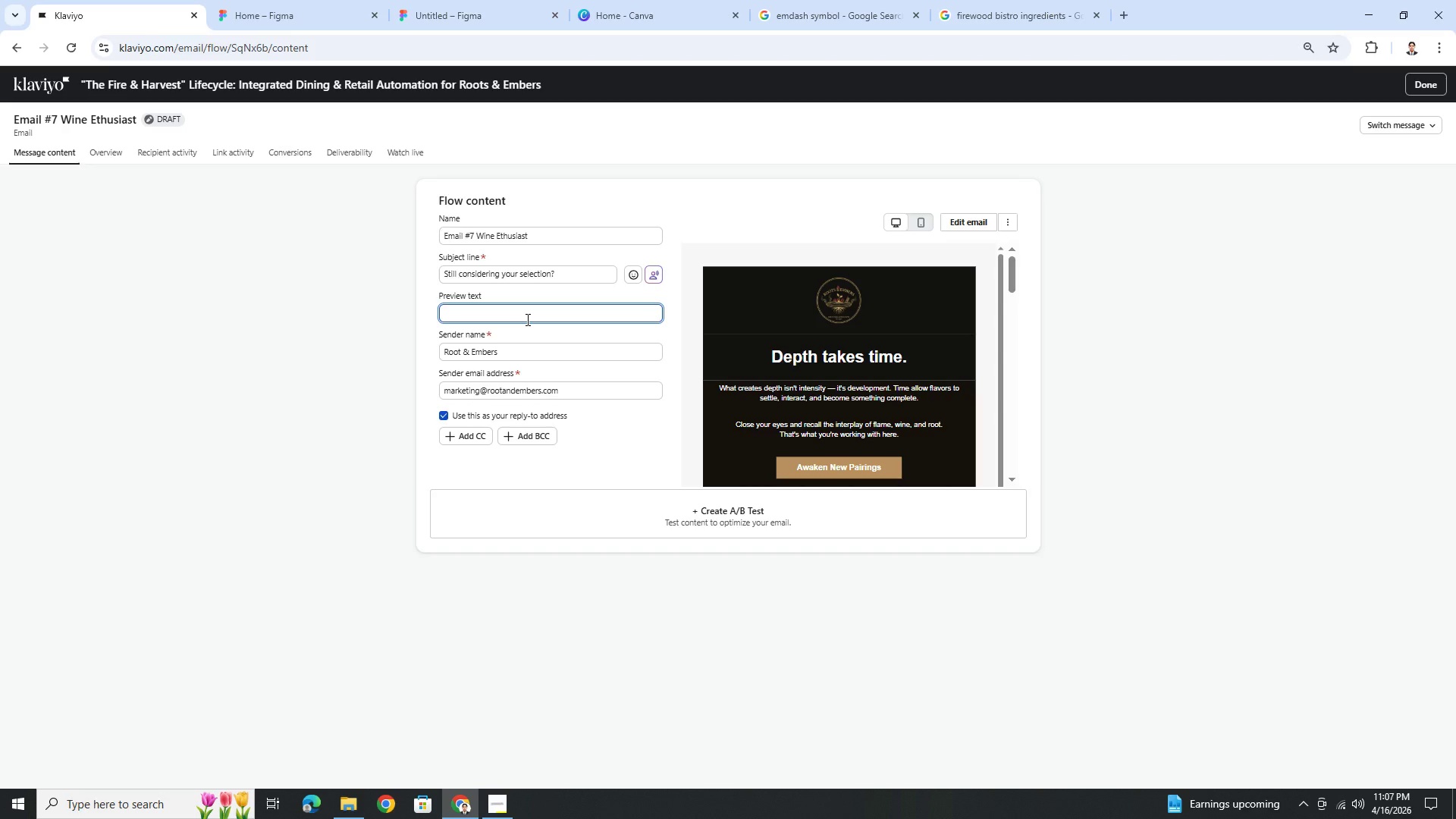 
type(Start with one ingredient)
 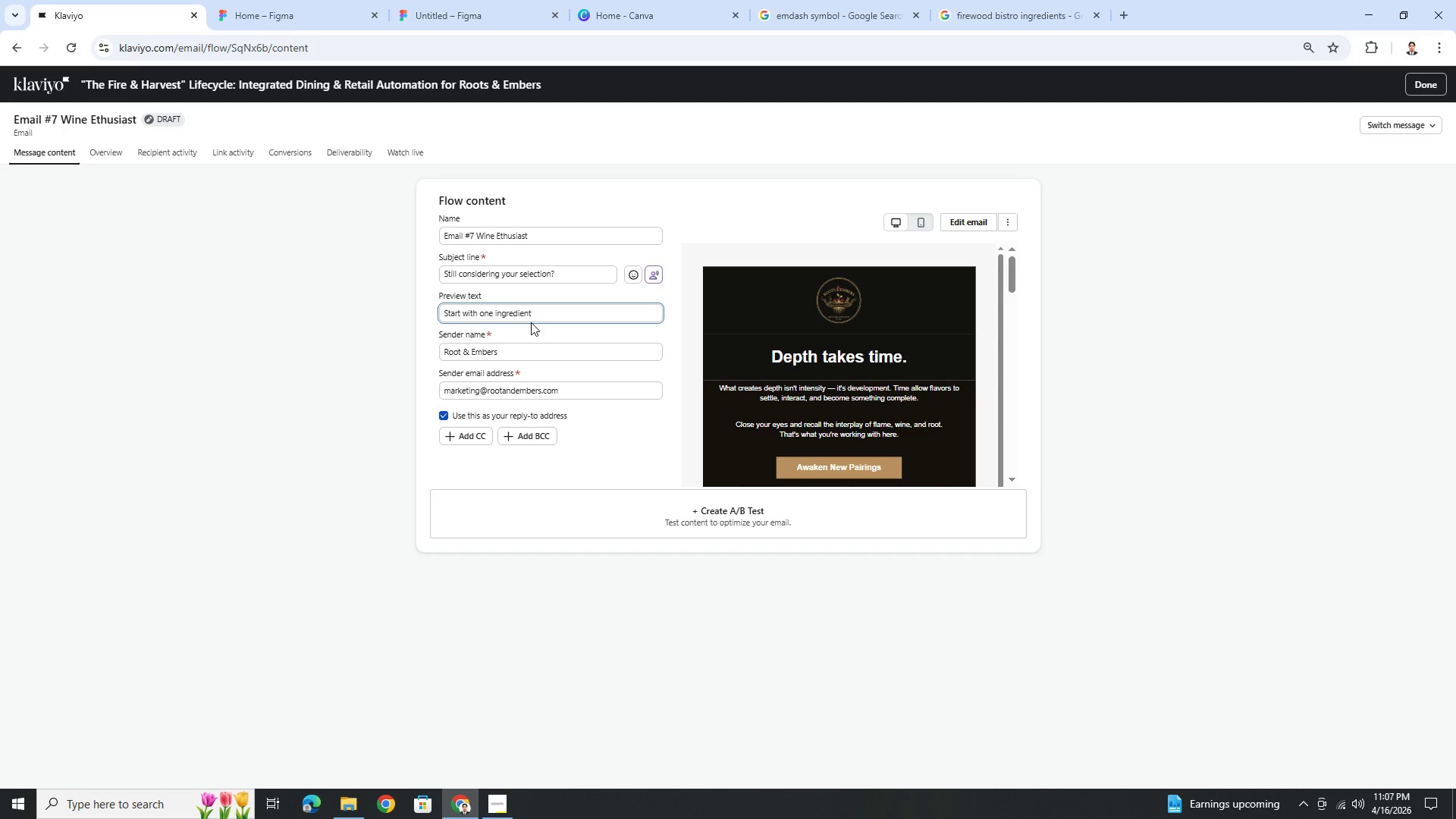 
wait(7.74)
 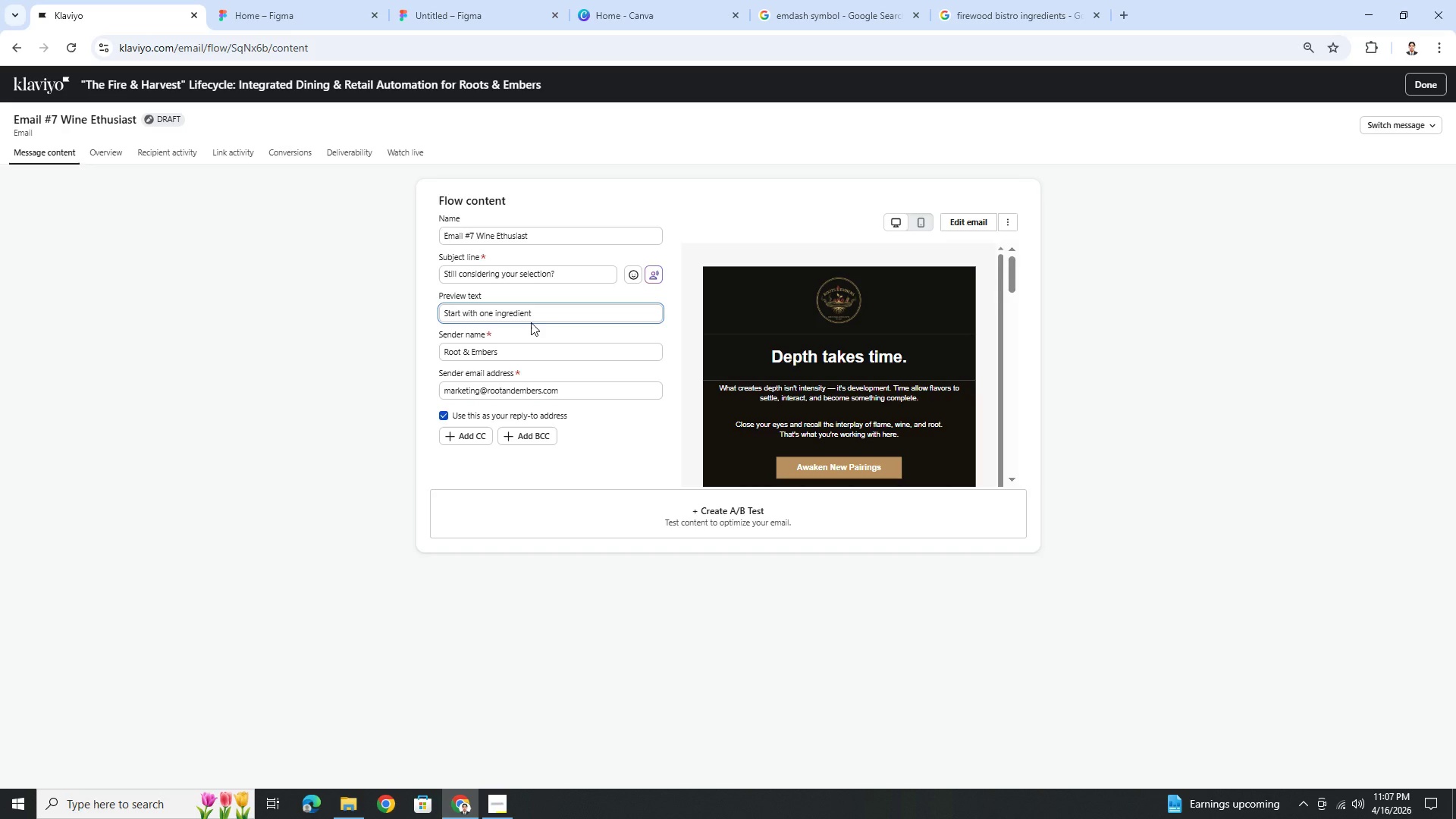 
left_click([851, 0])
 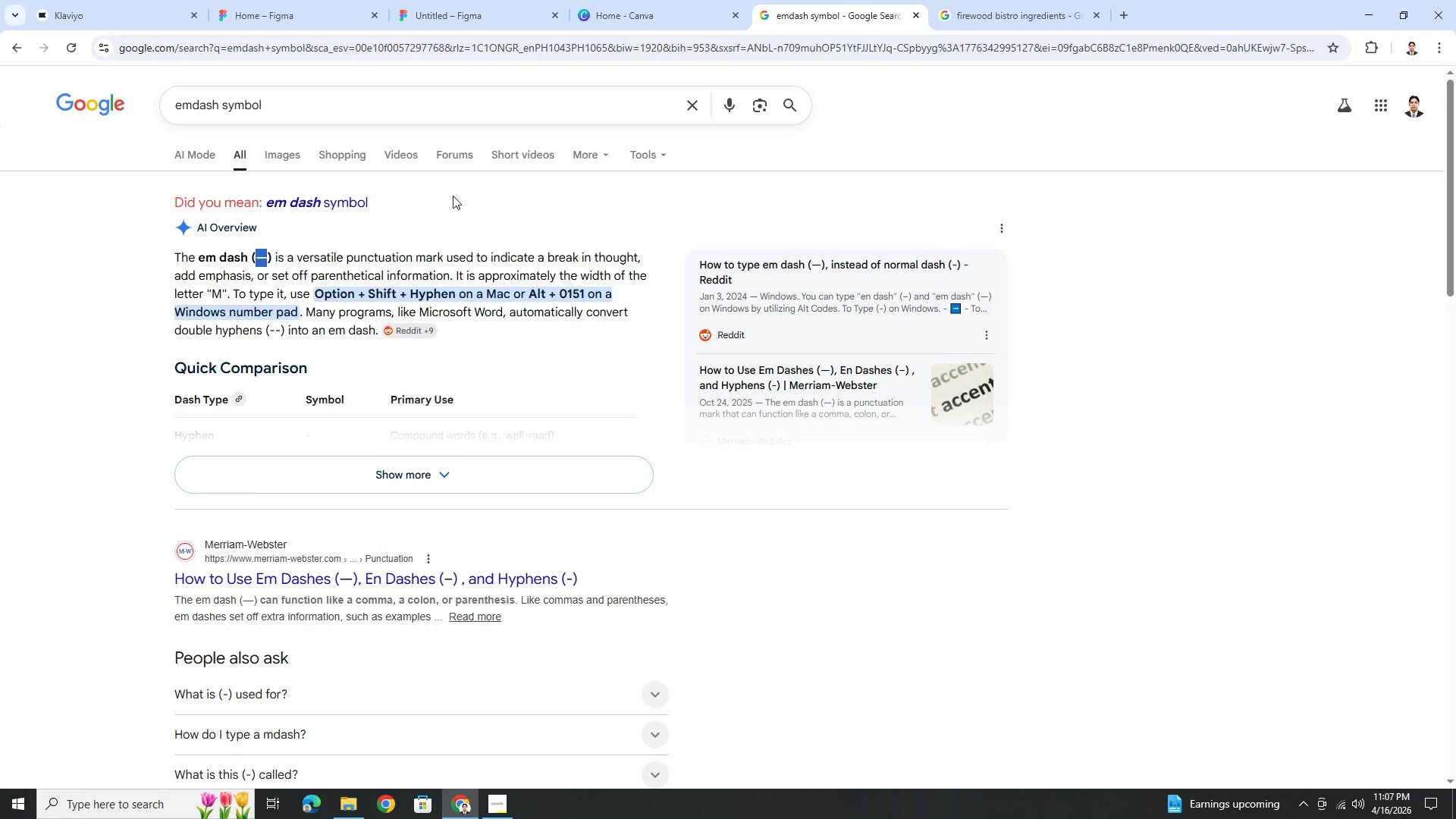 
key(Control+C)
 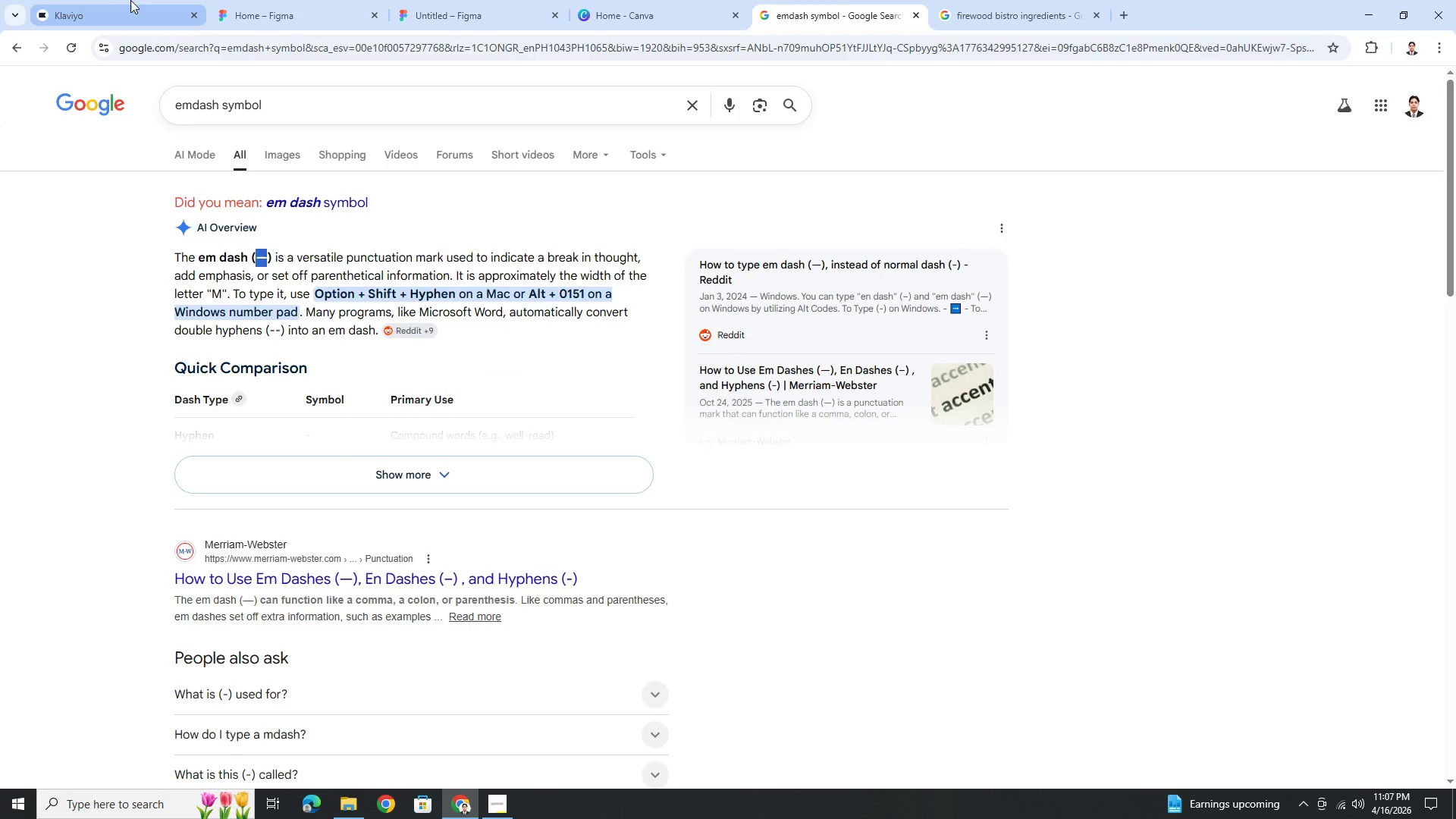 
left_click([130, 0])
 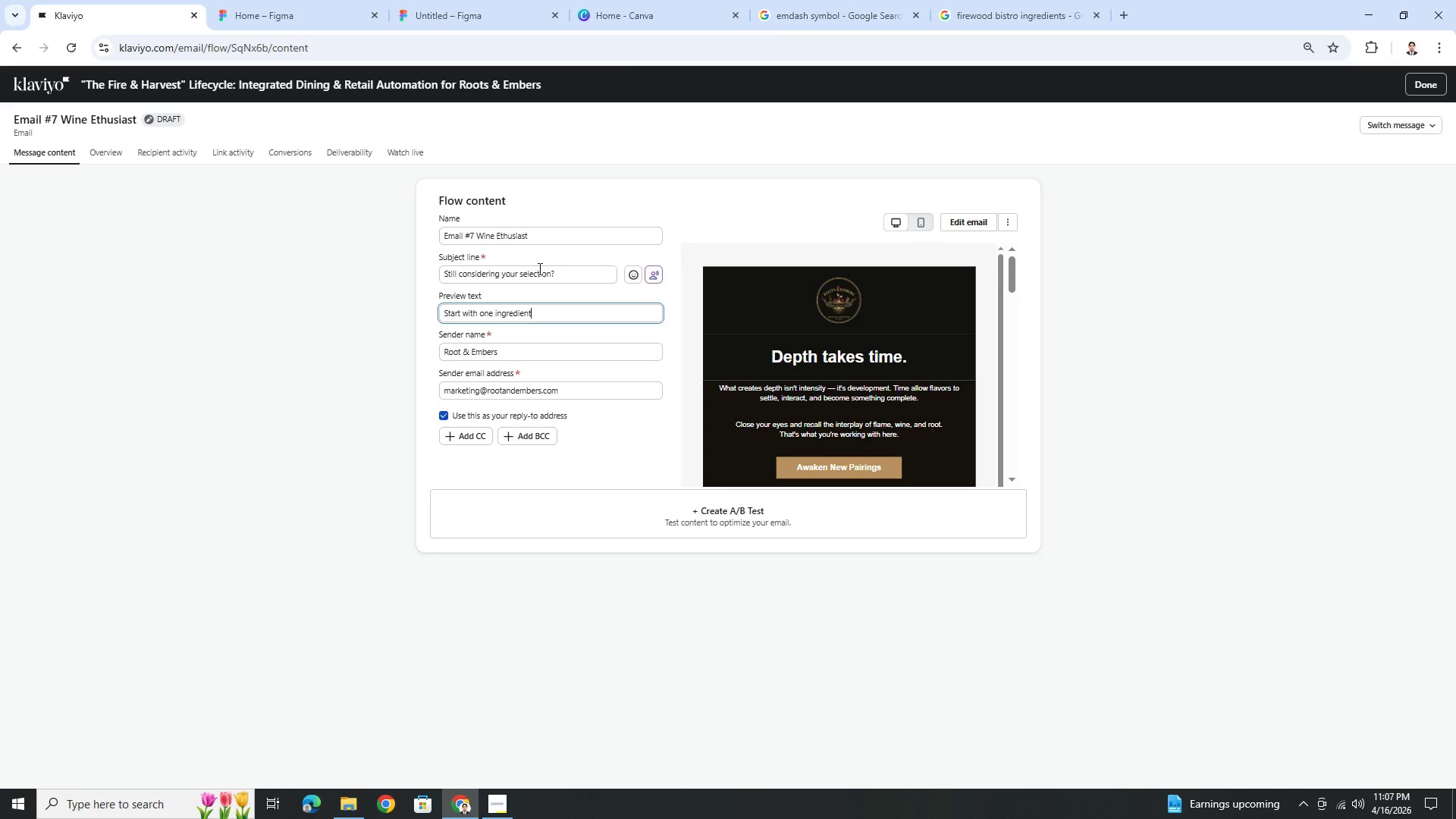 
key(Control+V)
 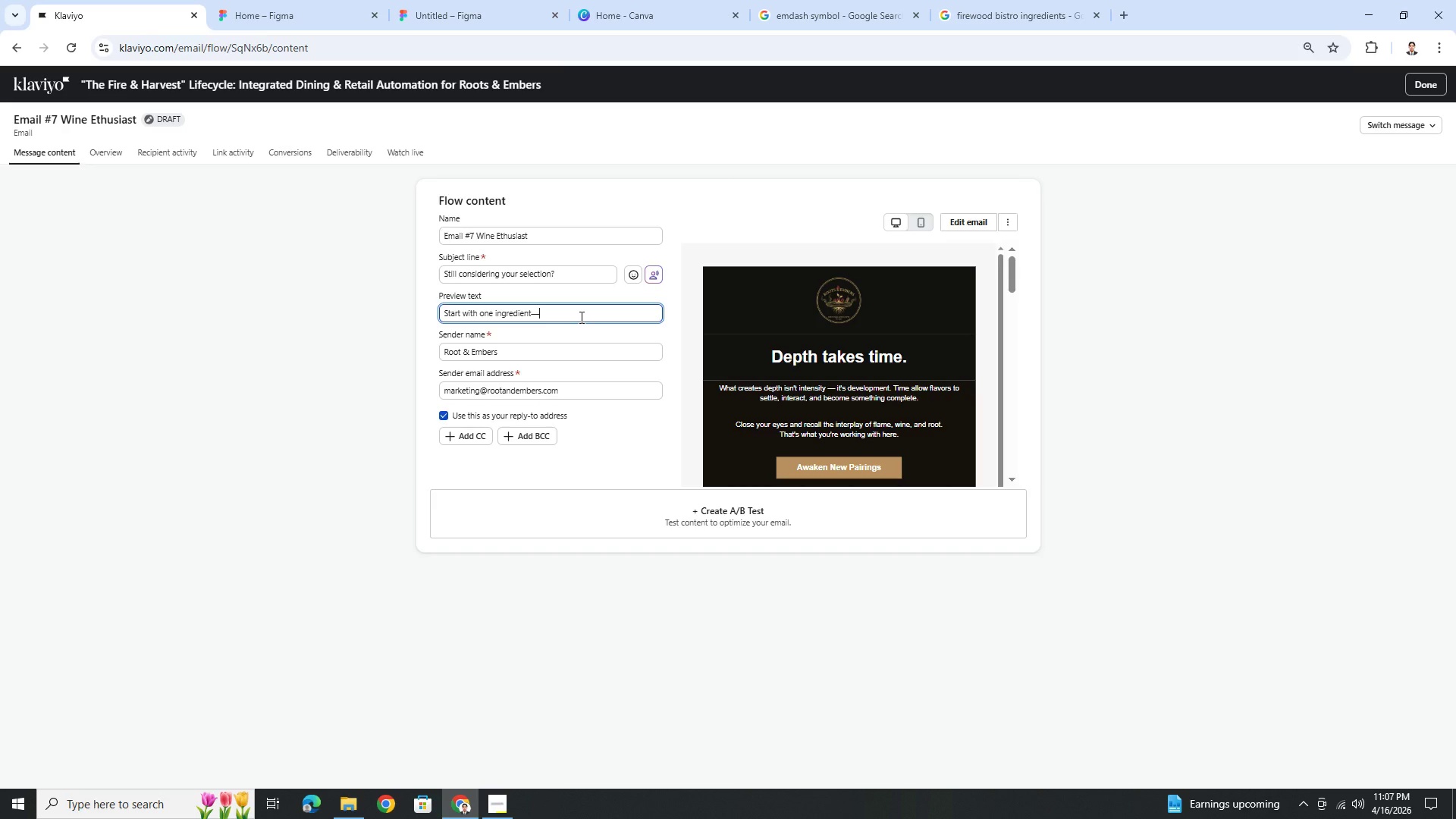 
type(you'll notice the difference right away)
 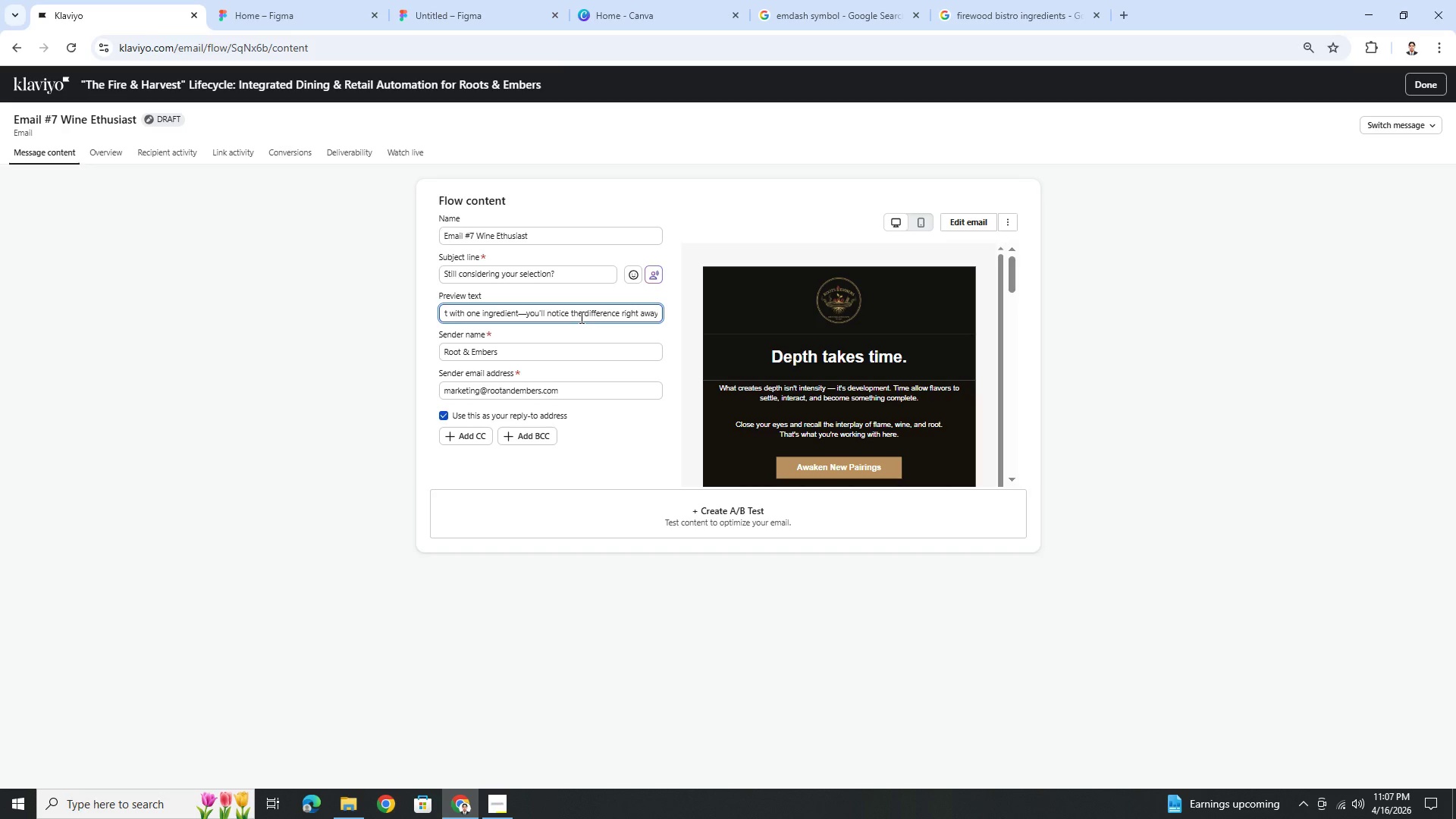 
left_click([580, 317])
 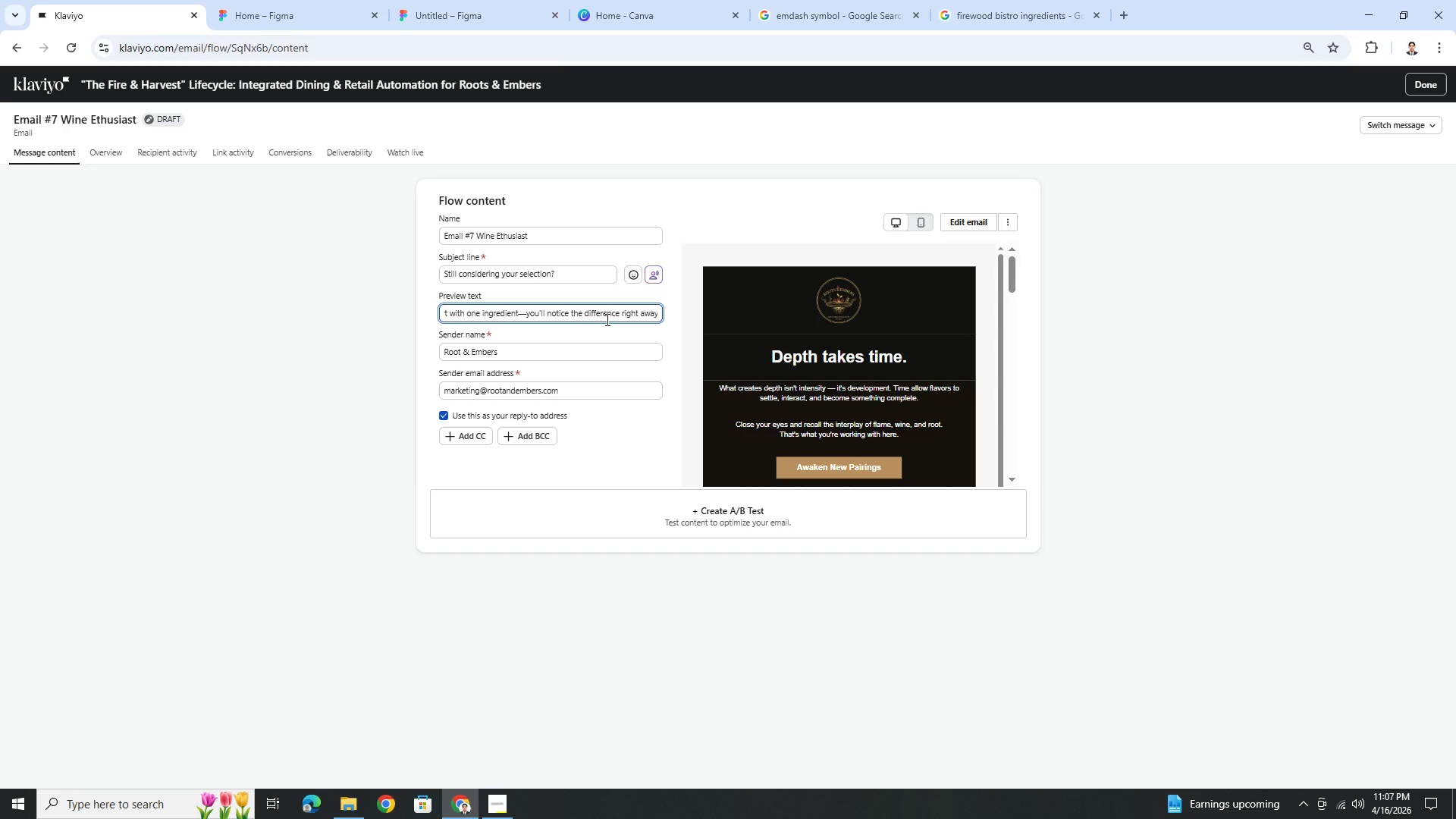 
hold_key(key=ArrowRight, duration=1.5)
 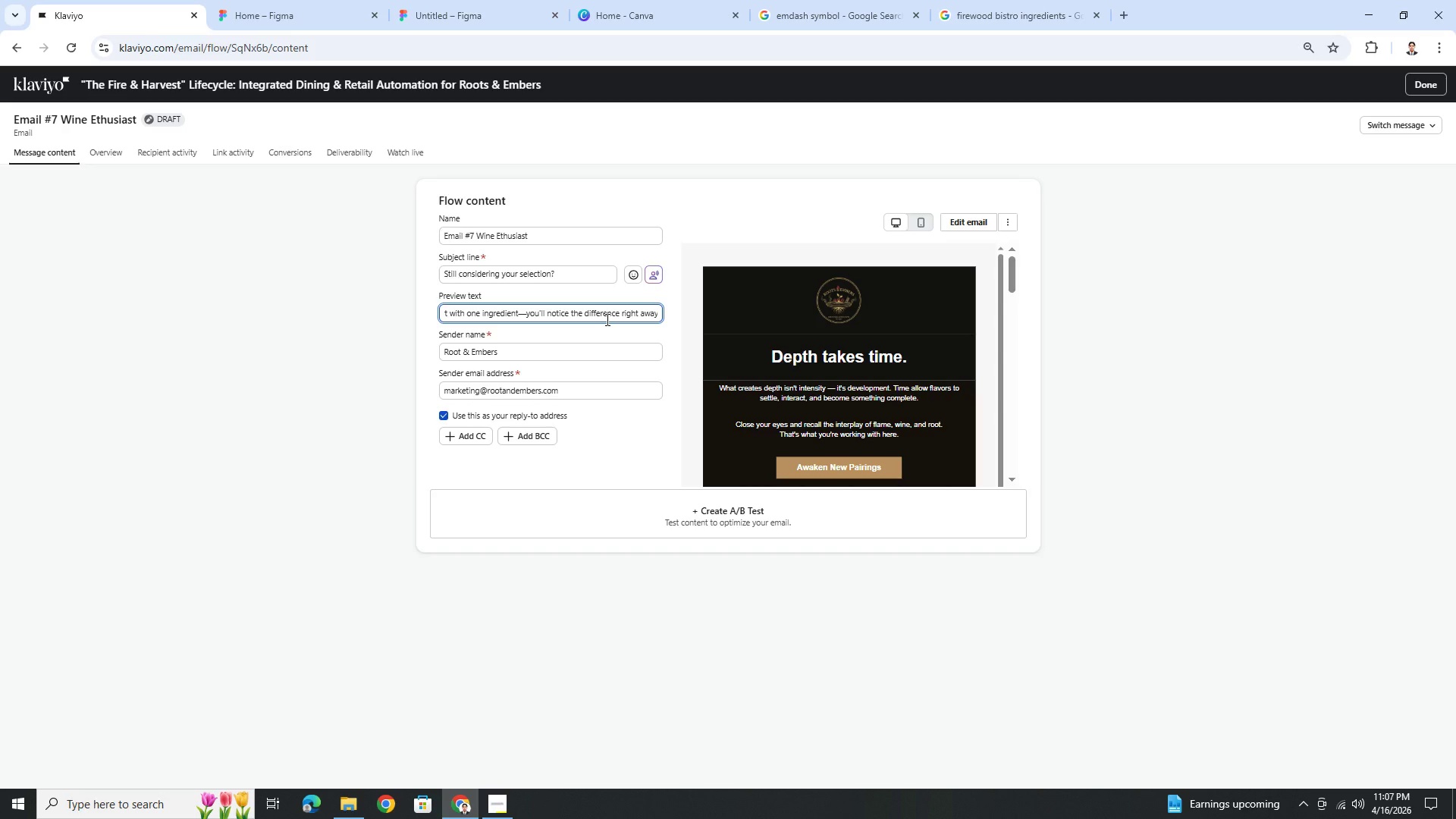 
key(ArrowRight)
 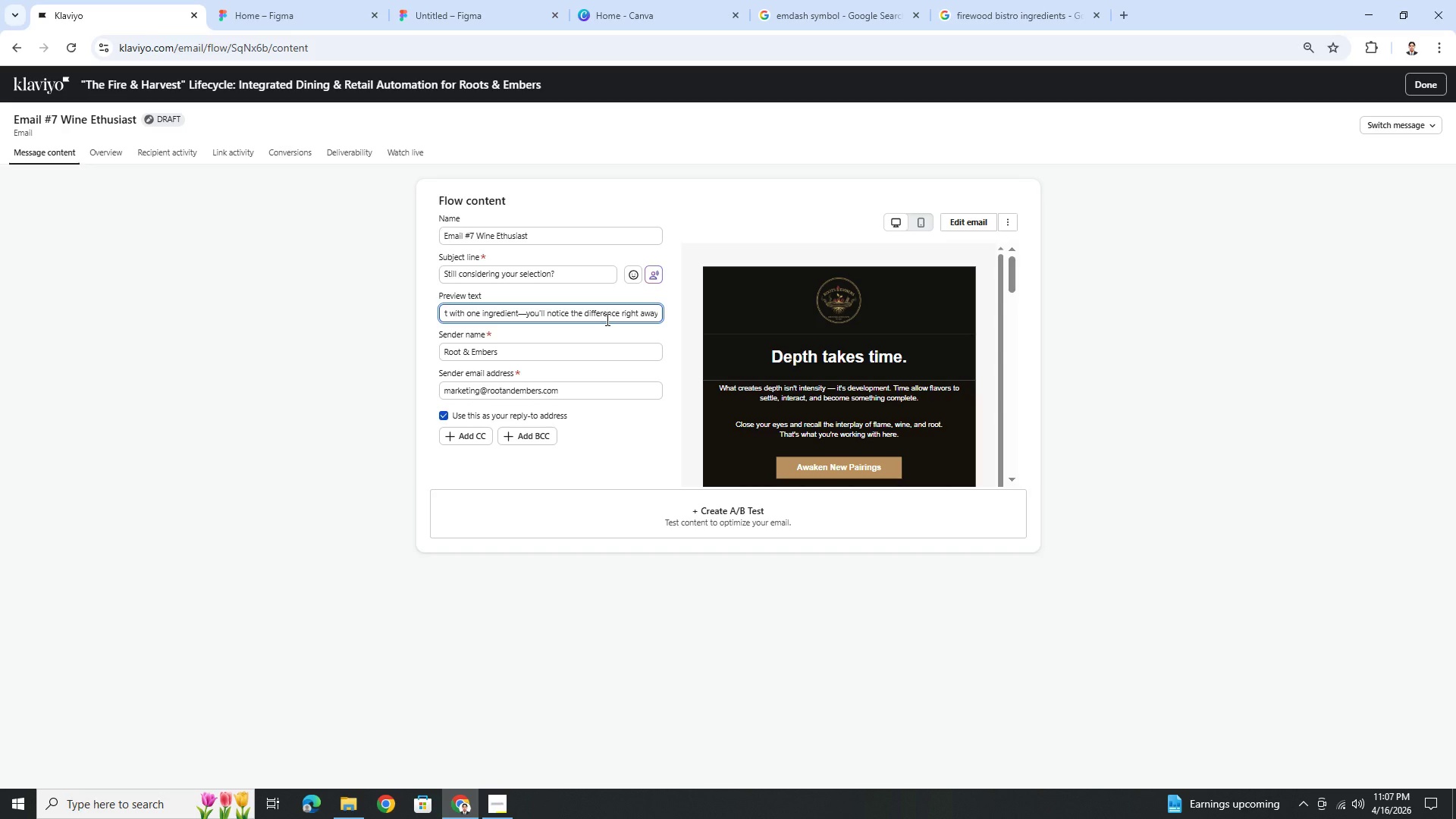 
key(ArrowRight)
 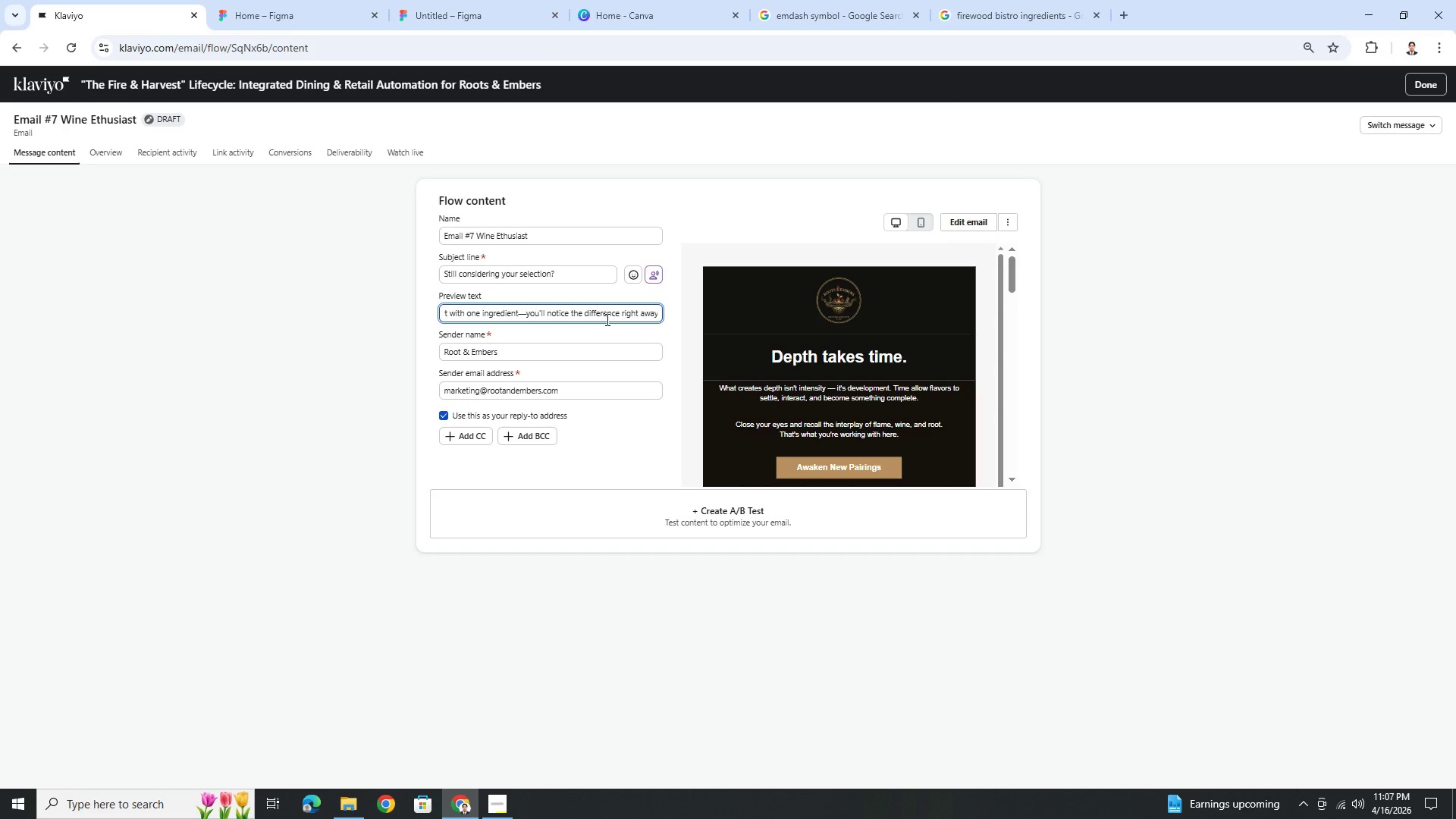 
key(ArrowRight)
 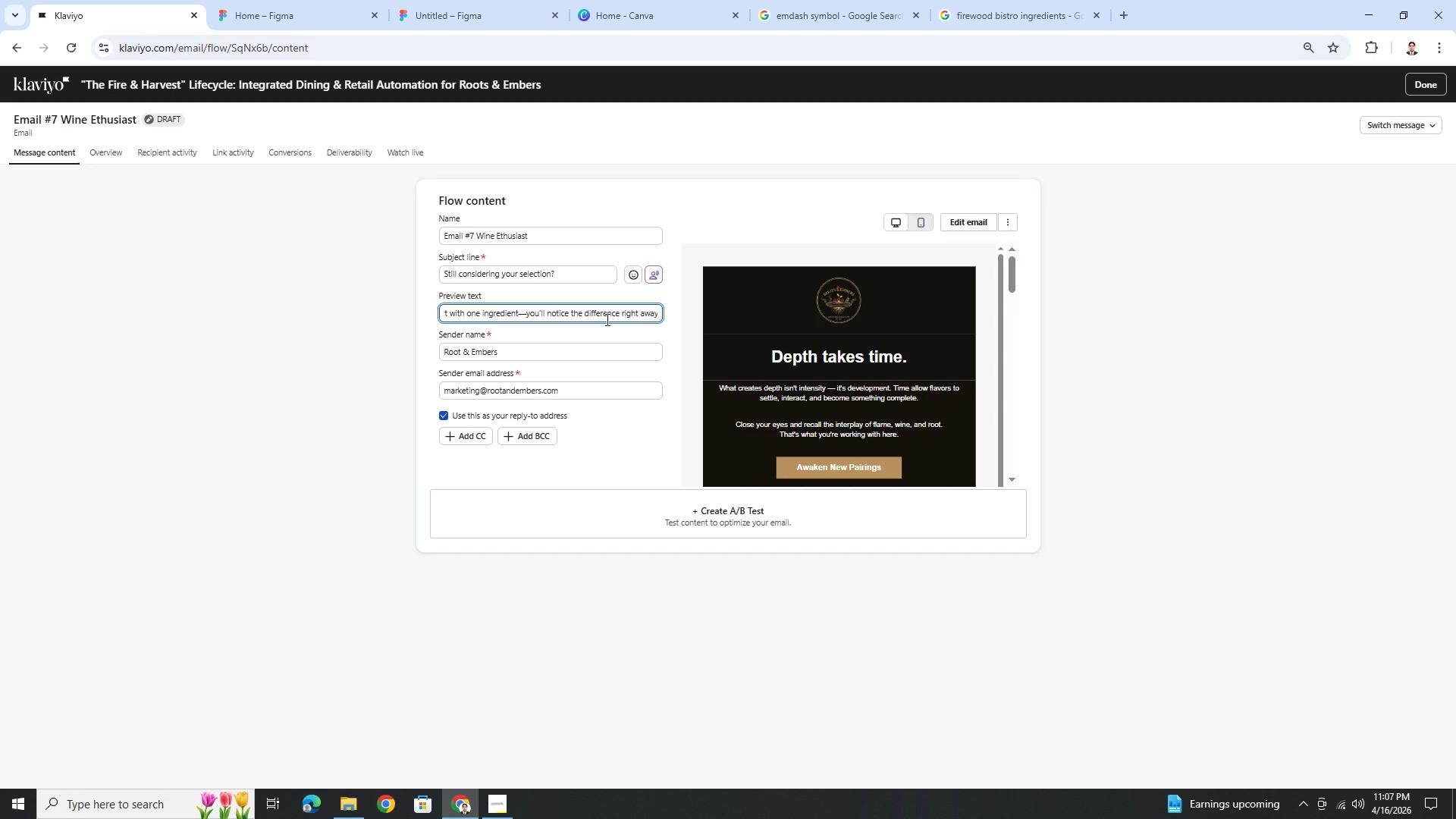 
key(ArrowRight)
 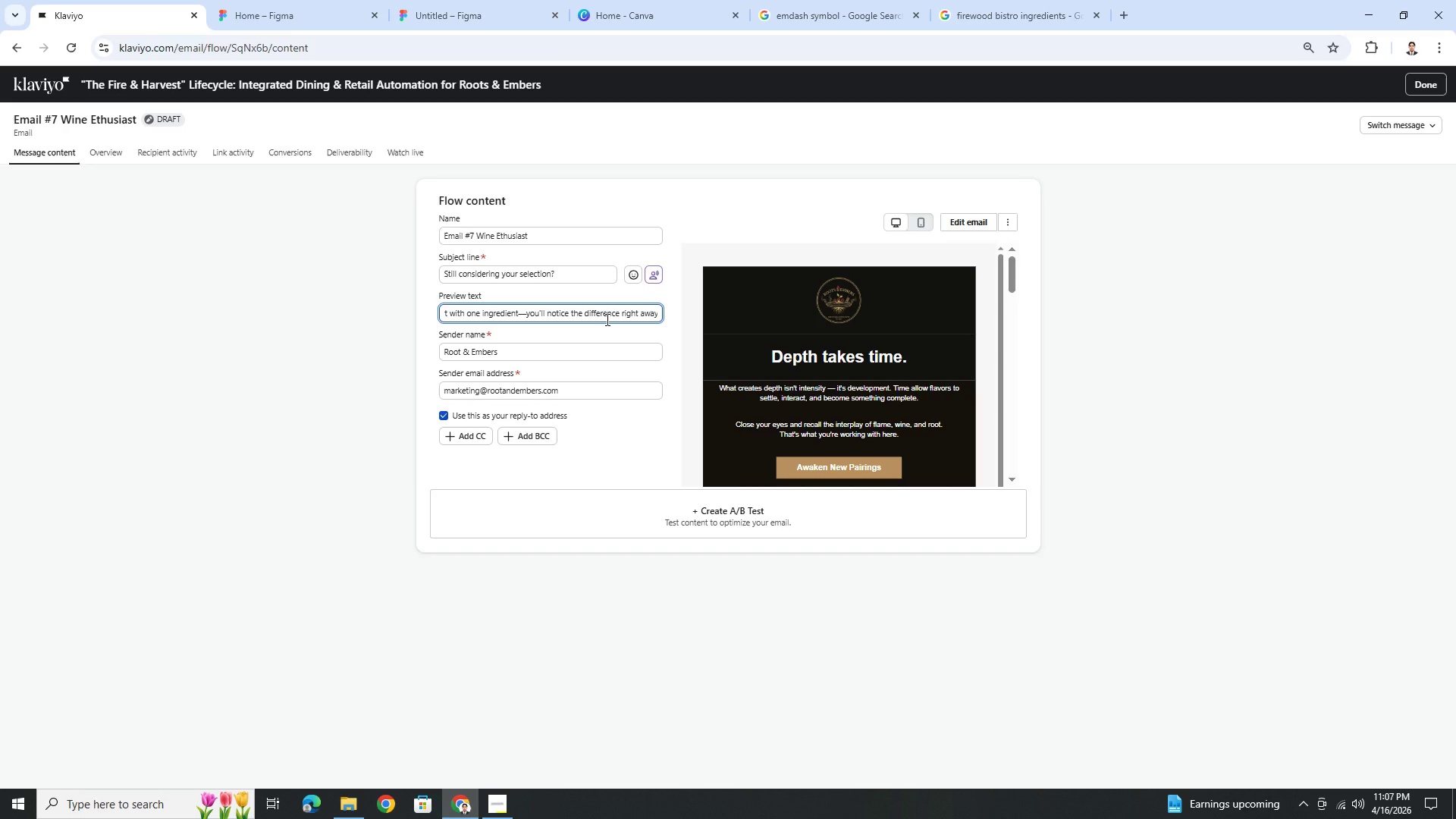 
wait(5.39)
 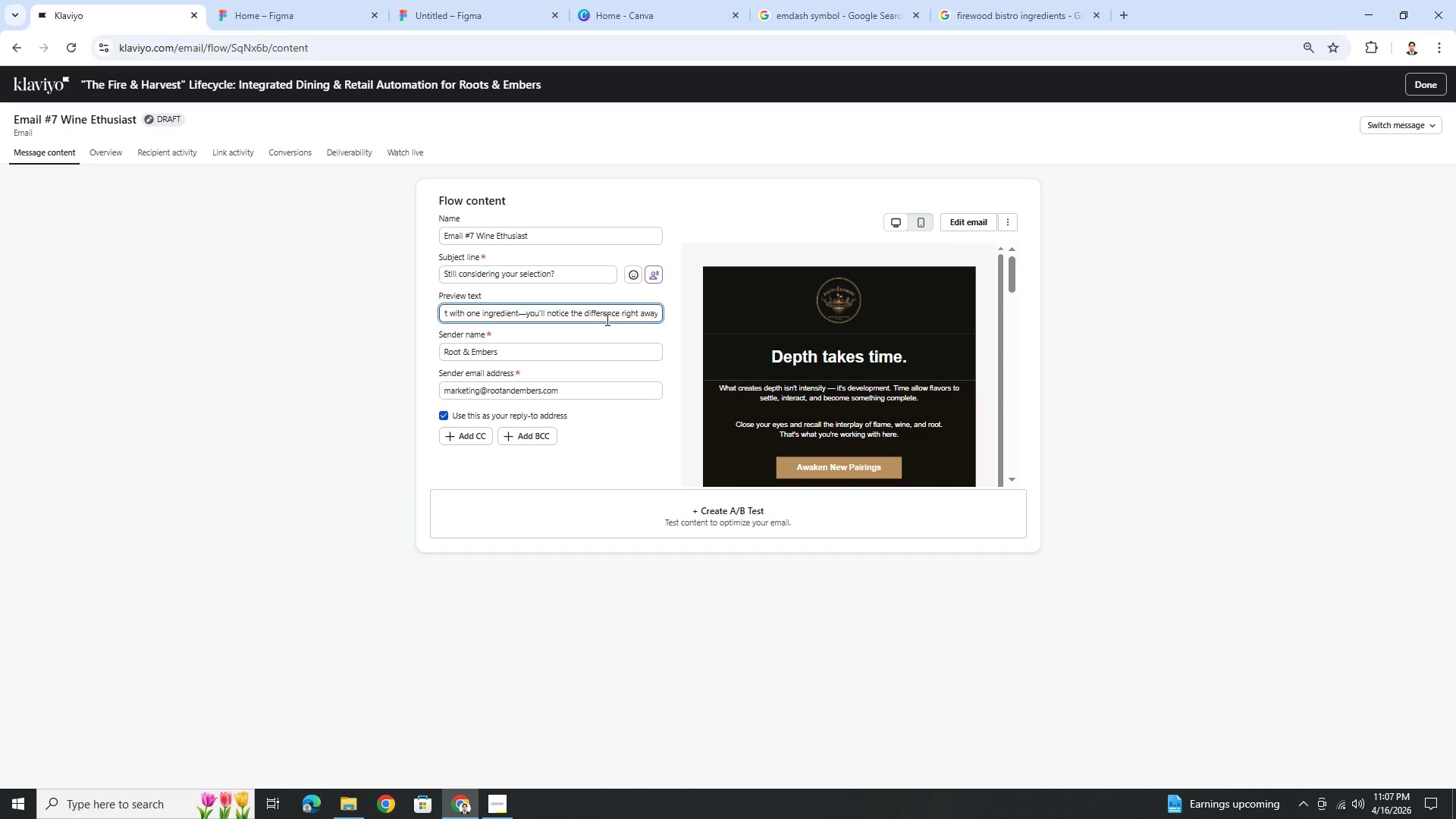 
hold_key(key=ArrowLeft, duration=1.5)
 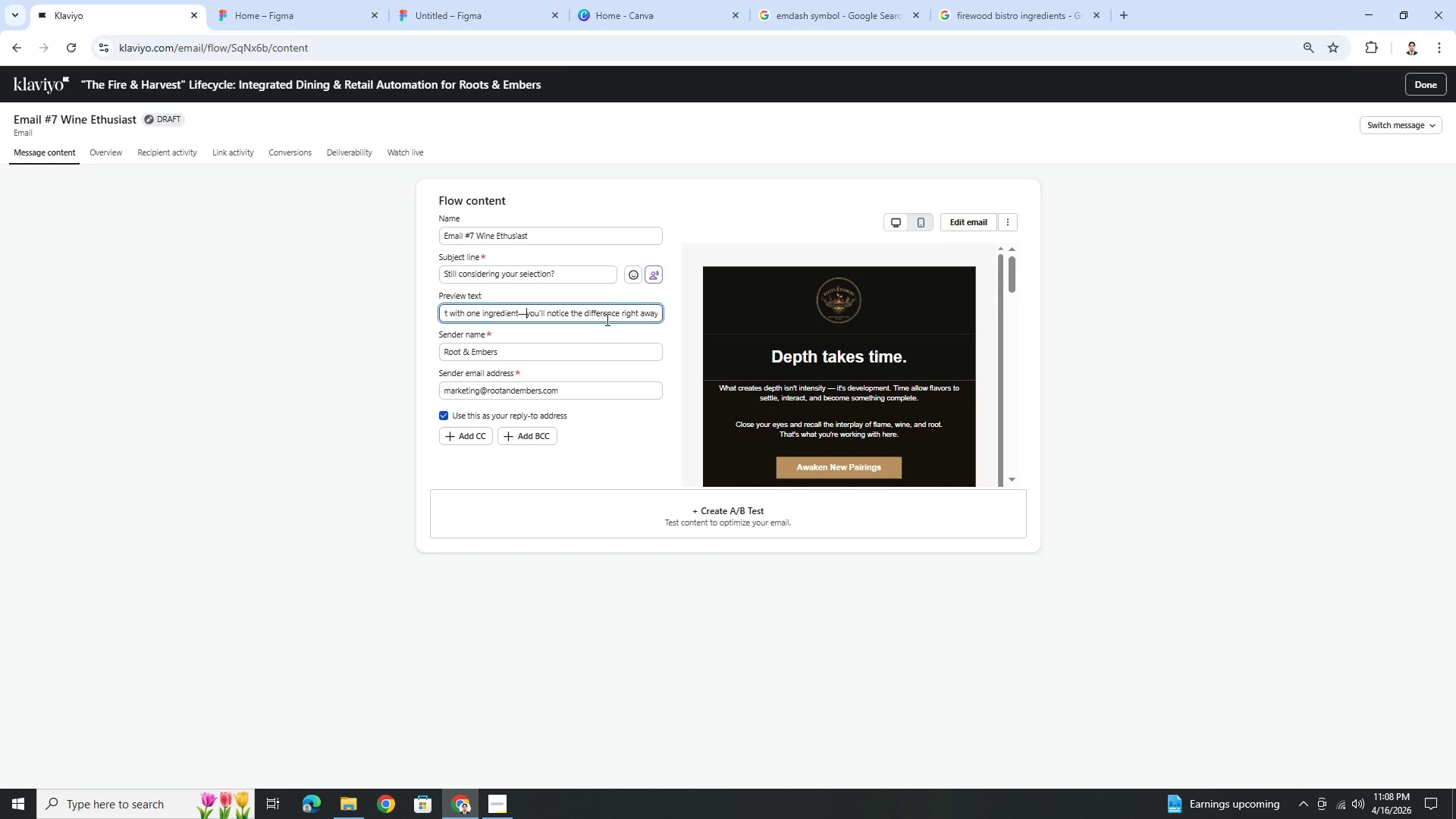 
key(ArrowLeft)
 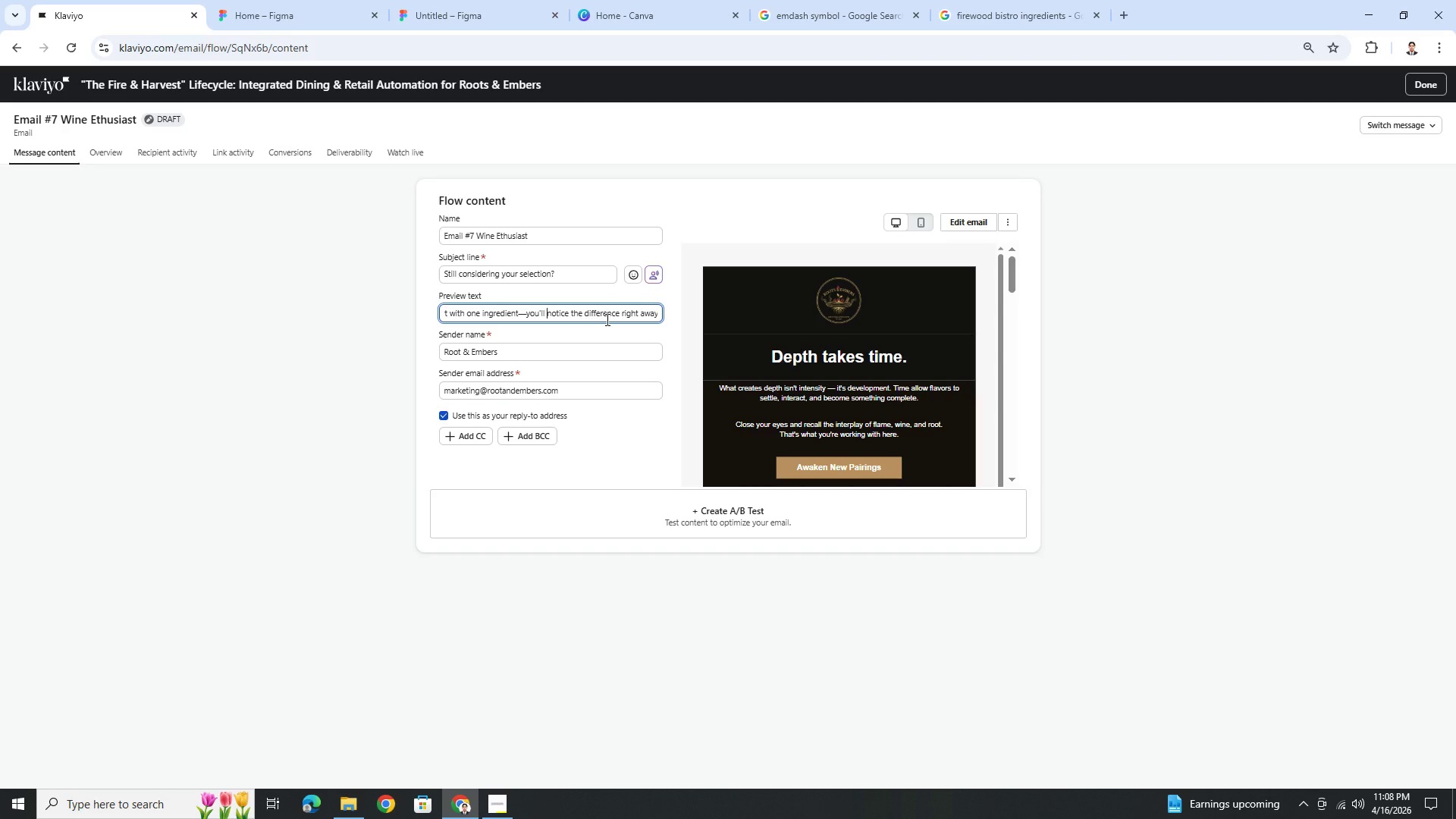 
key(ArrowLeft)
 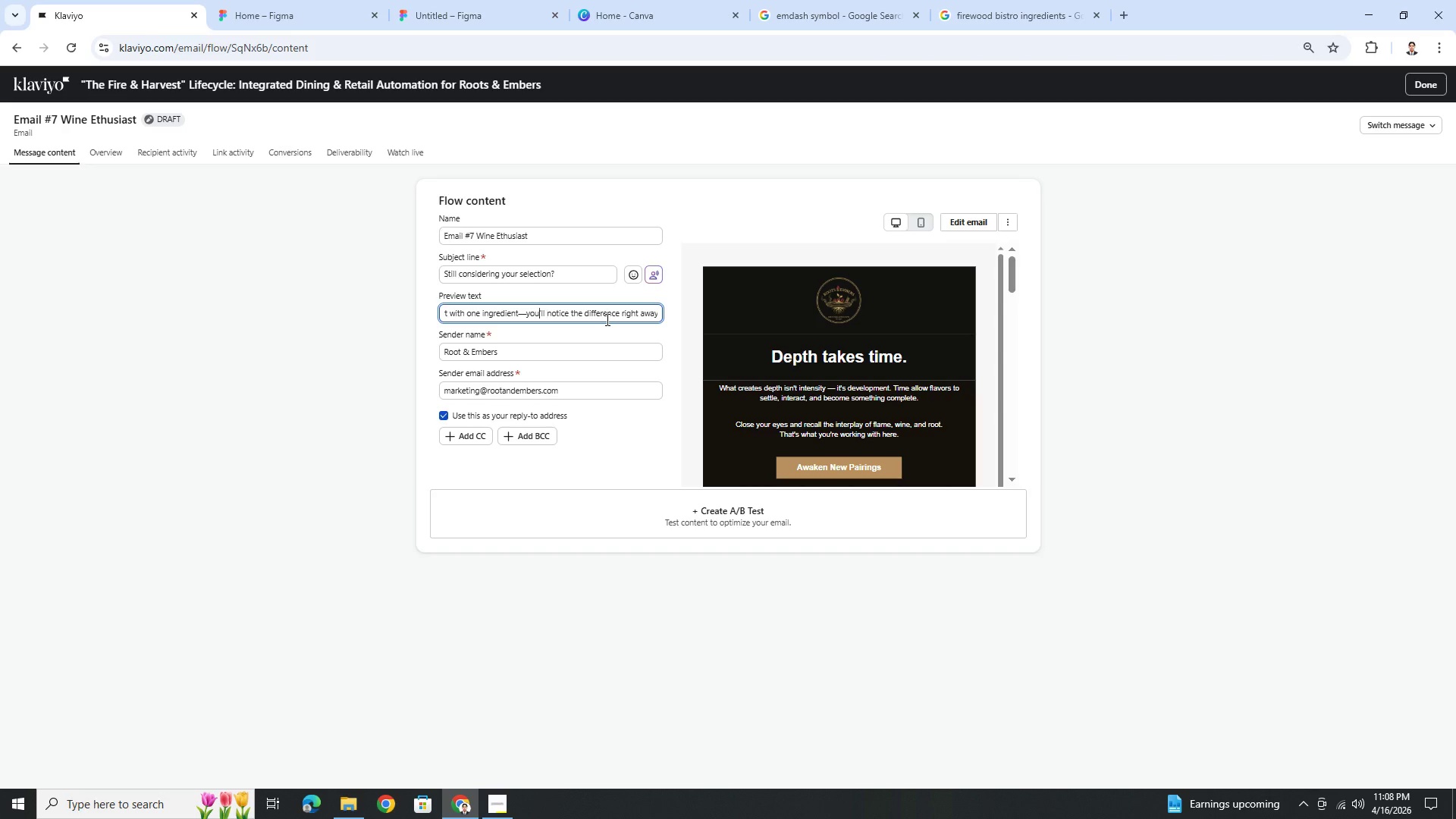 
key(ArrowLeft)
 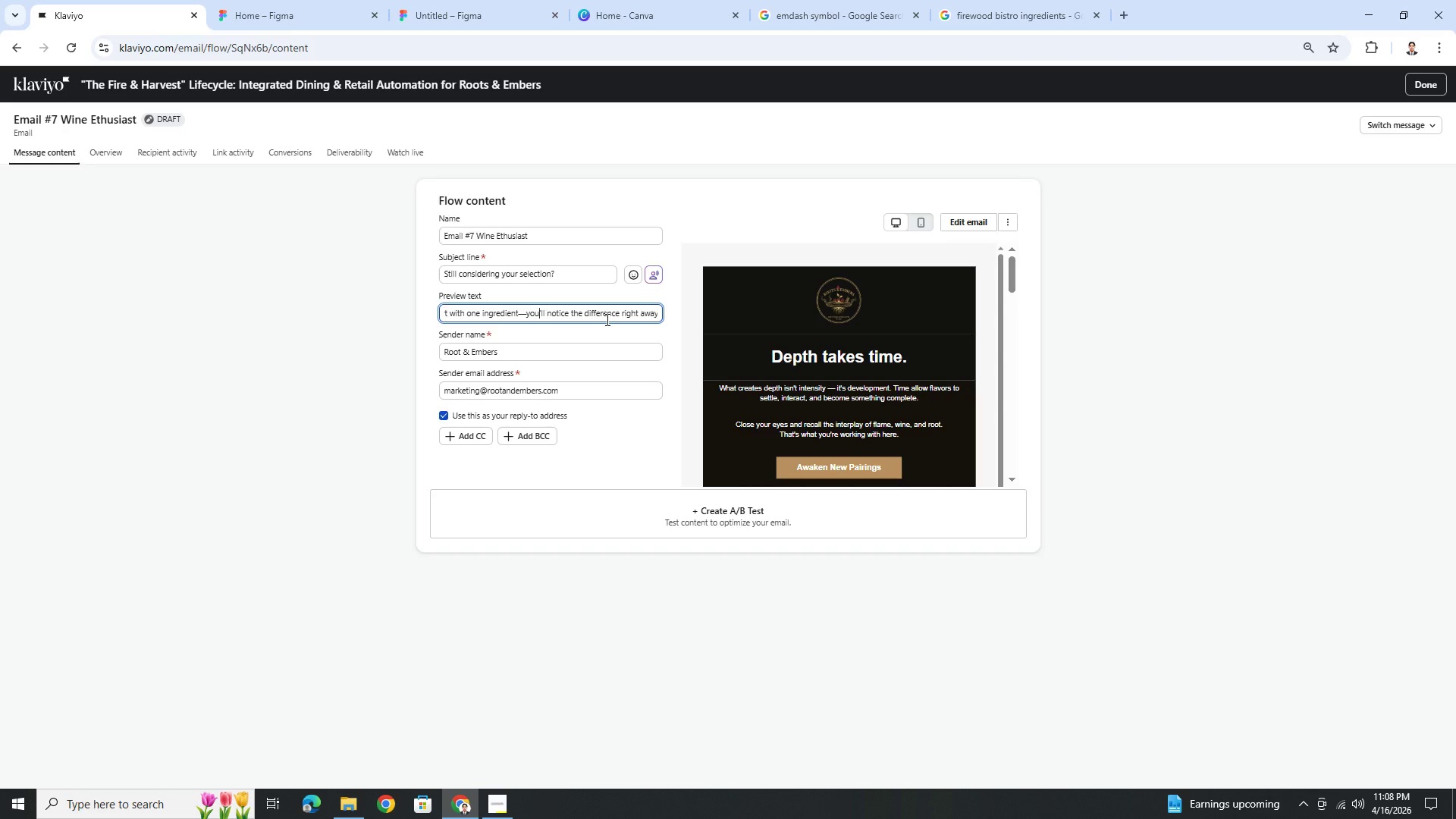 
key(ArrowLeft)
 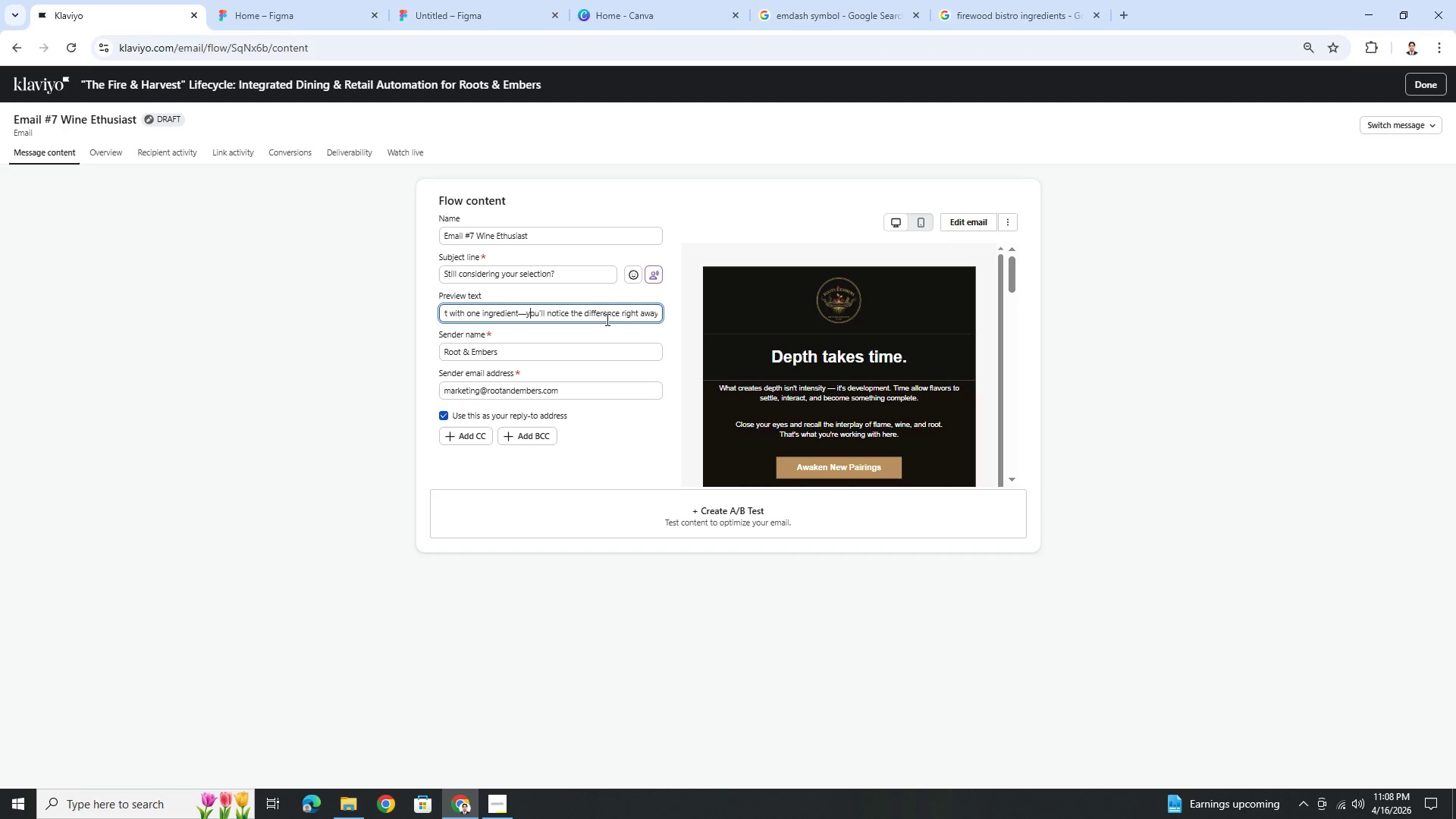 
key(ArrowLeft)
 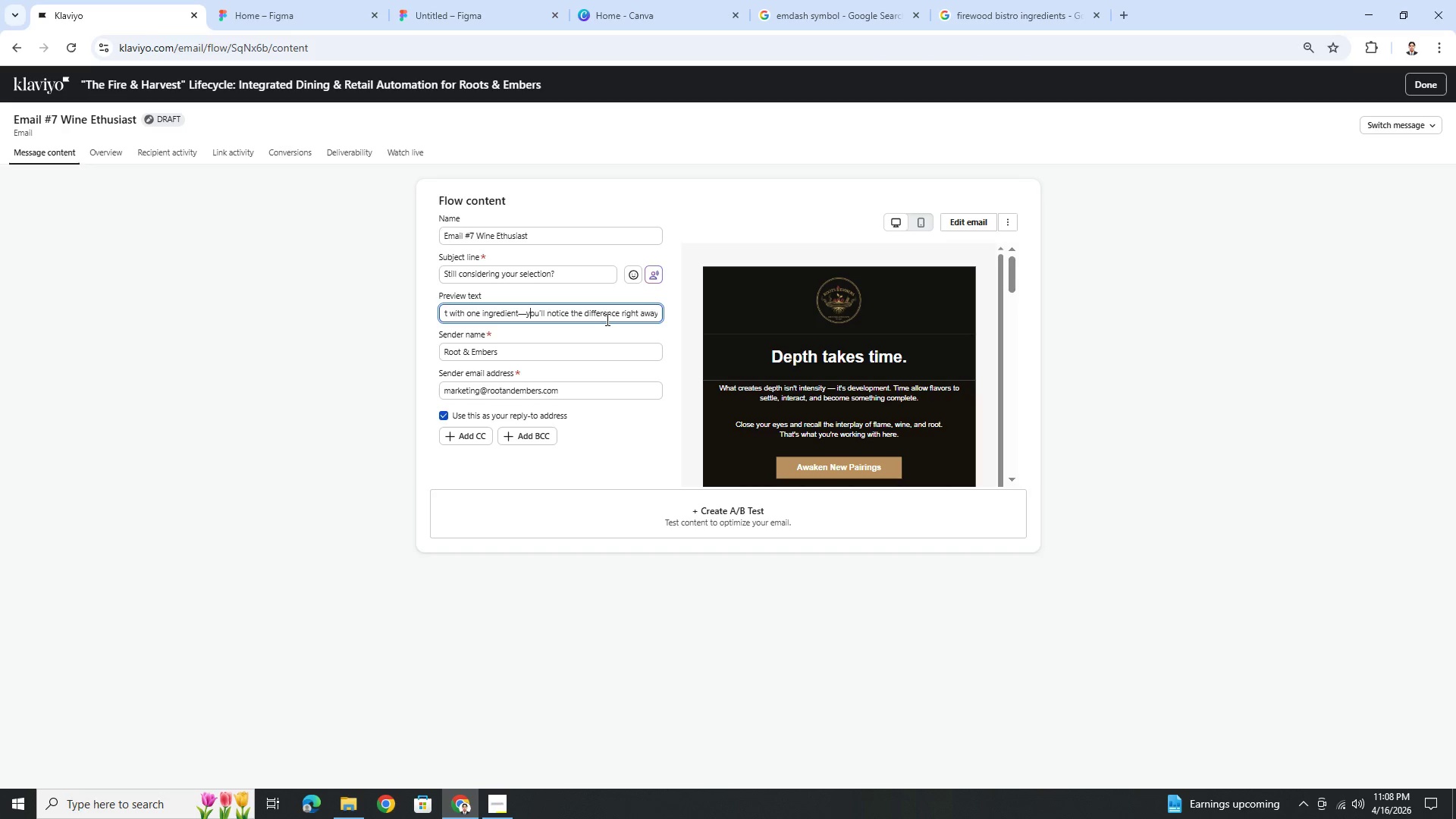 
key(ArrowLeft)
 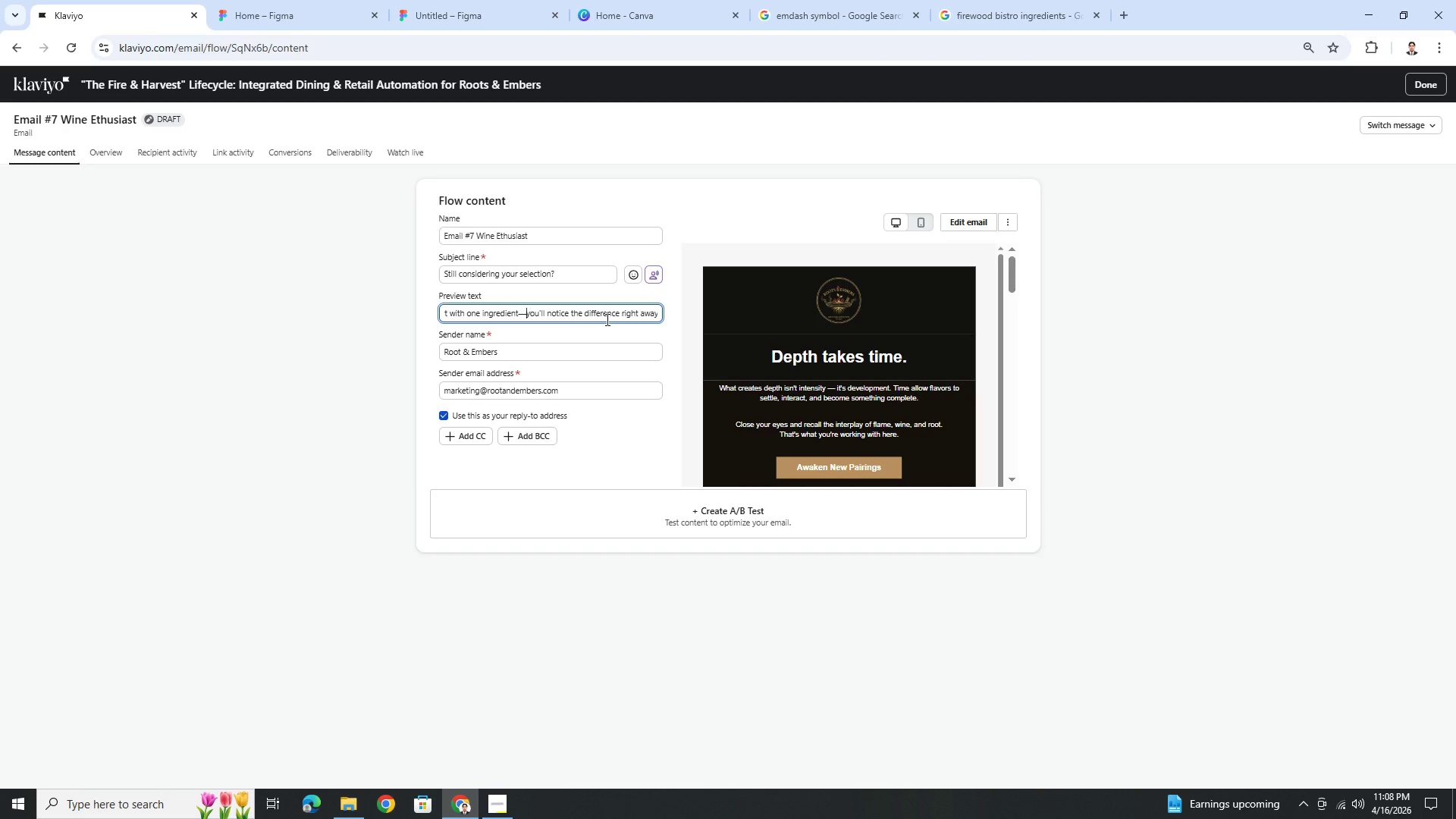 
key(ArrowLeft)
 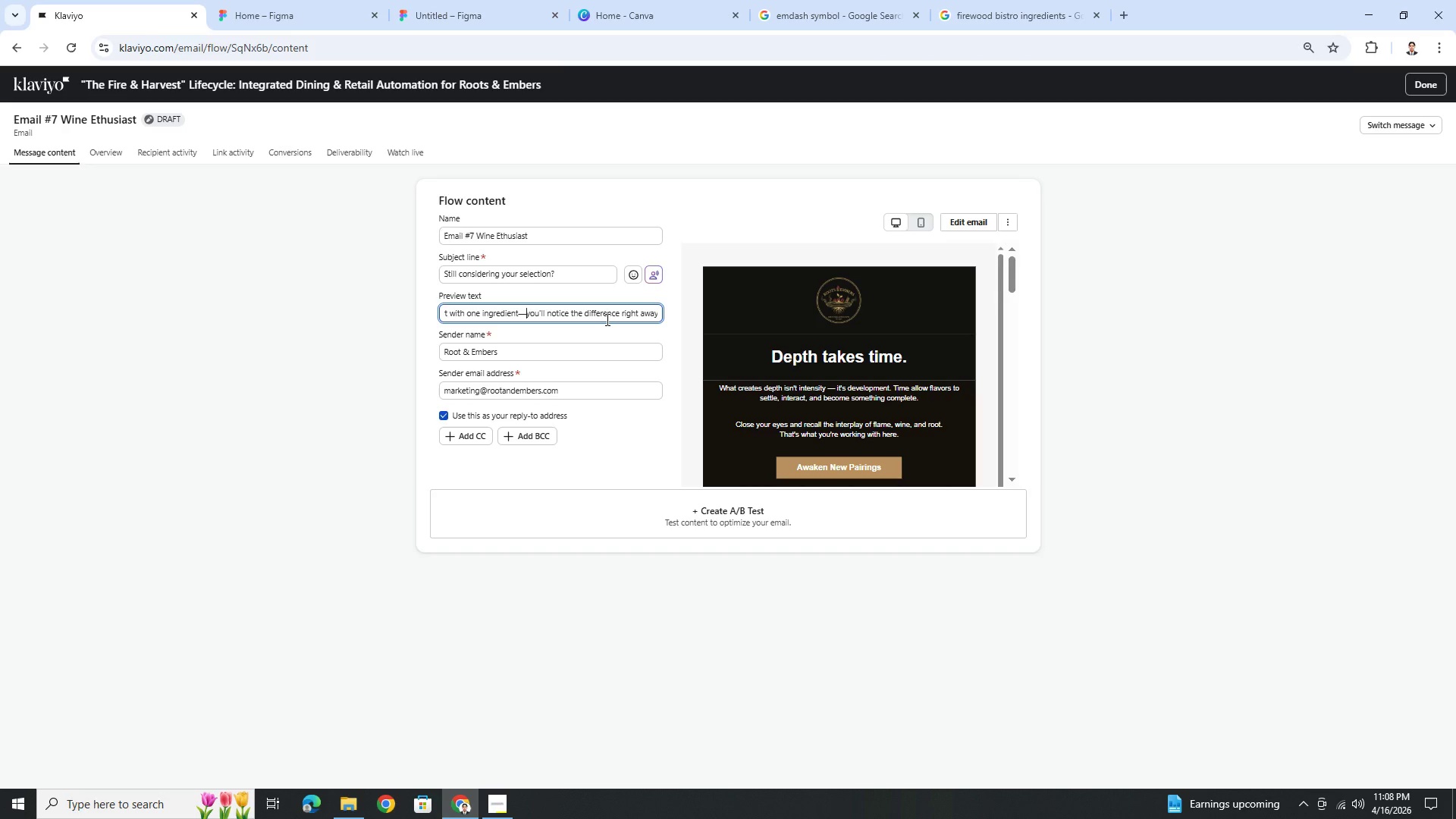 
hold_key(key=ArrowRight, duration=1.5)
 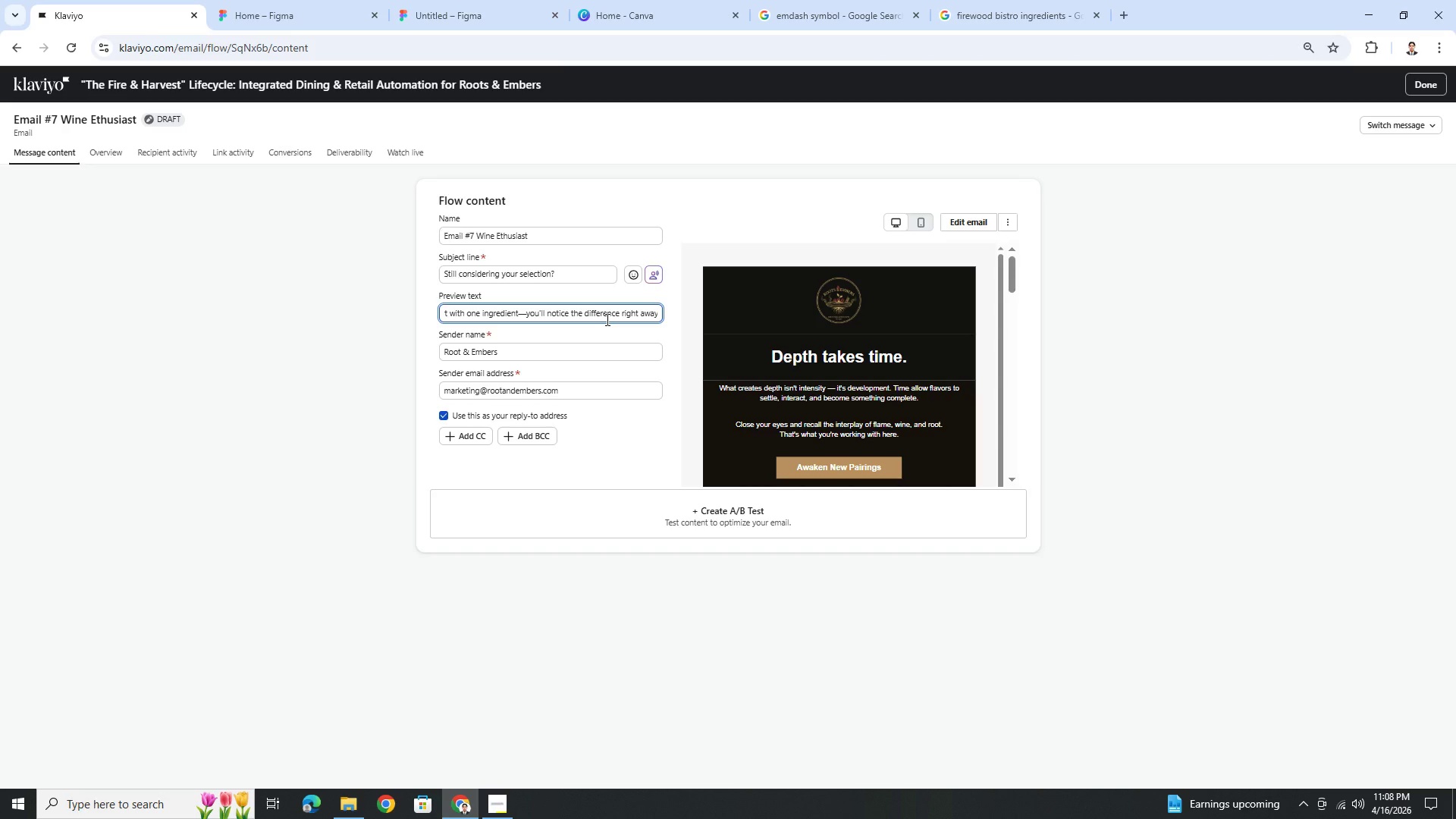 
hold_key(key=ArrowRight, duration=0.77)
 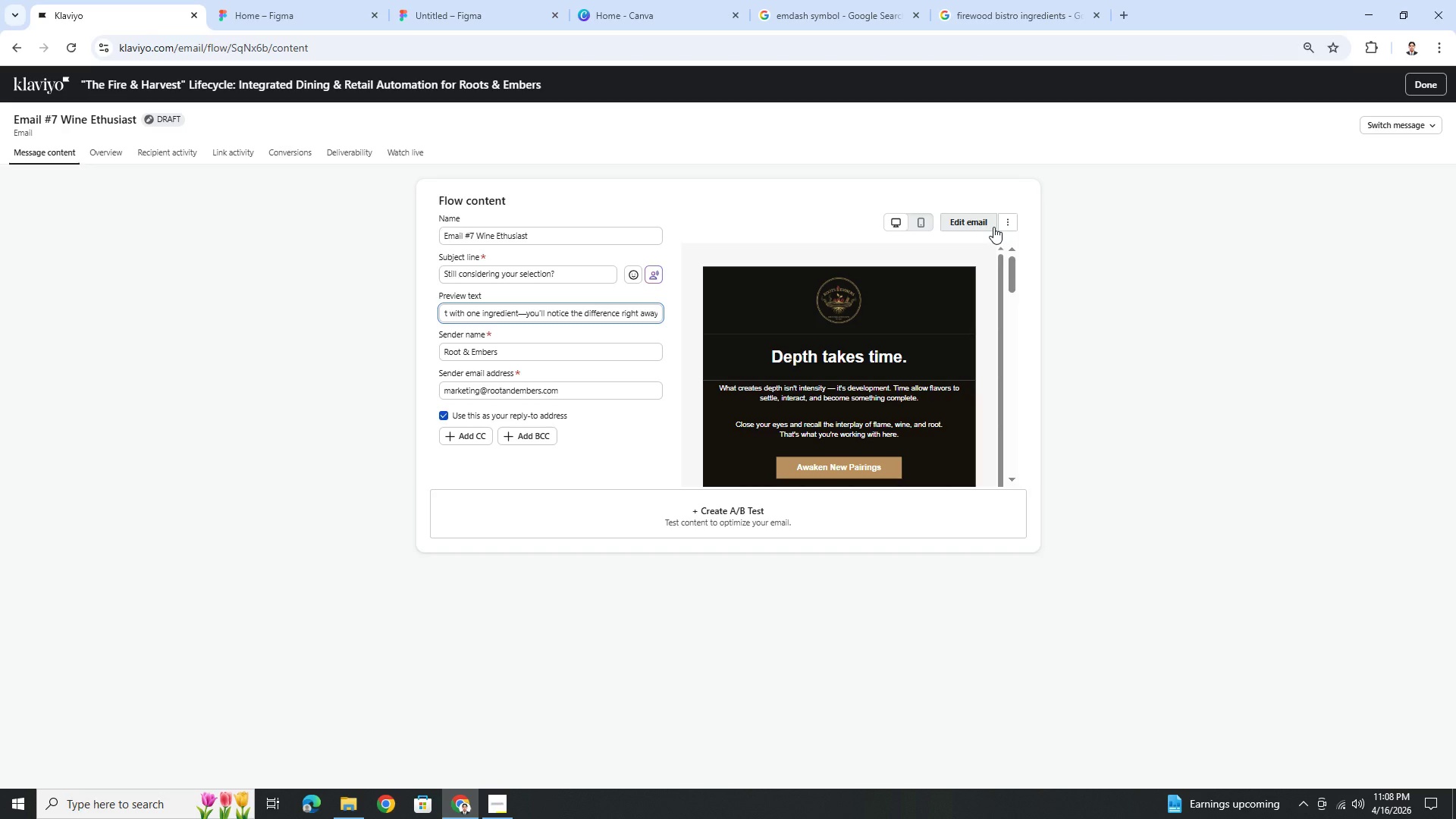 
wait(26.92)
 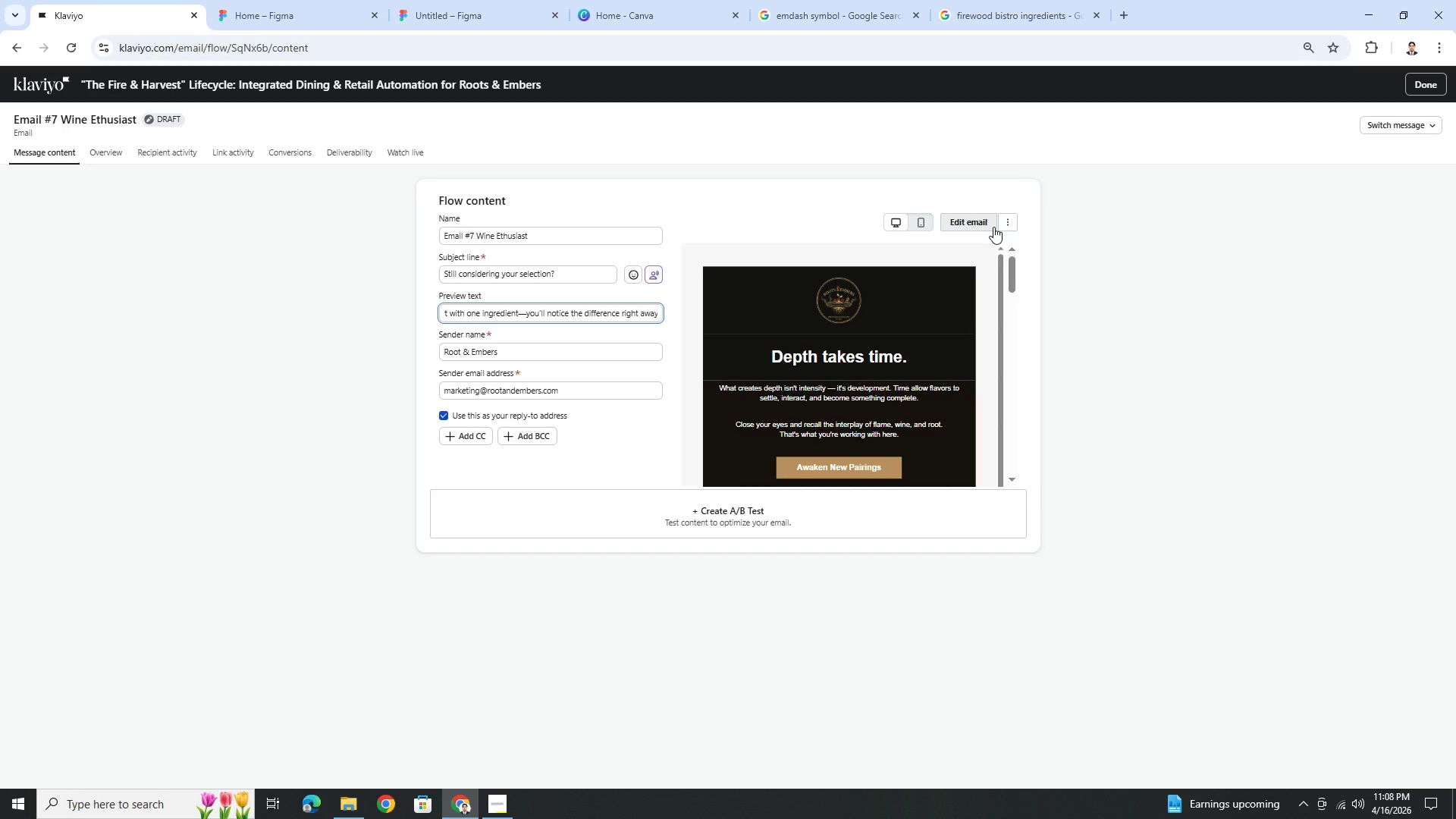 
double_click([563, 317])
 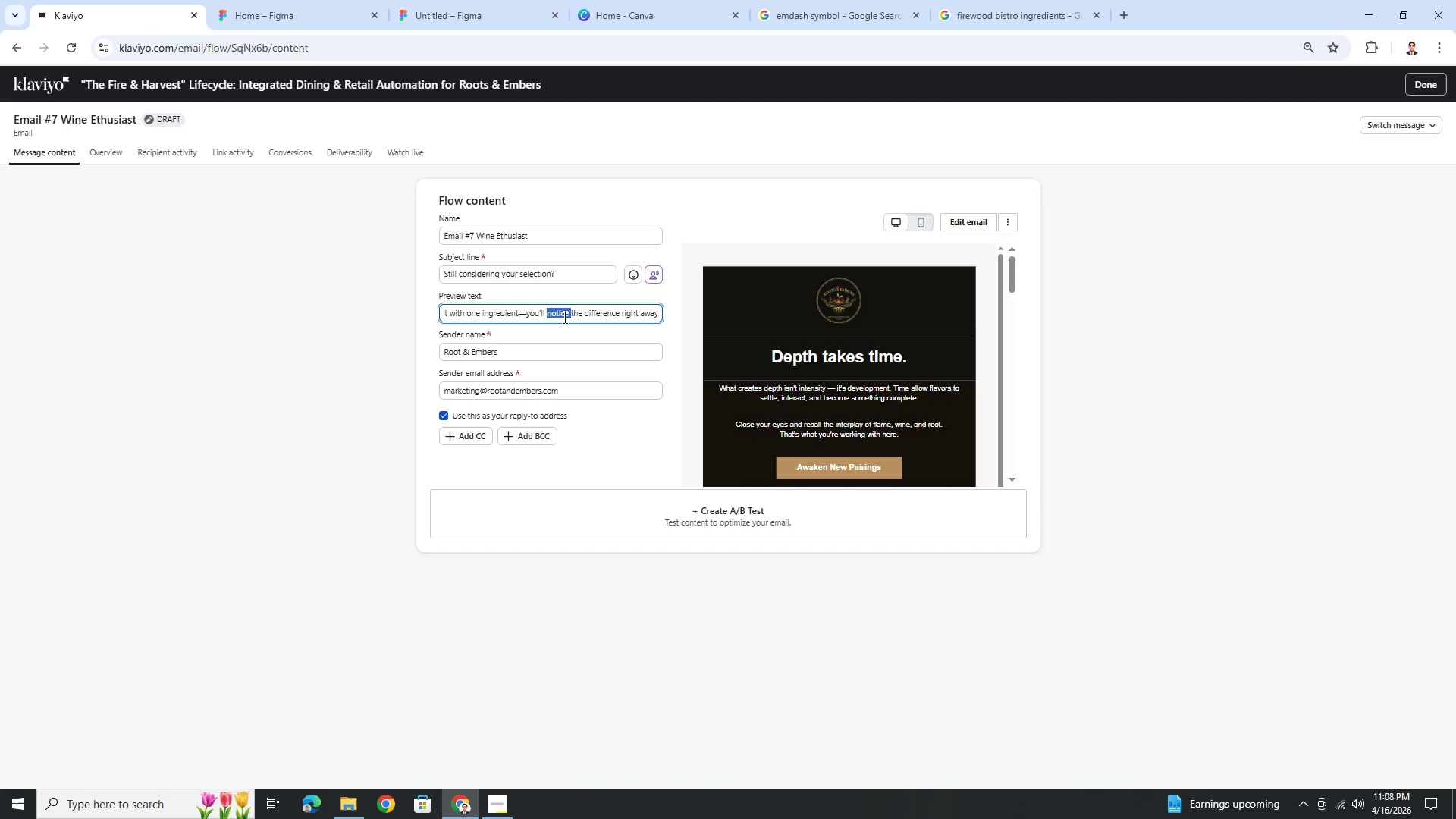 
triple_click([563, 317])
 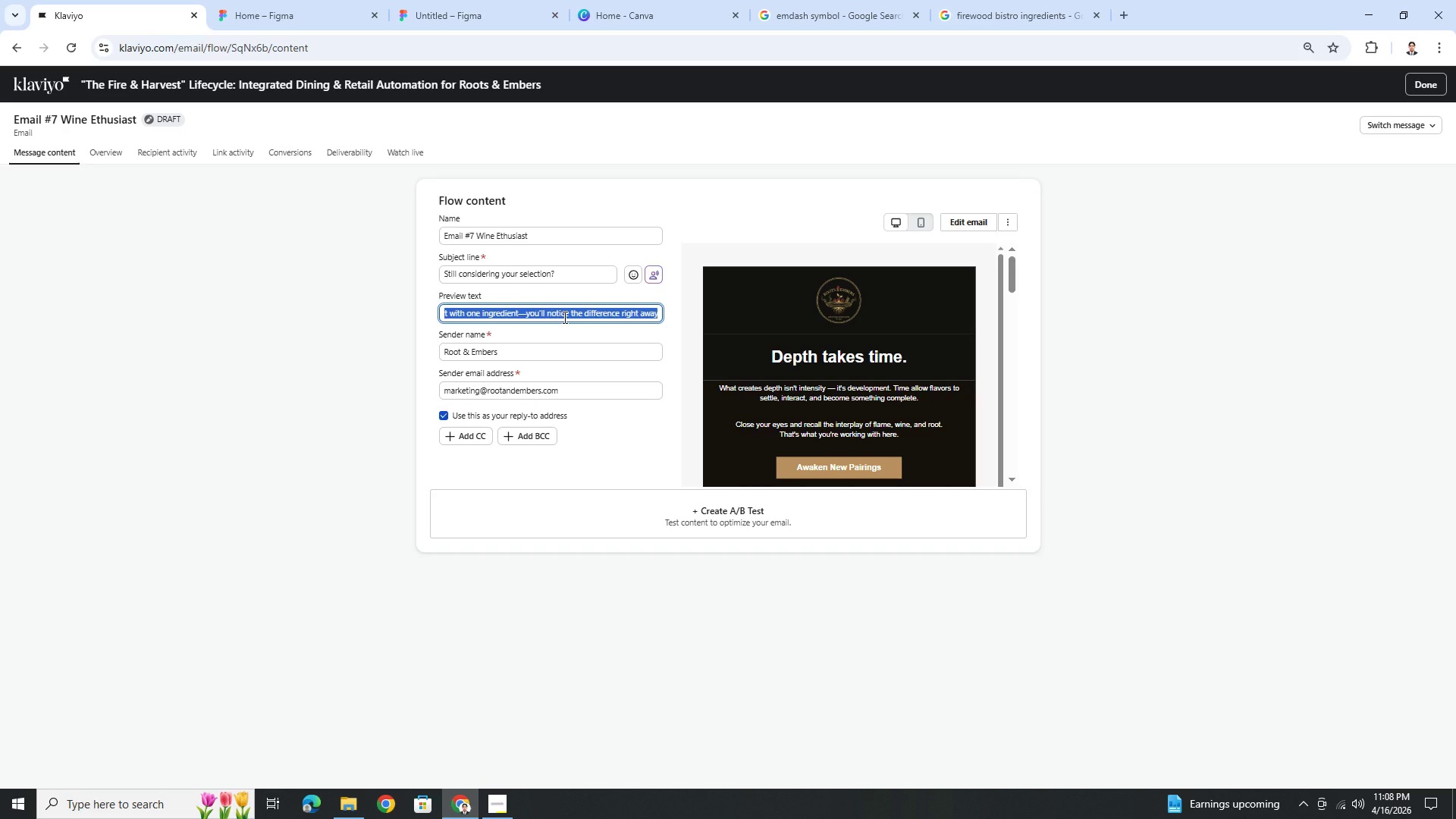 
key(Backspace)
 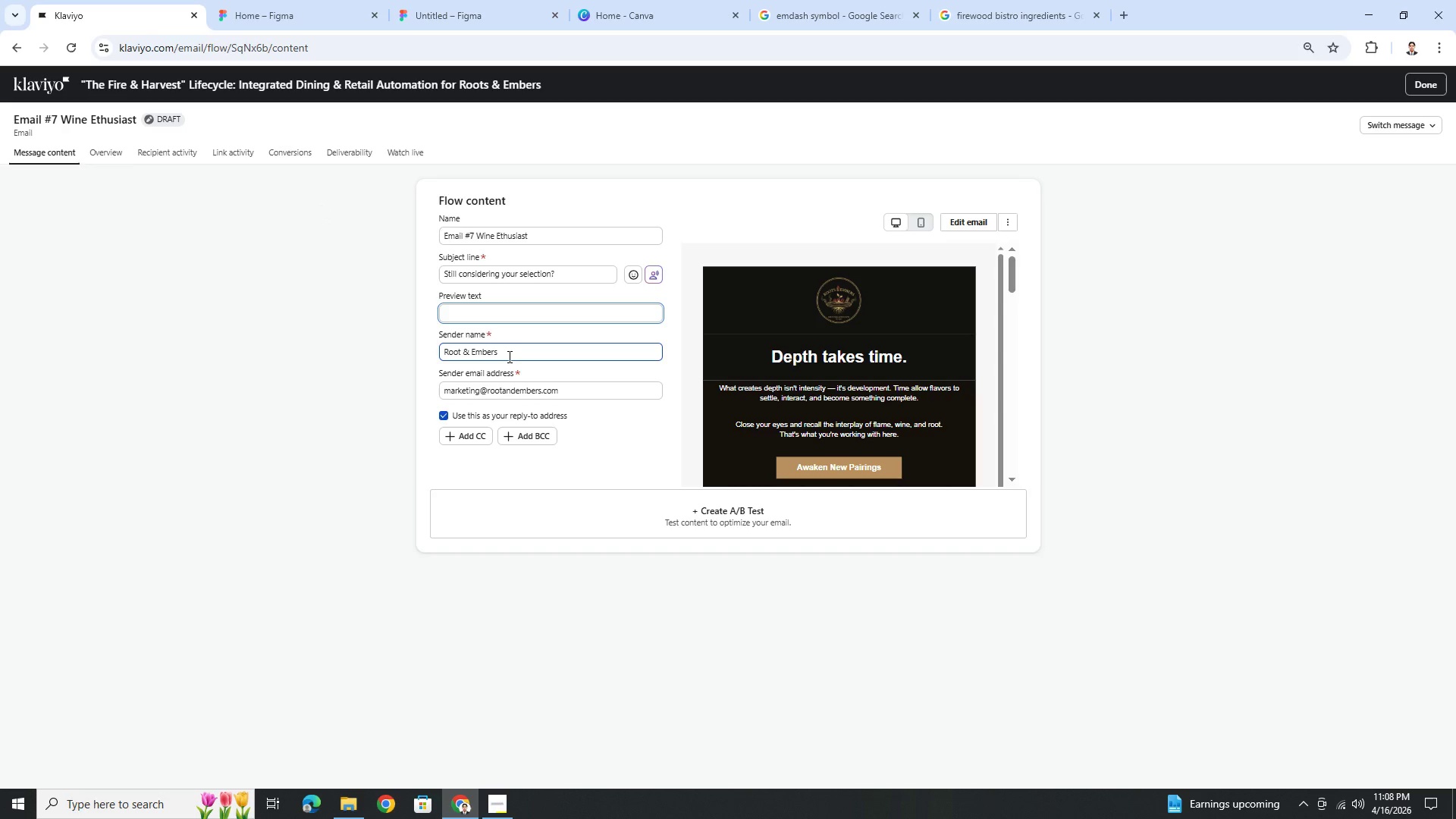 
wait(8.11)
 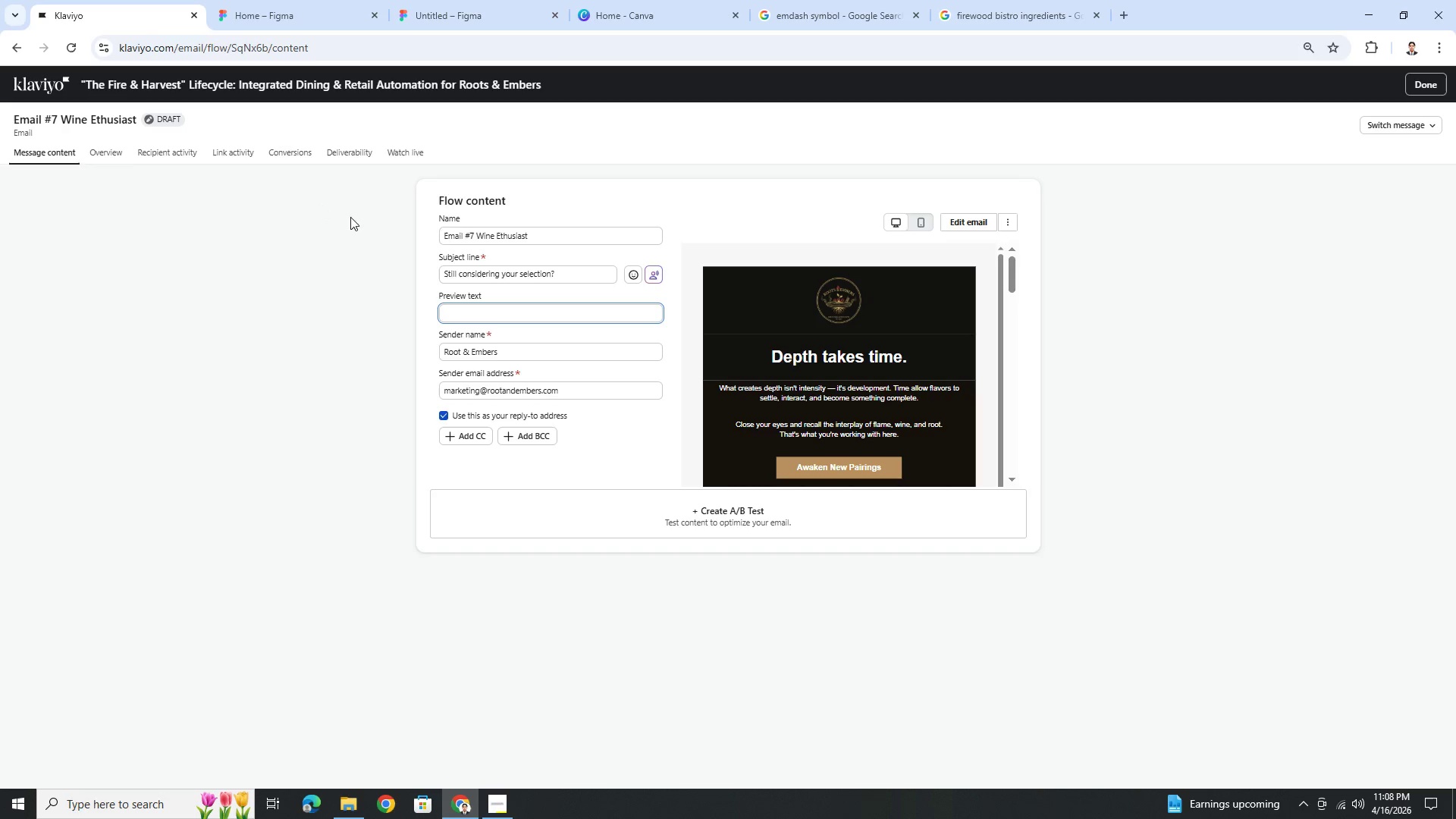 
type(Complete the par)
key(Backspace)
type(iring)
 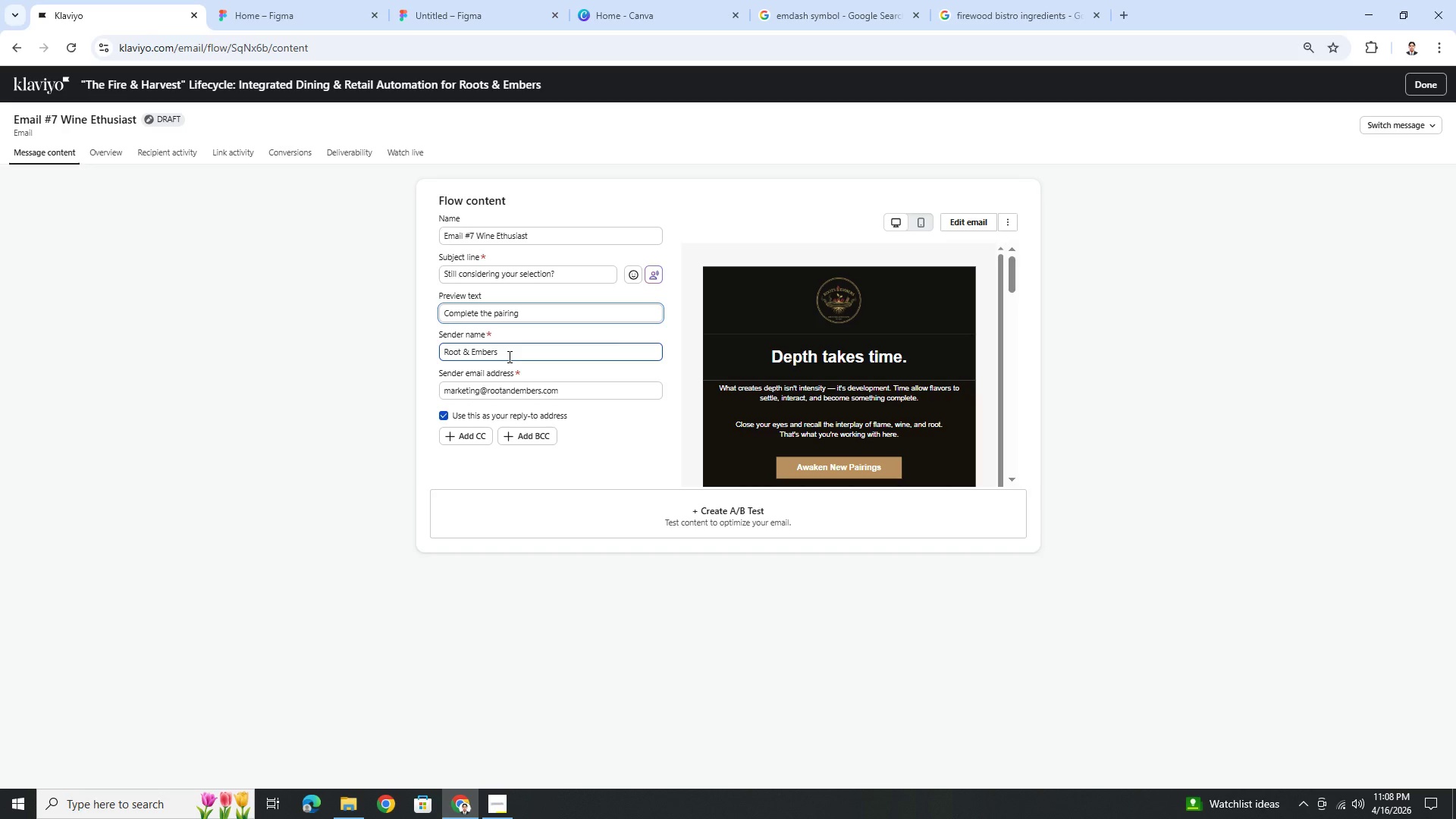 
key(Control+V)
 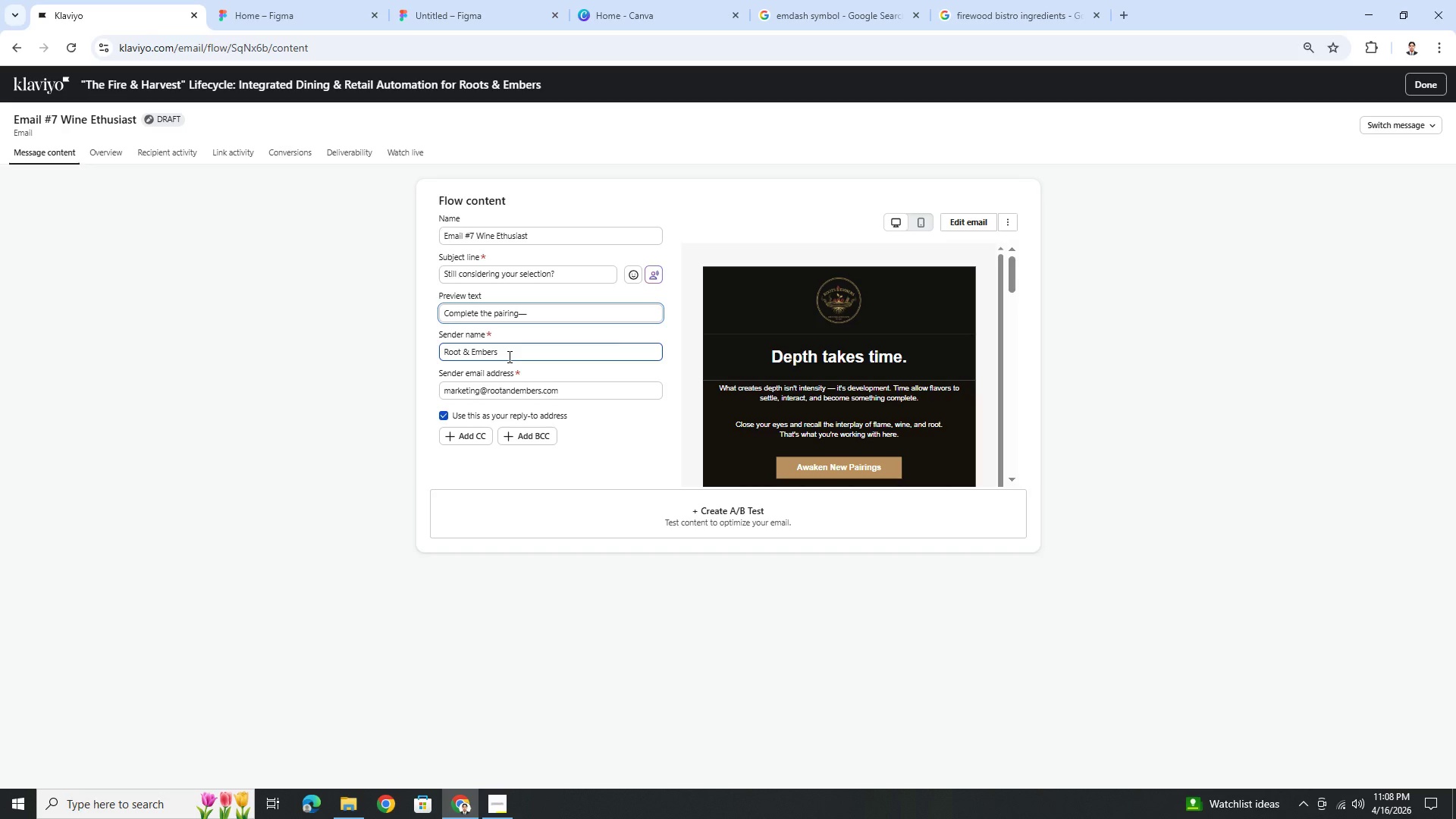 
type(one elee)
key(Backspace)
type(ment makes the fi)
key(Backspace)
key(Backspace)
type(difference)
 